 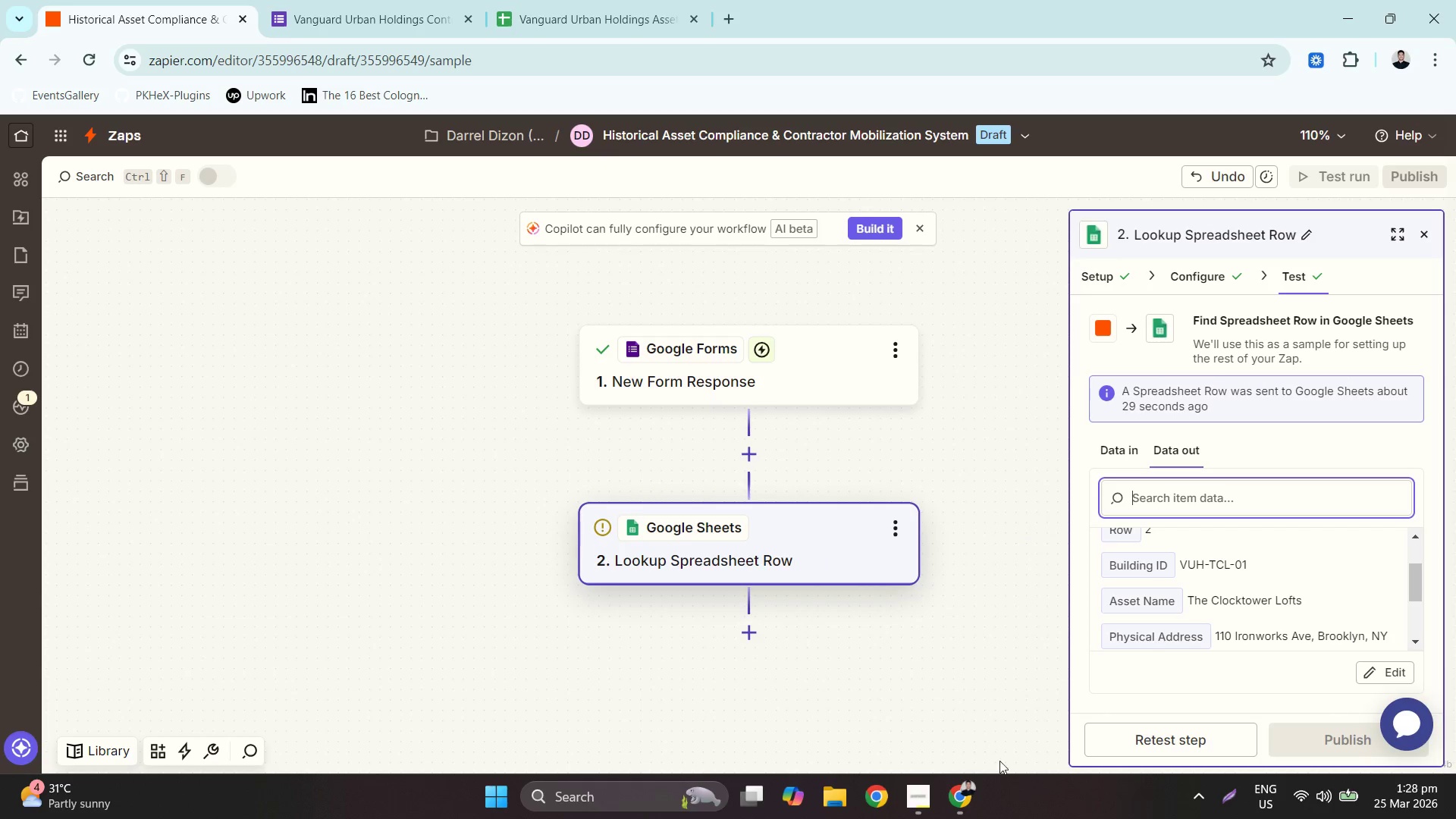 
right_click([1012, 790])
 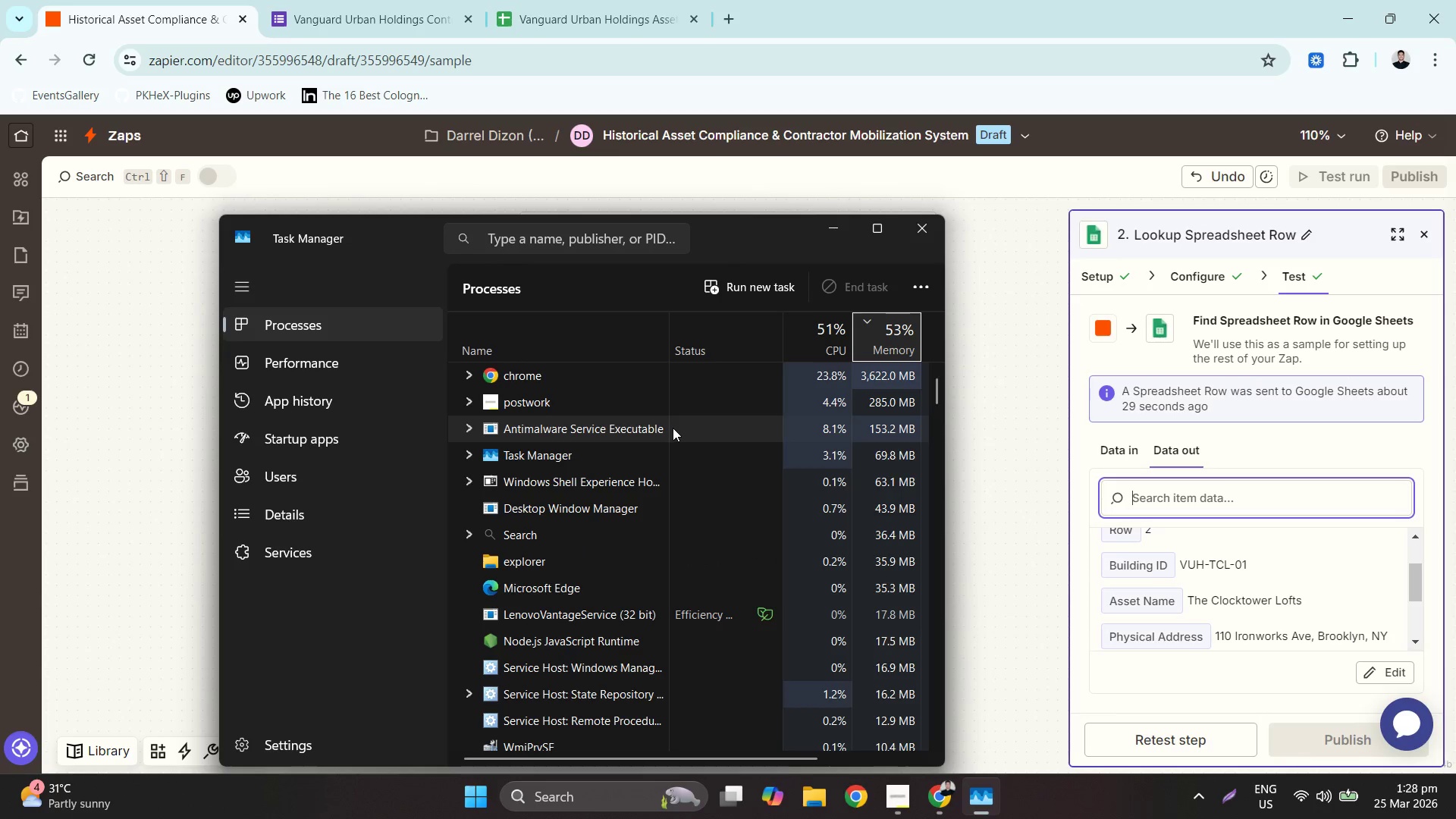 
wait(11.78)
 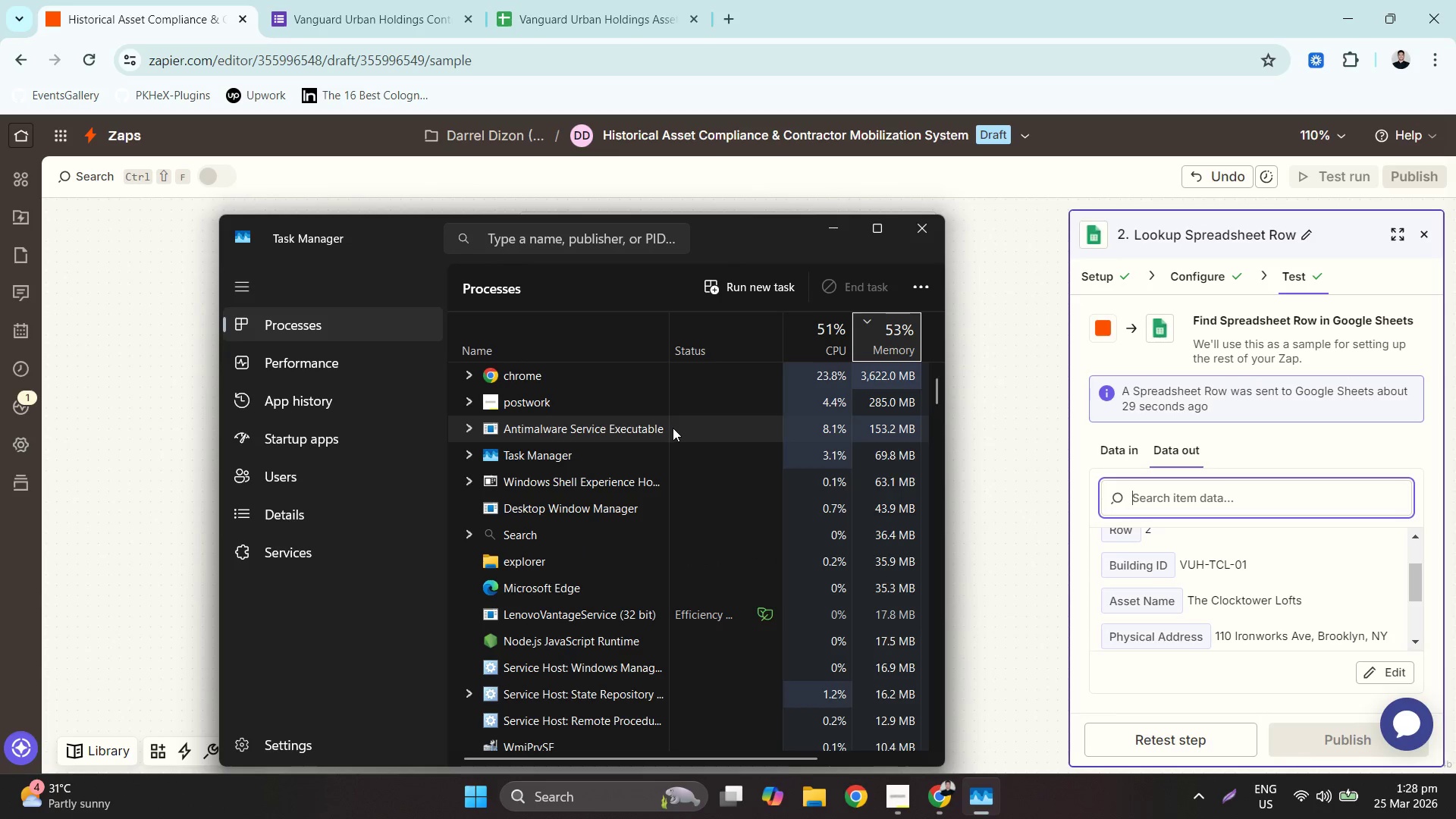 
left_click([878, 789])
 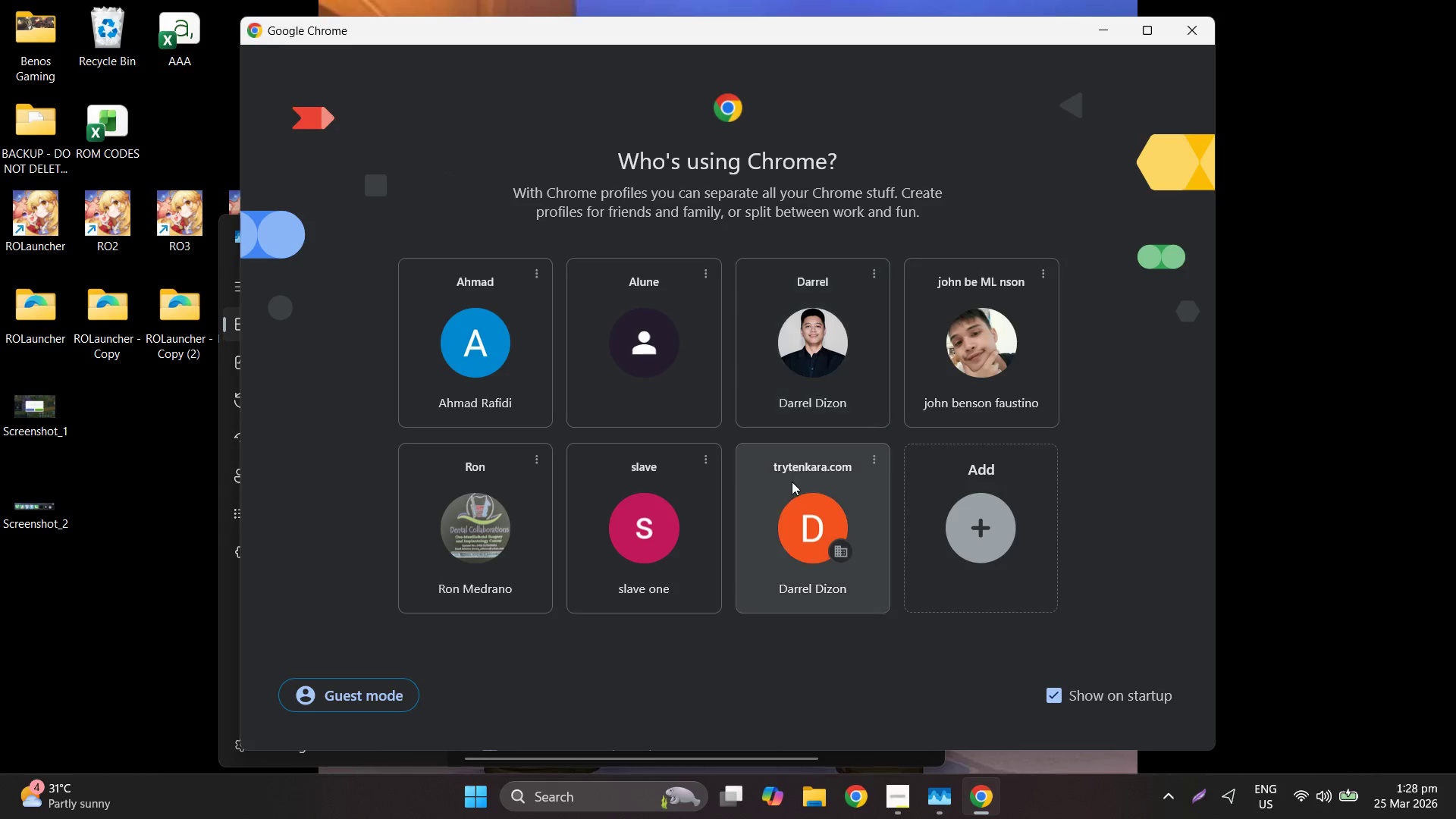 
left_click([614, 789])
 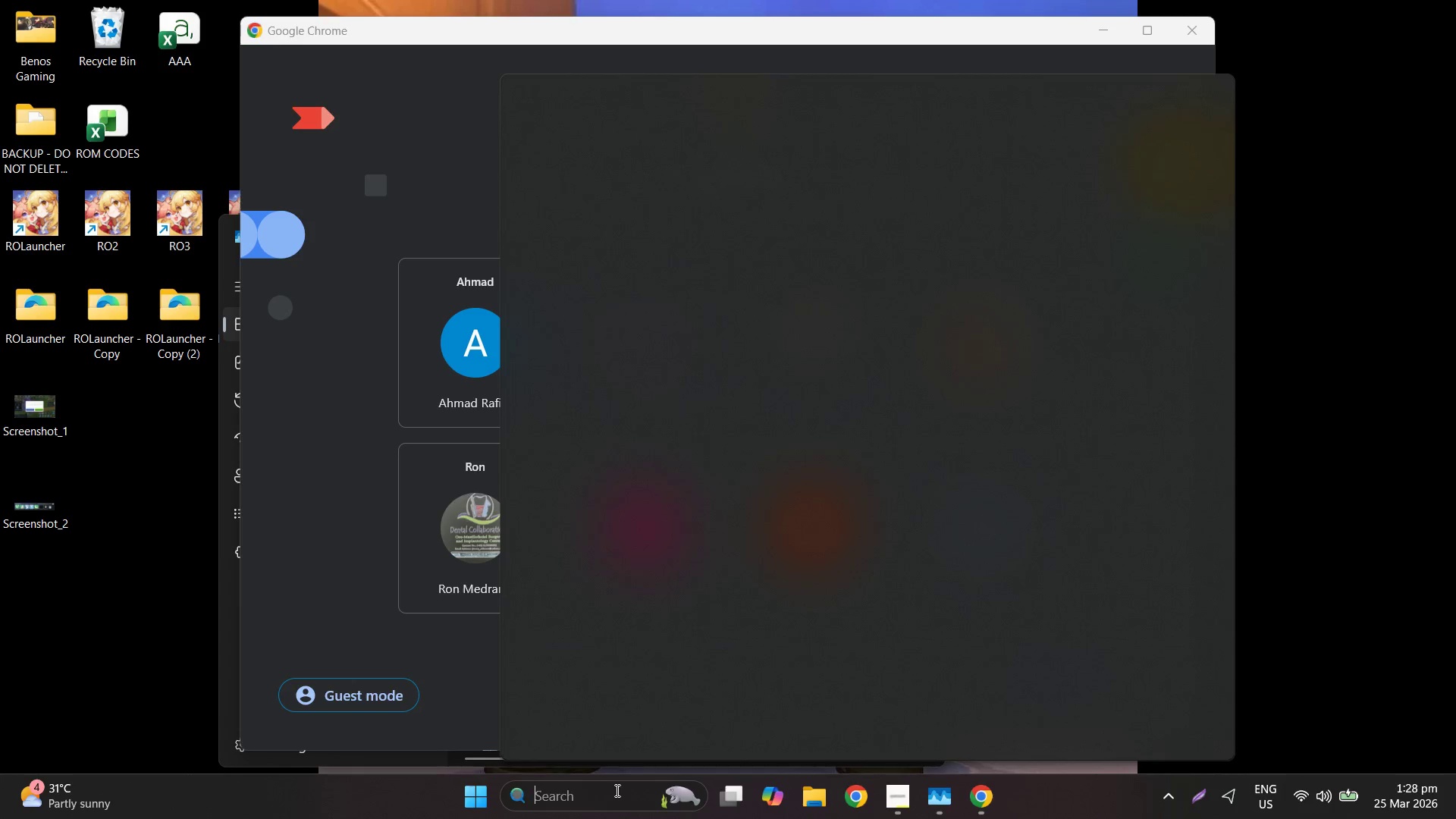 
type(fir)
 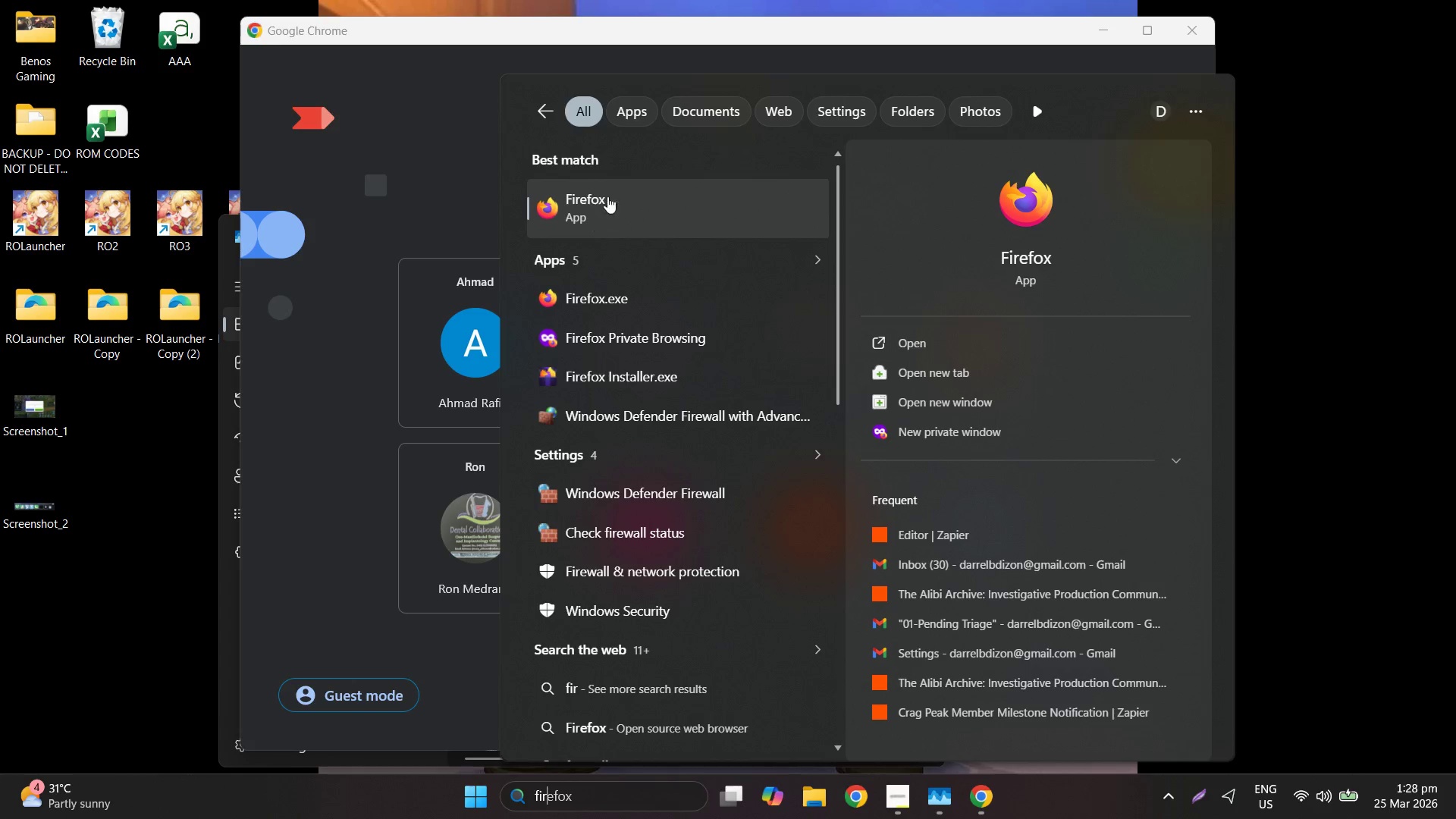 
double_click([626, 198])
 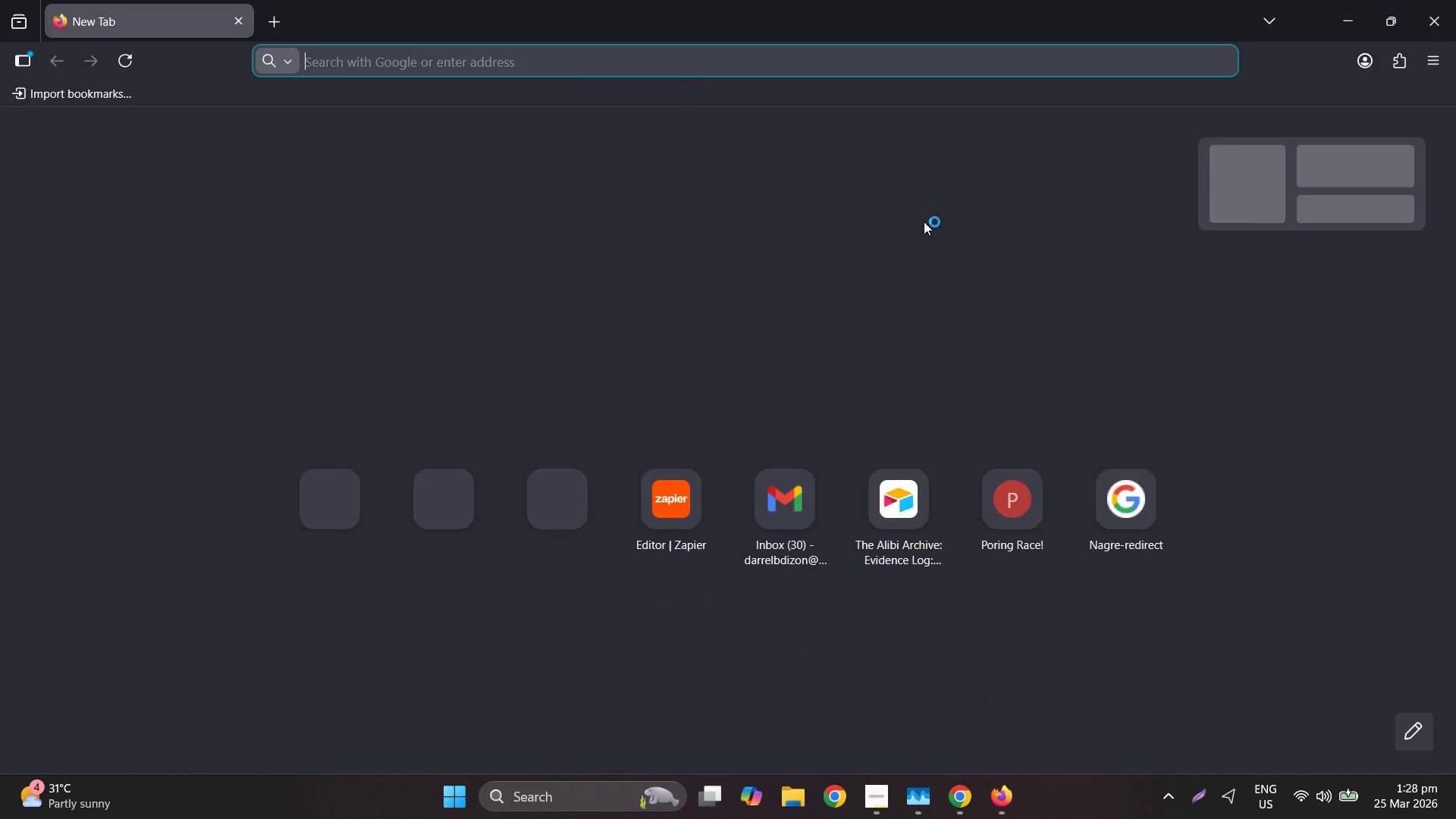 
left_click([996, 788])
 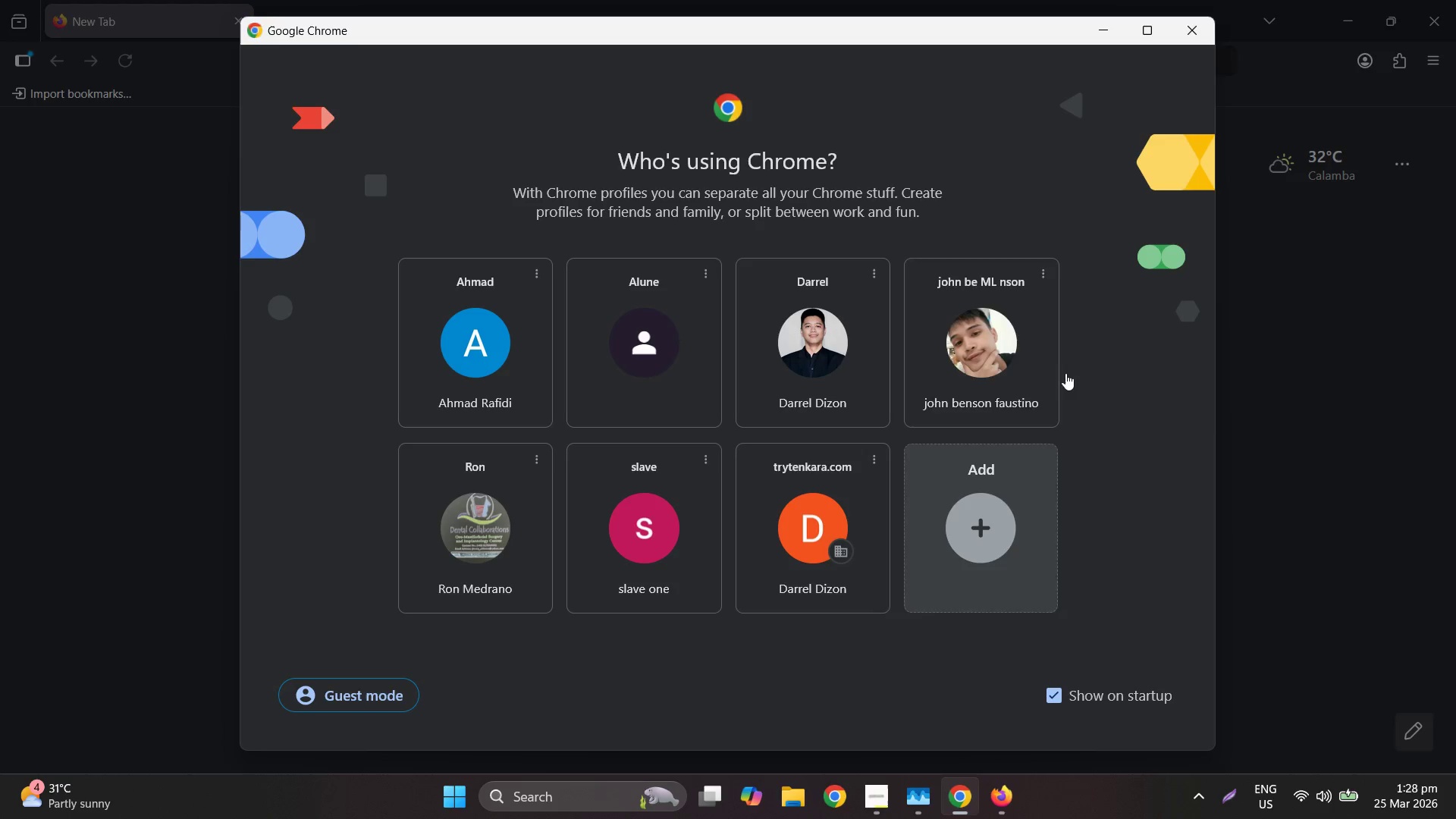 
left_click([1198, 31])
 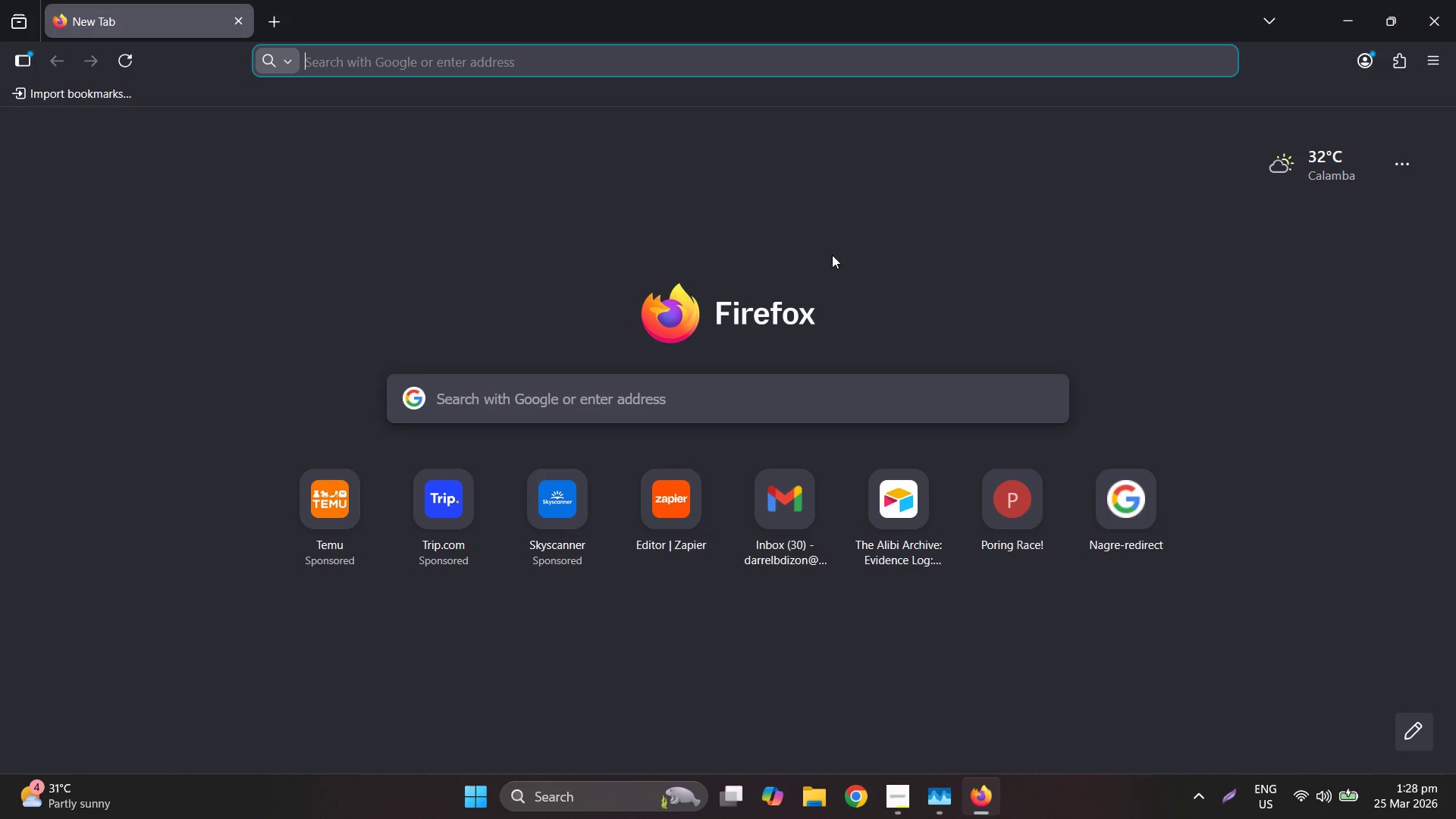 
left_click([462, 48])
 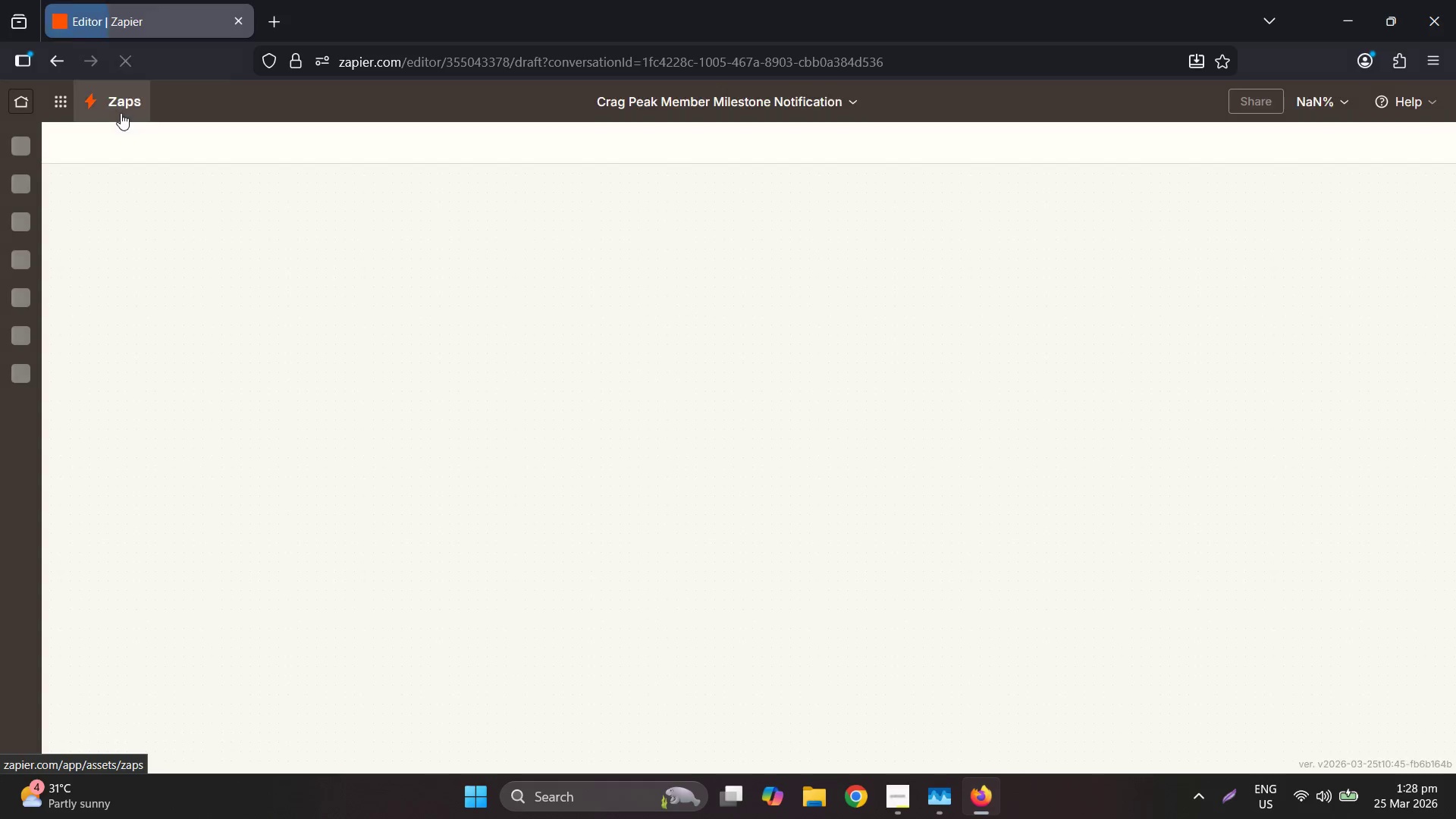 
left_click([118, 97])
 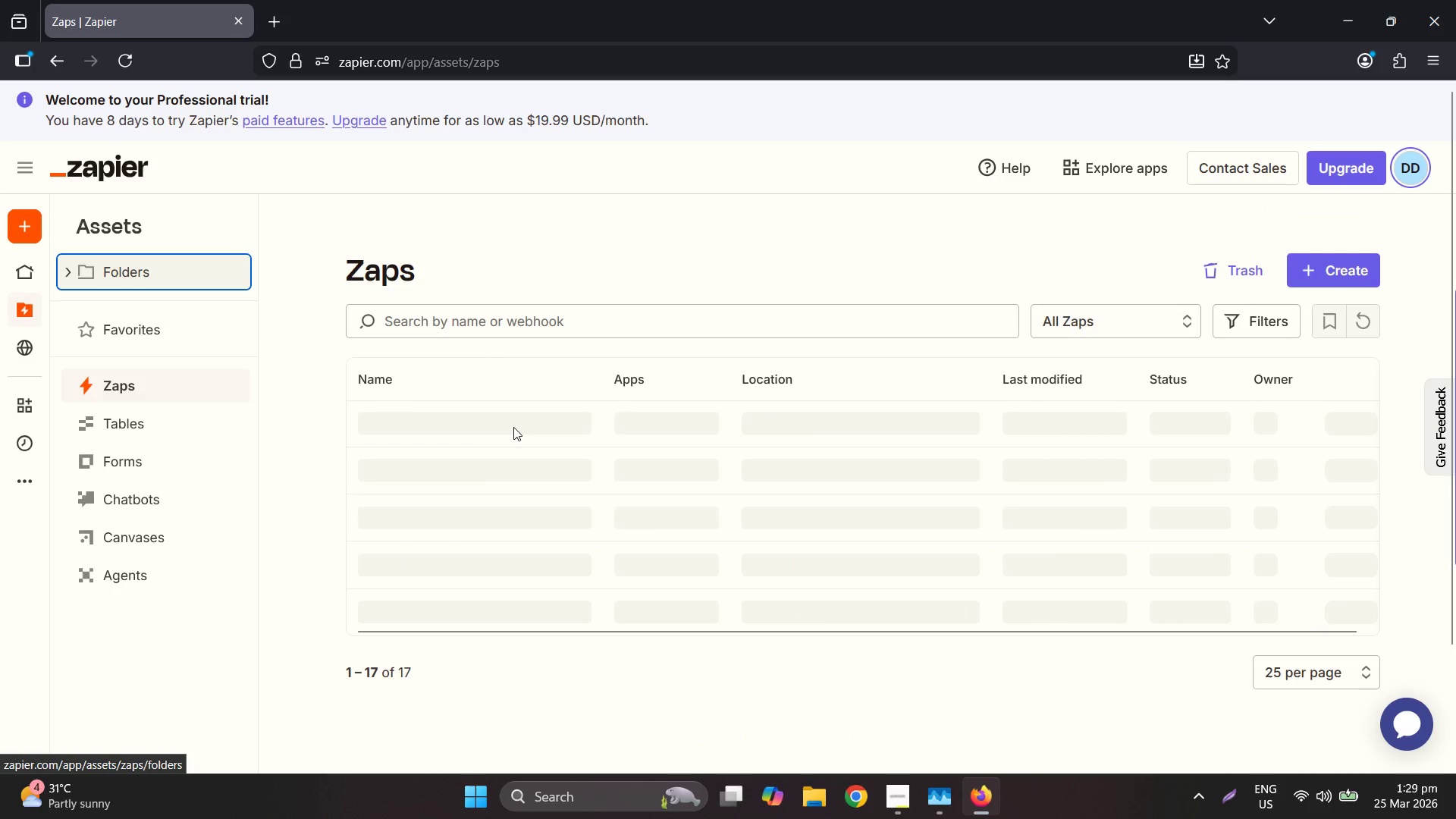 
wait(6.12)
 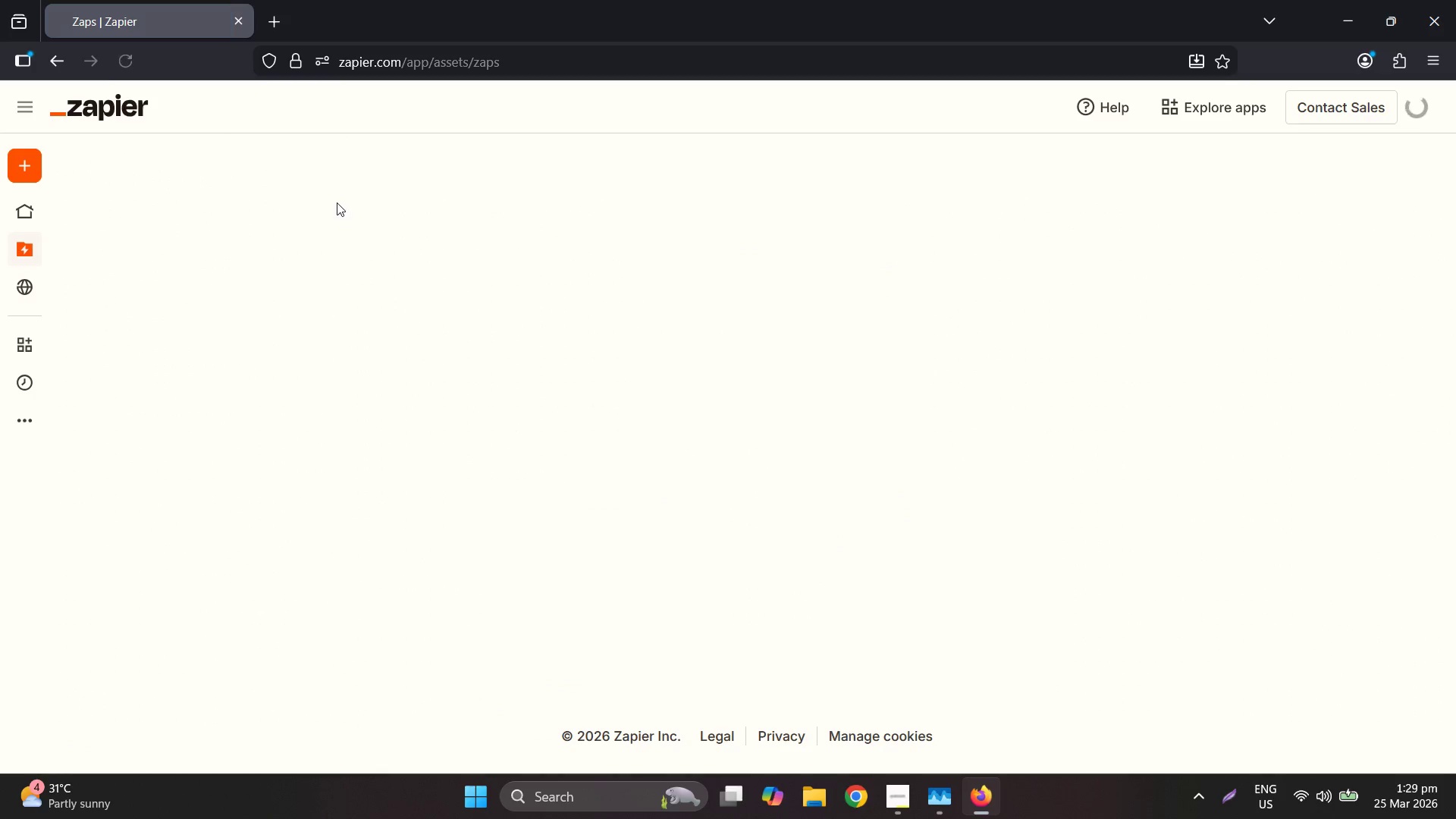 
scroll: coordinate [999, 427], scroll_direction: up, amount: 1.0
 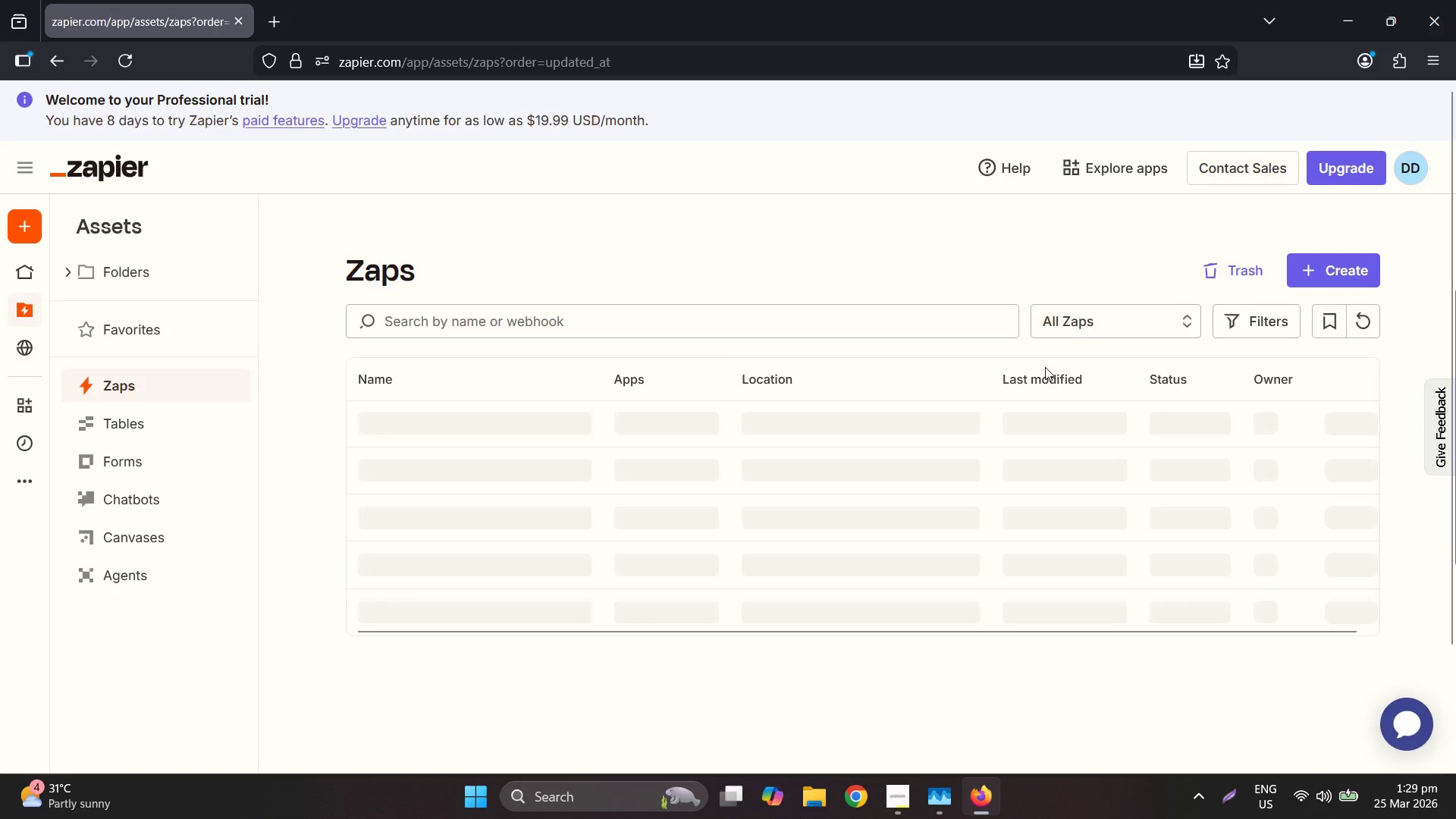 
left_click([1045, 367])
 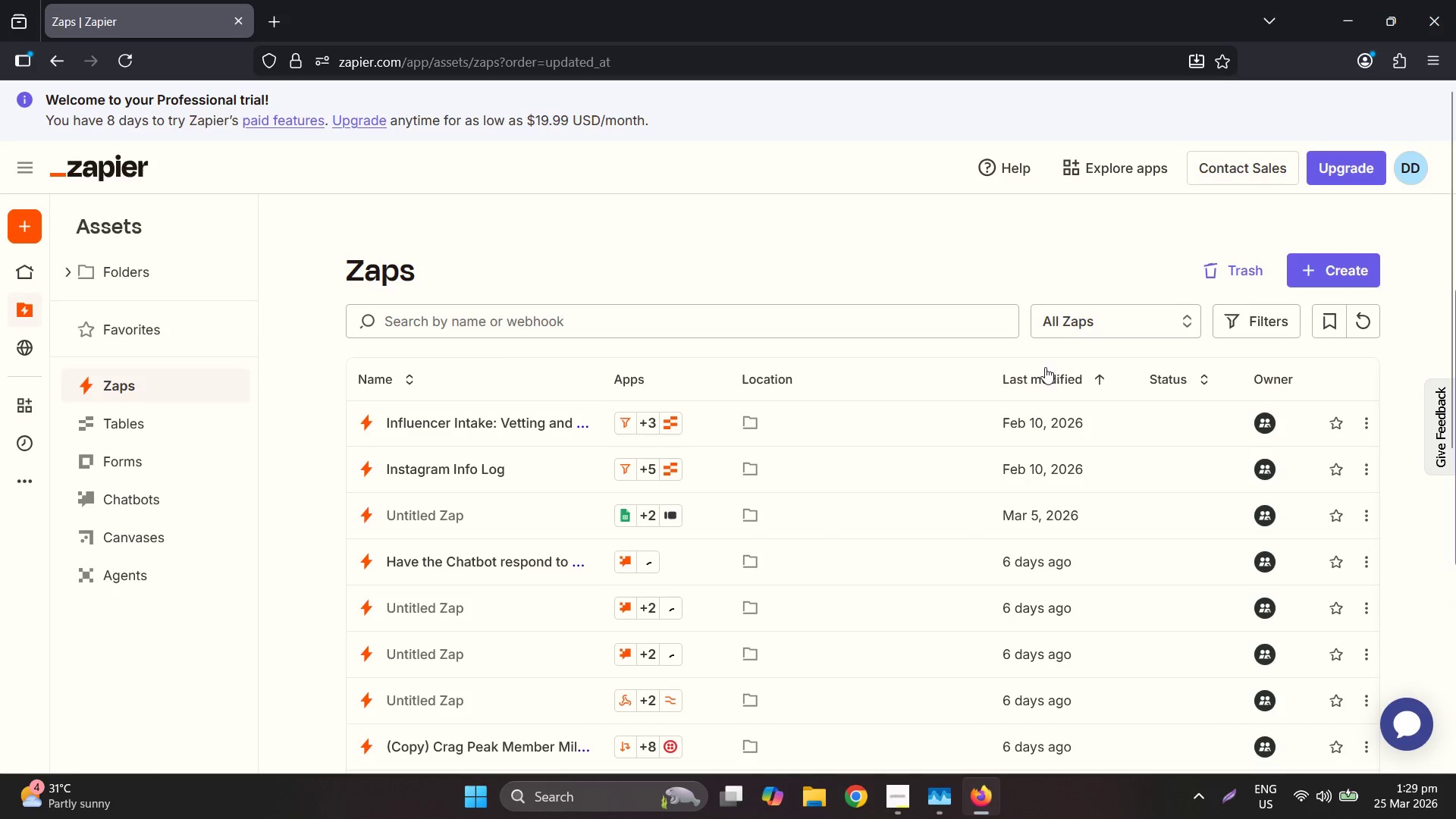 
left_click([1058, 380])
 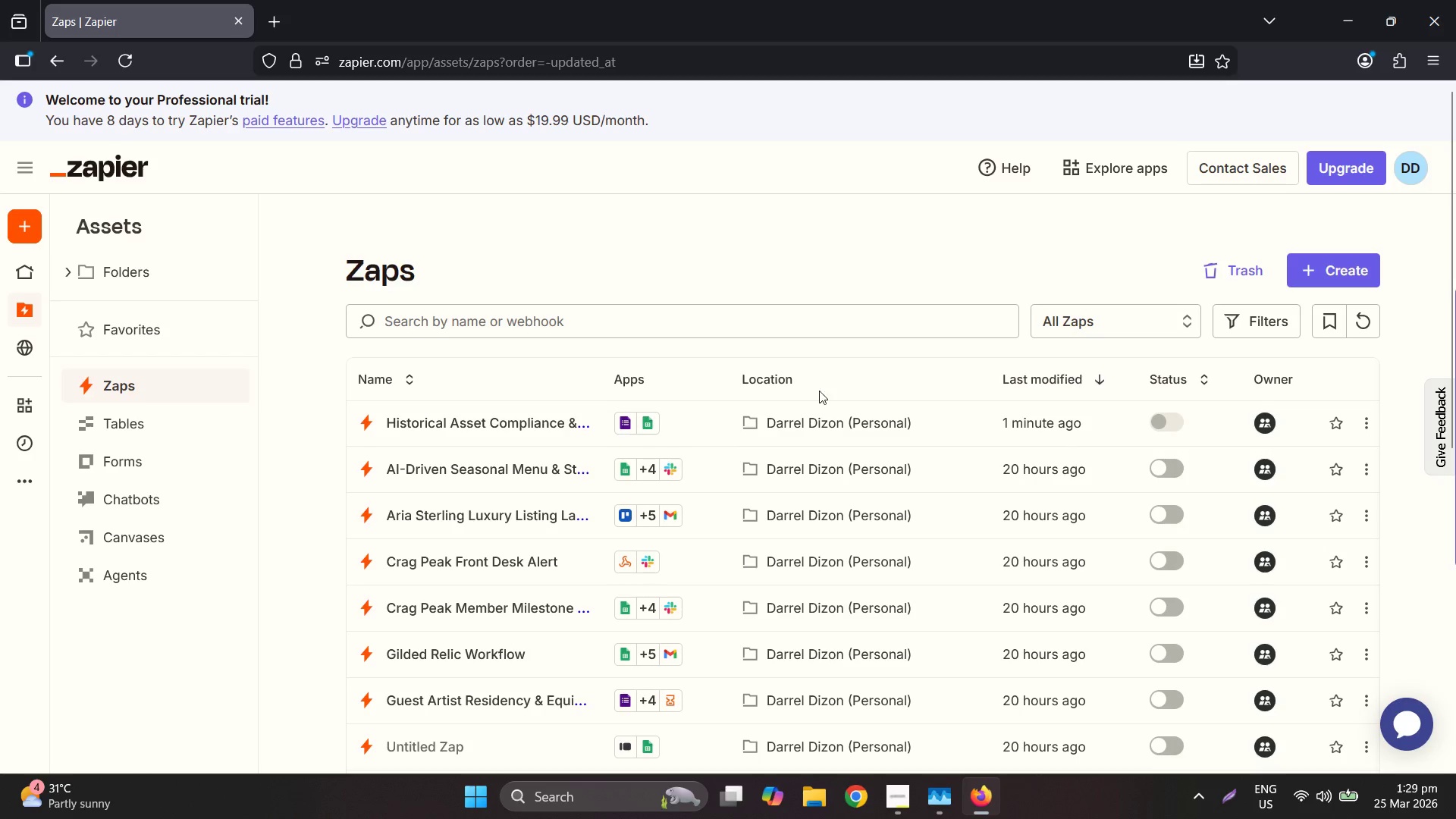 
left_click([455, 426])
 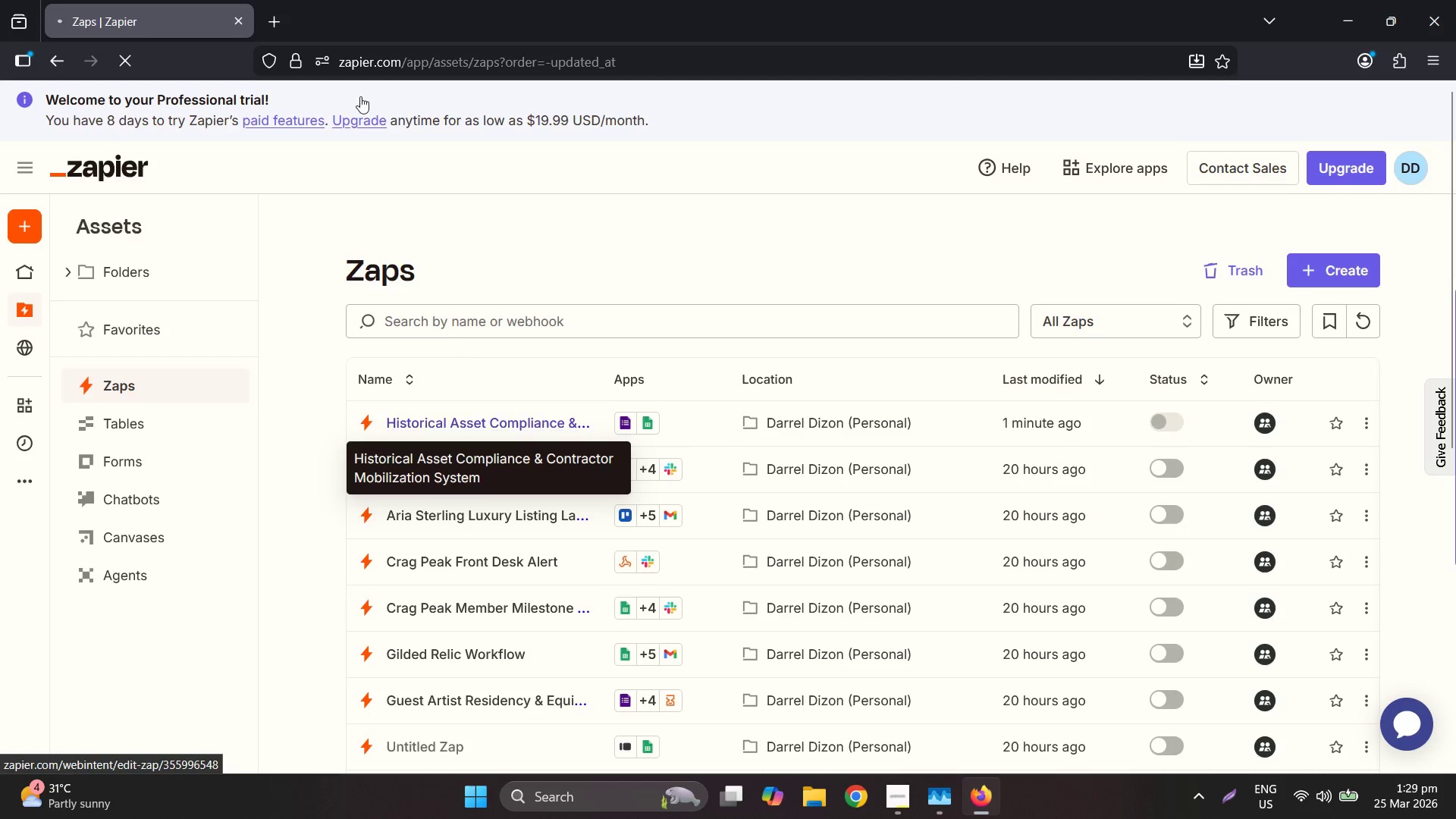 
left_click([287, 14])
 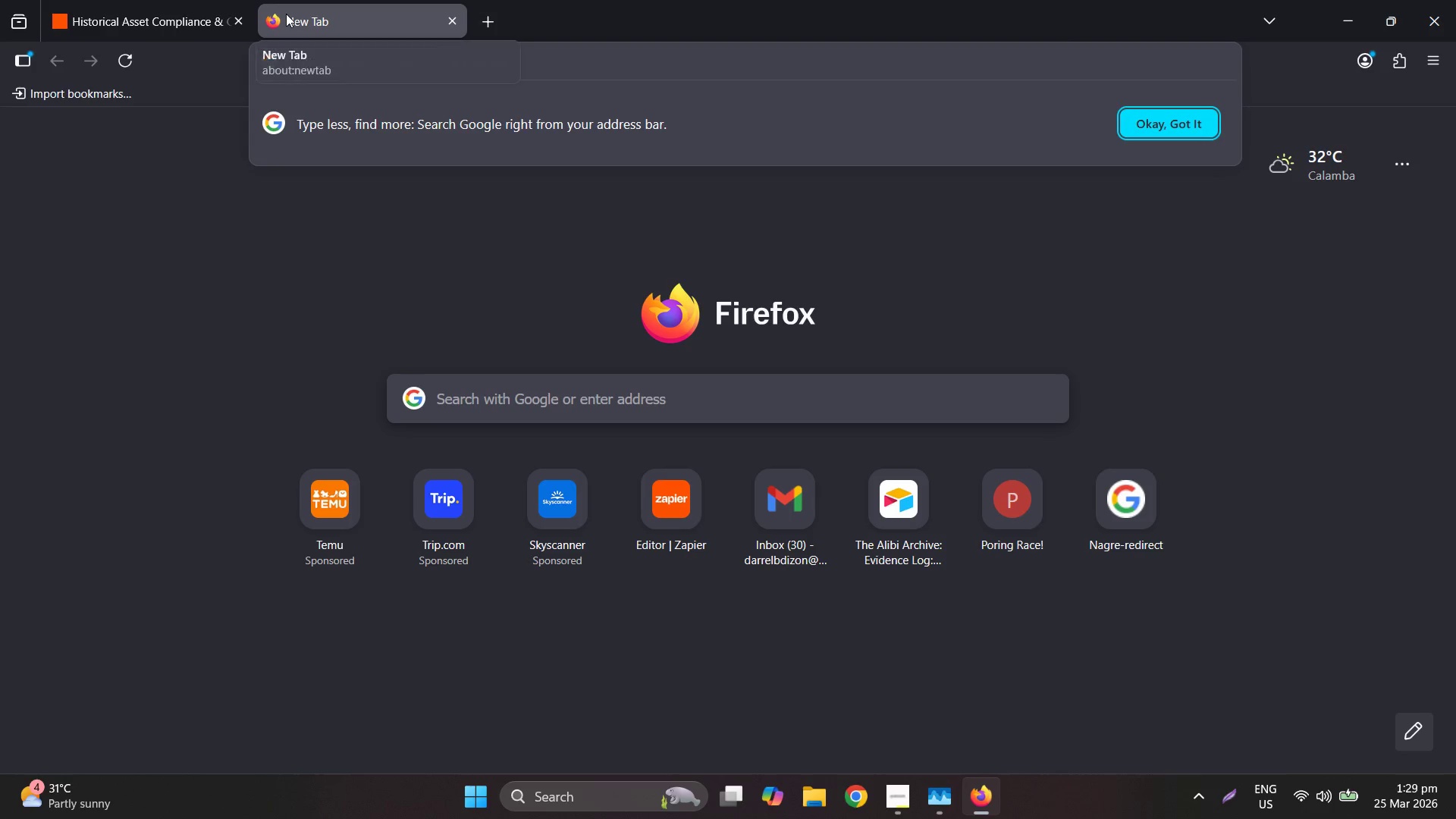 
type(for)
 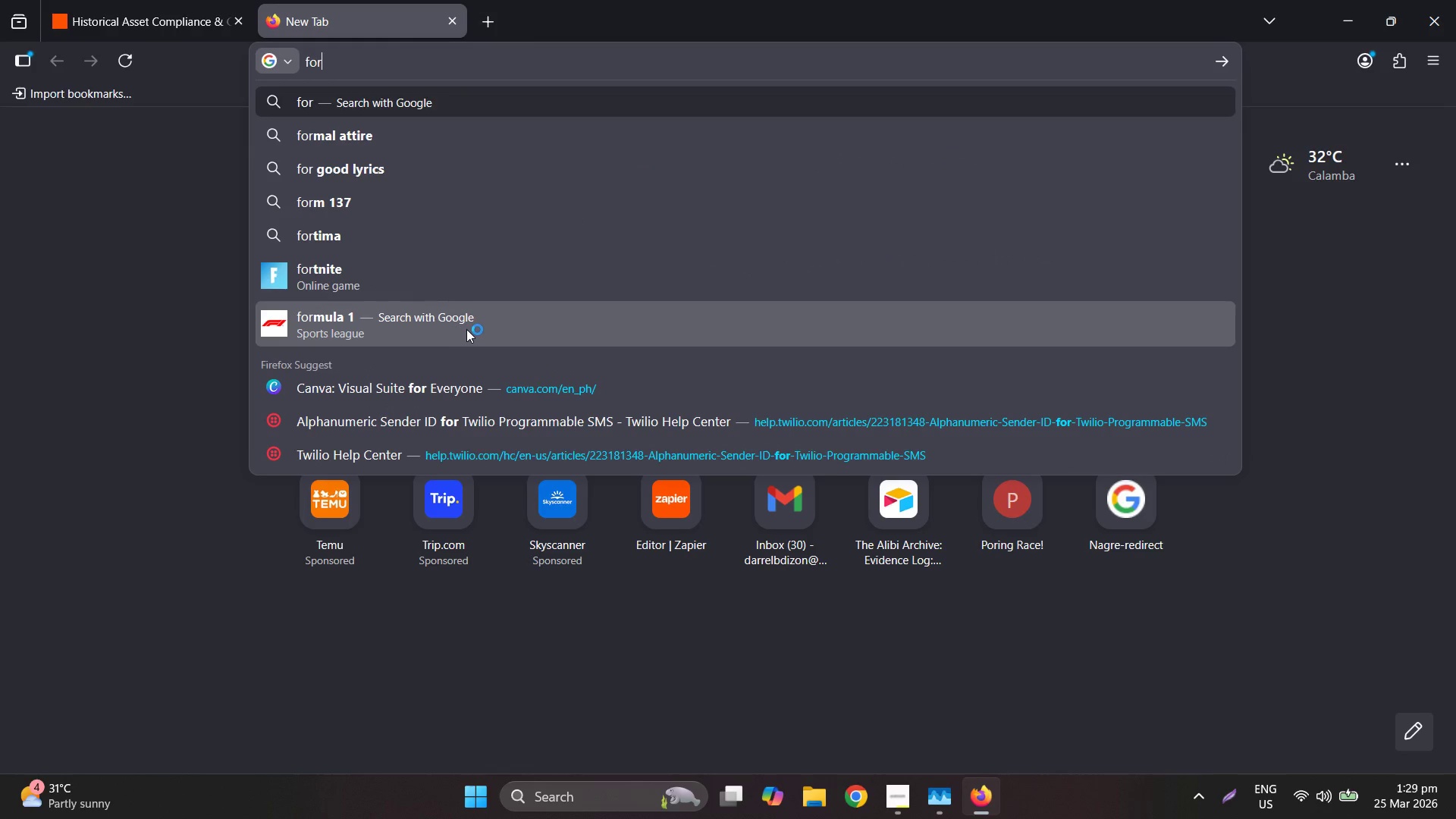 
type(msgoel/)
key(Backspace)
key(Backspace)
type(.cm)
 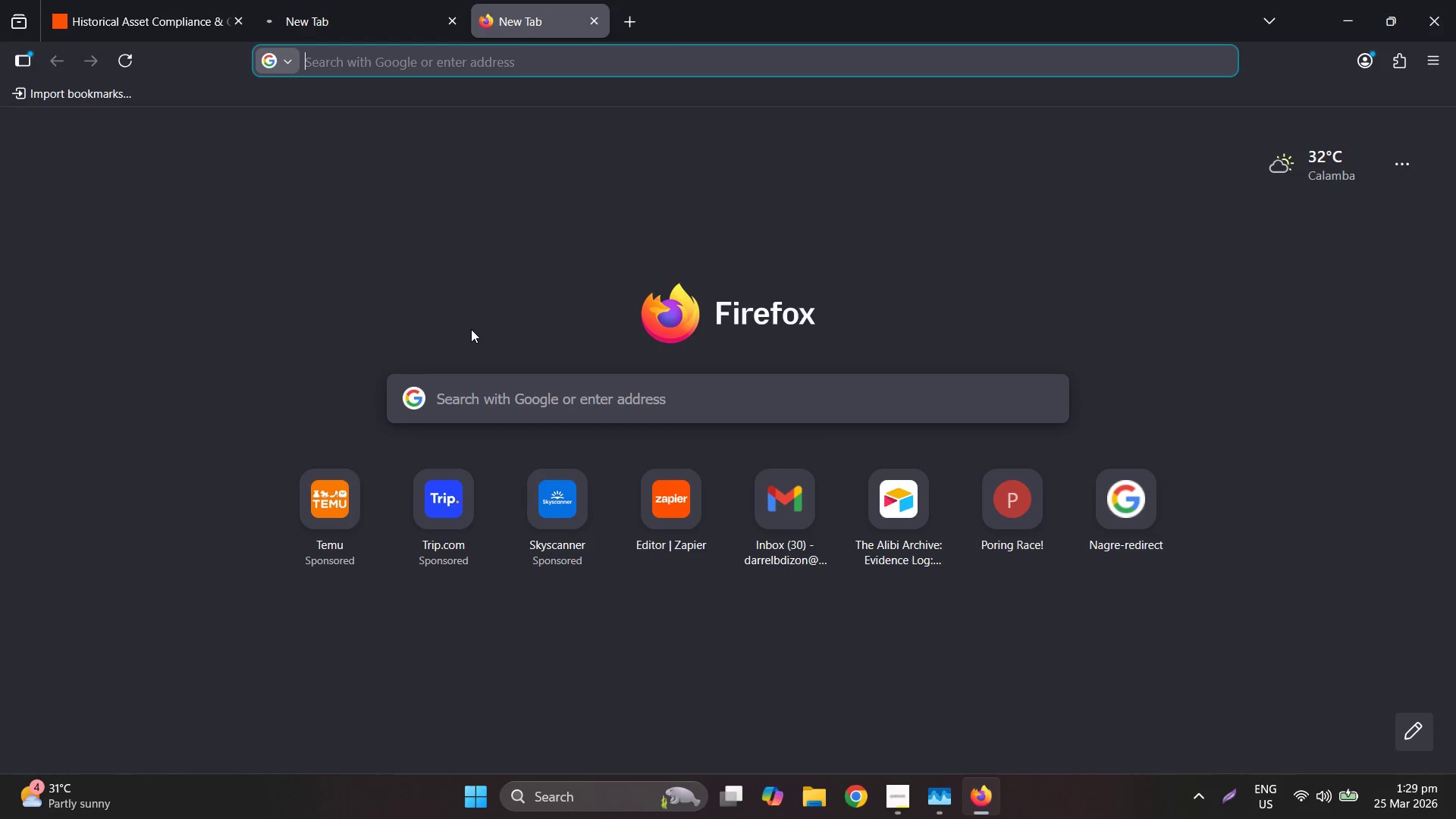 
key(Control+ControlLeft)
 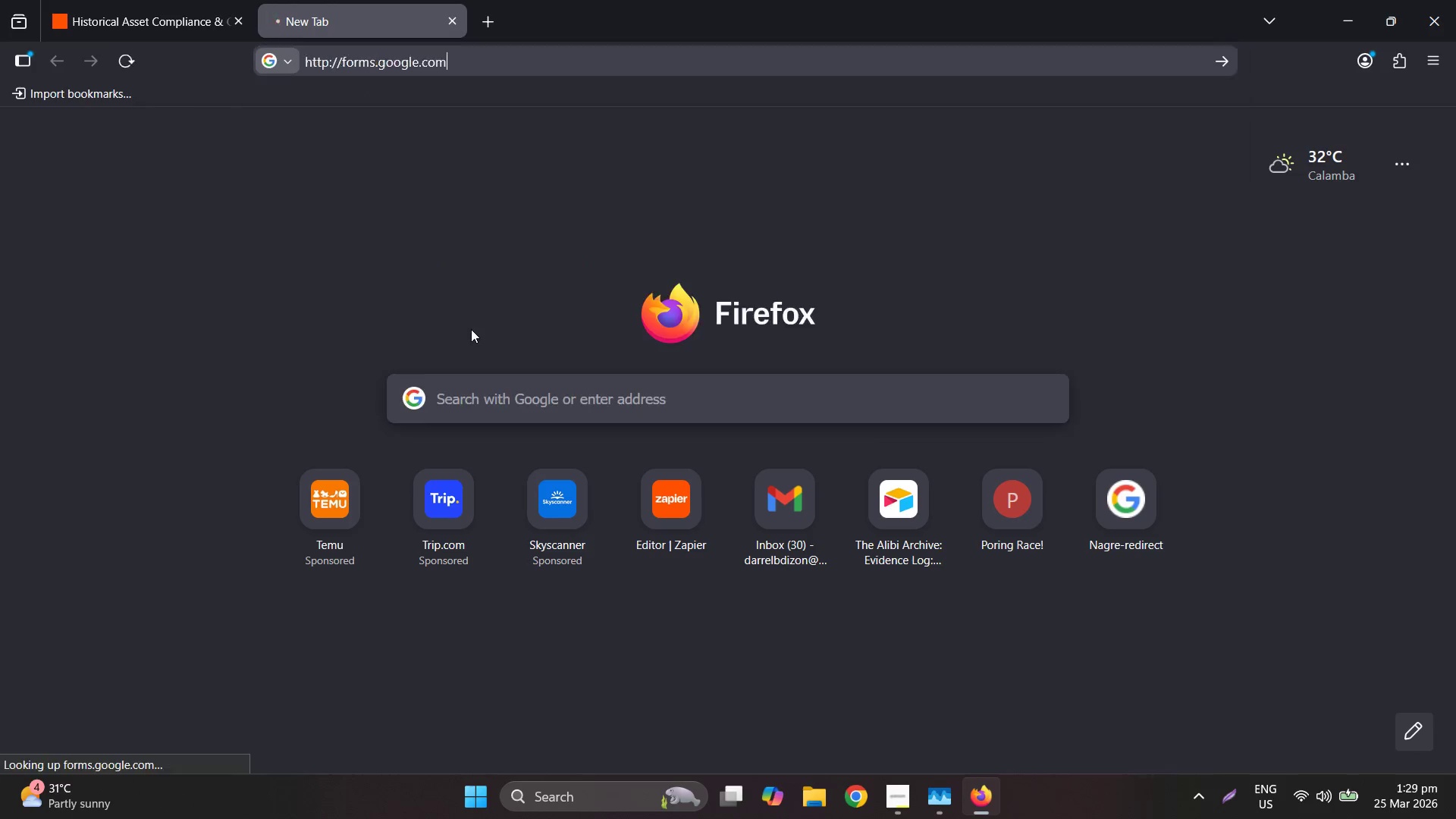 
key(Control+T)
 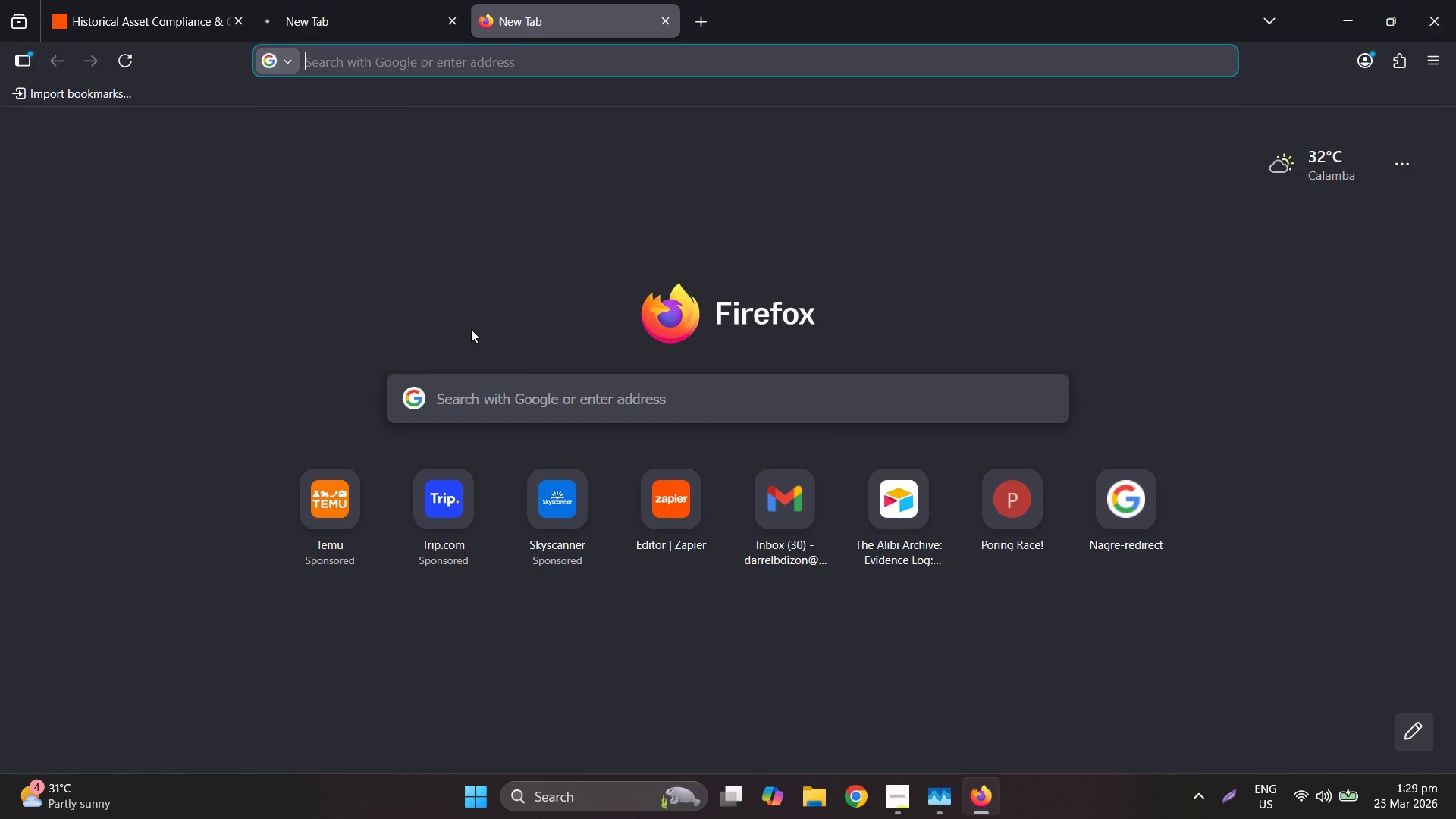 
type(shee)
 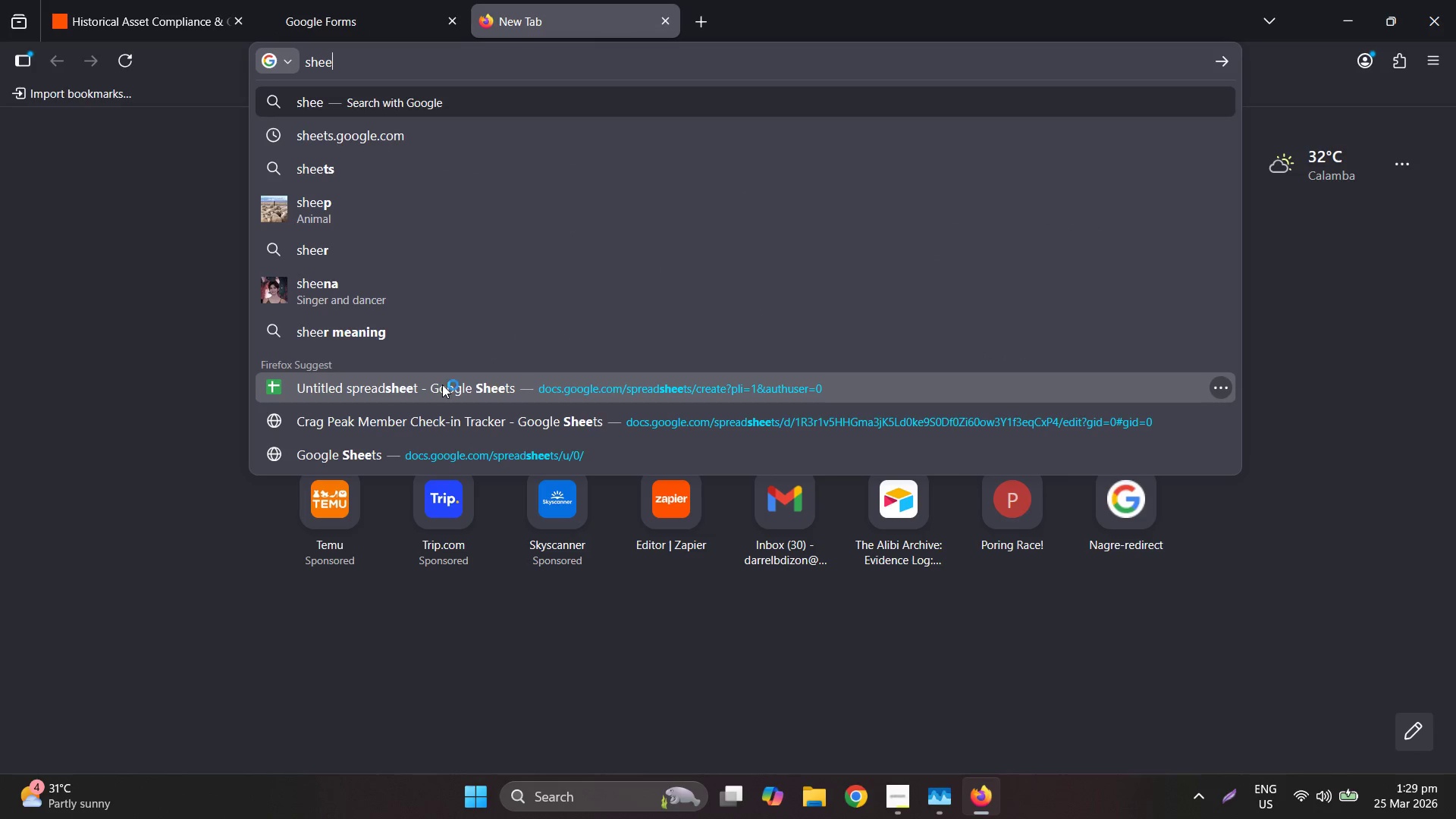 
left_click([442, 384])
 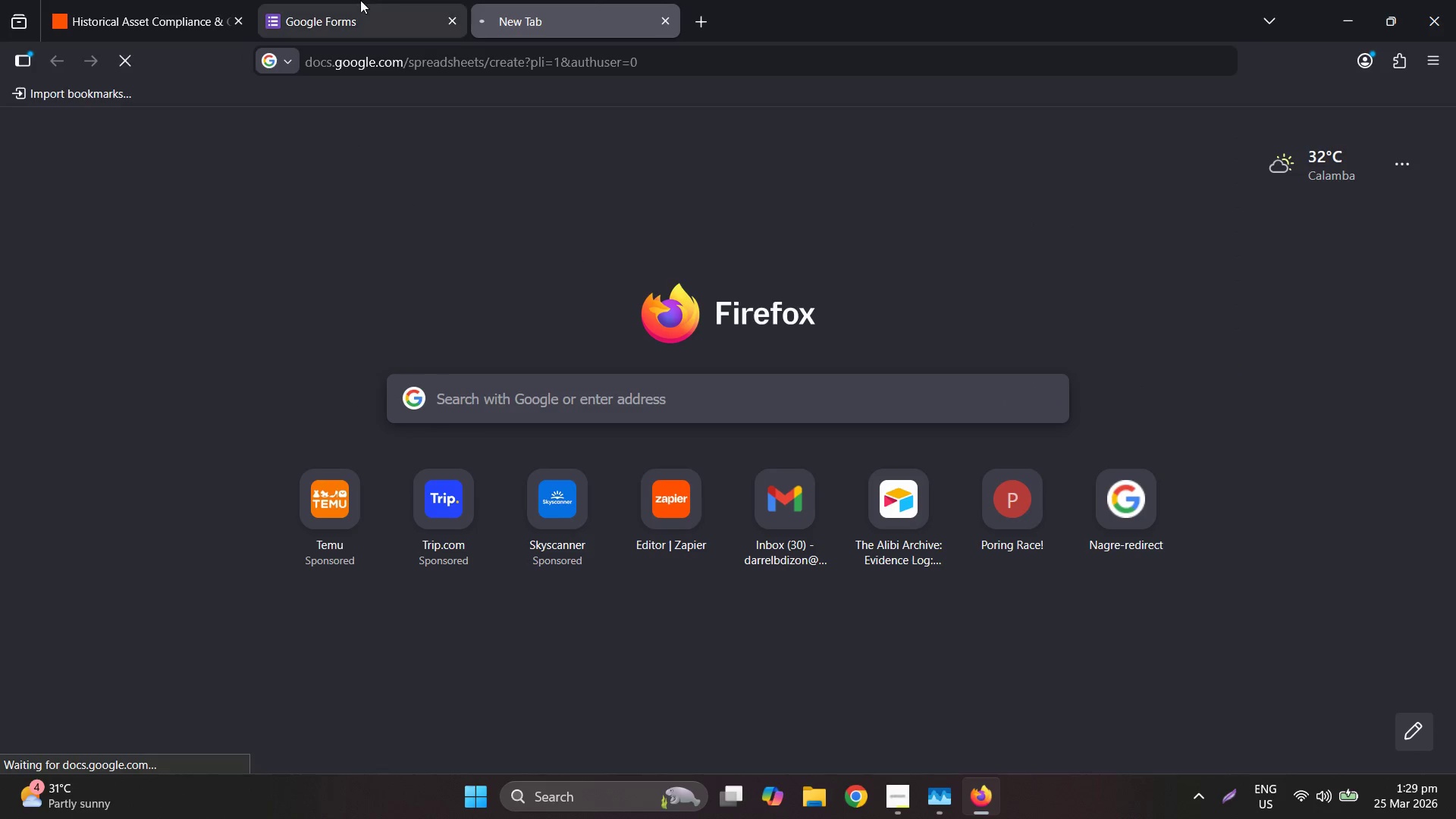 
double_click([360, 0])
 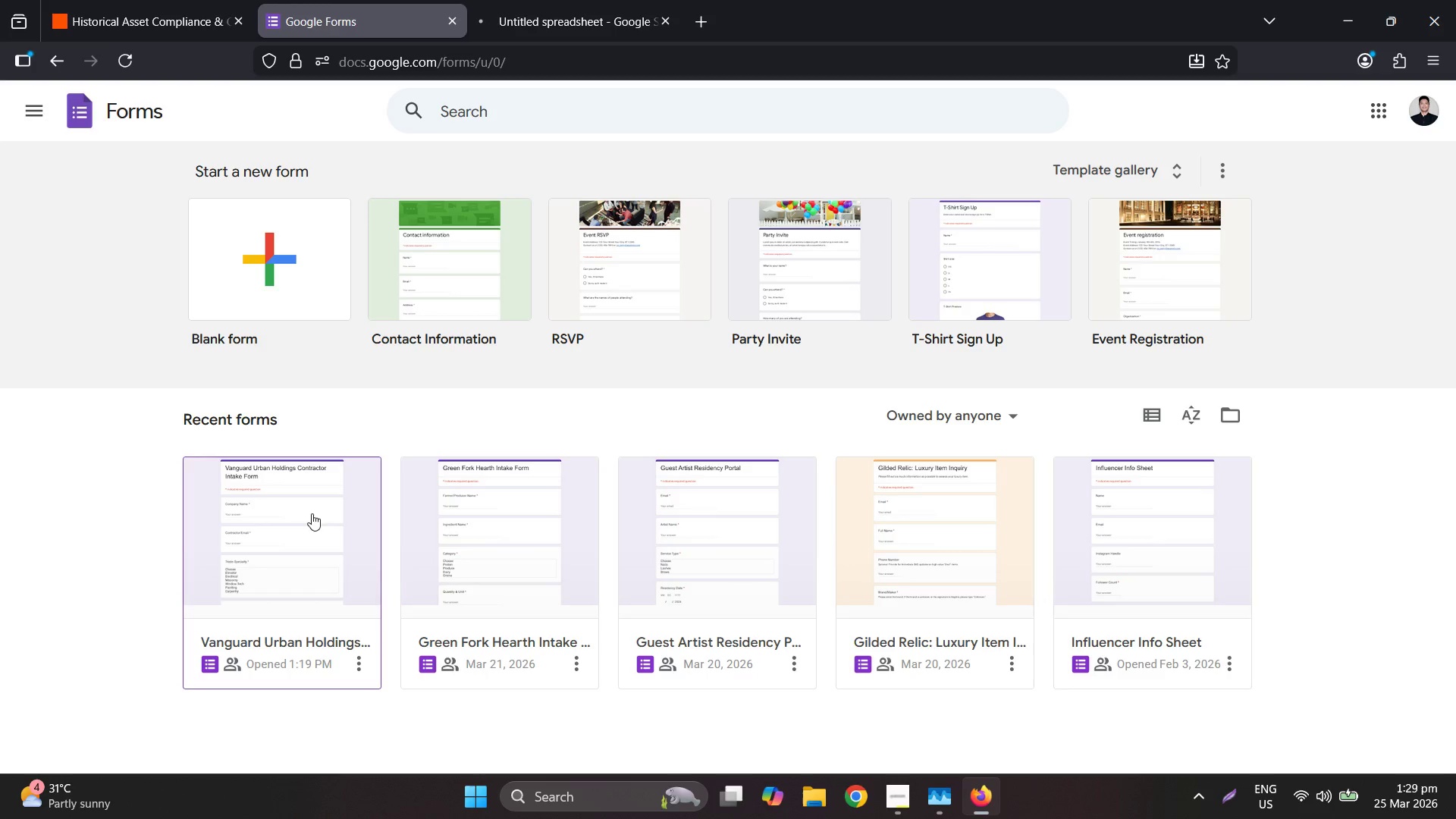 
double_click([552, 0])
 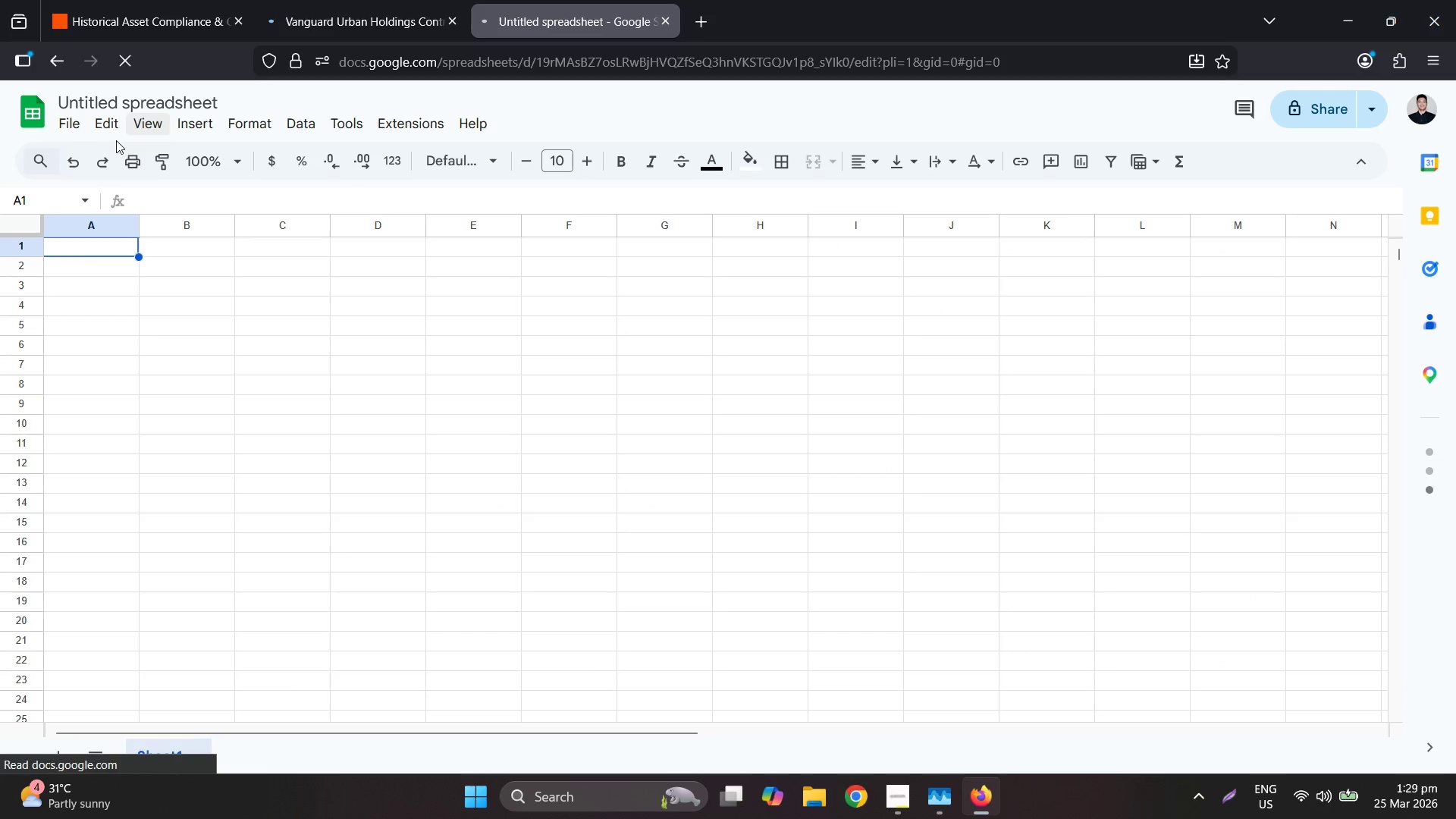 
left_click([36, 106])
 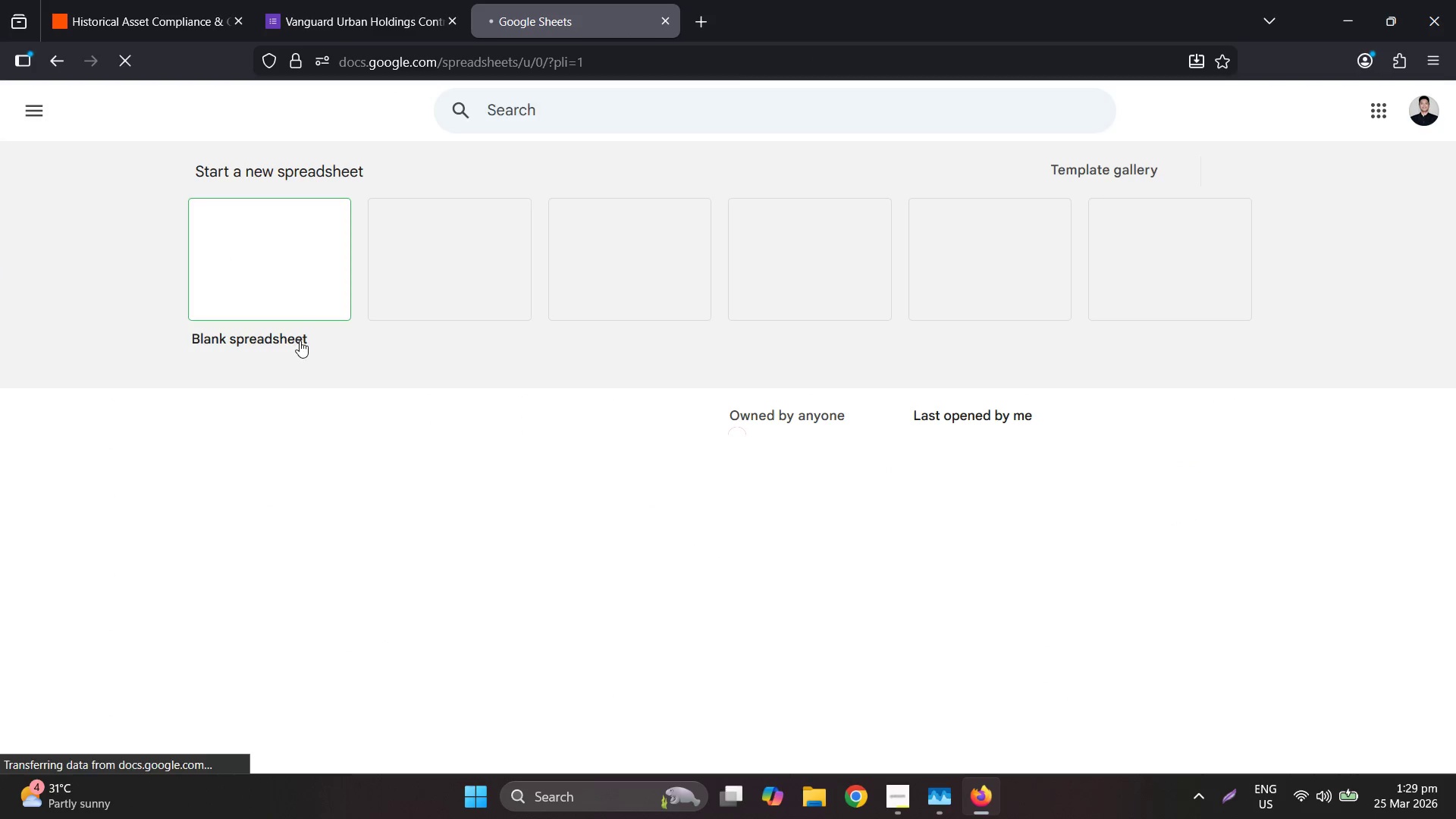 
mouse_move([315, 467])
 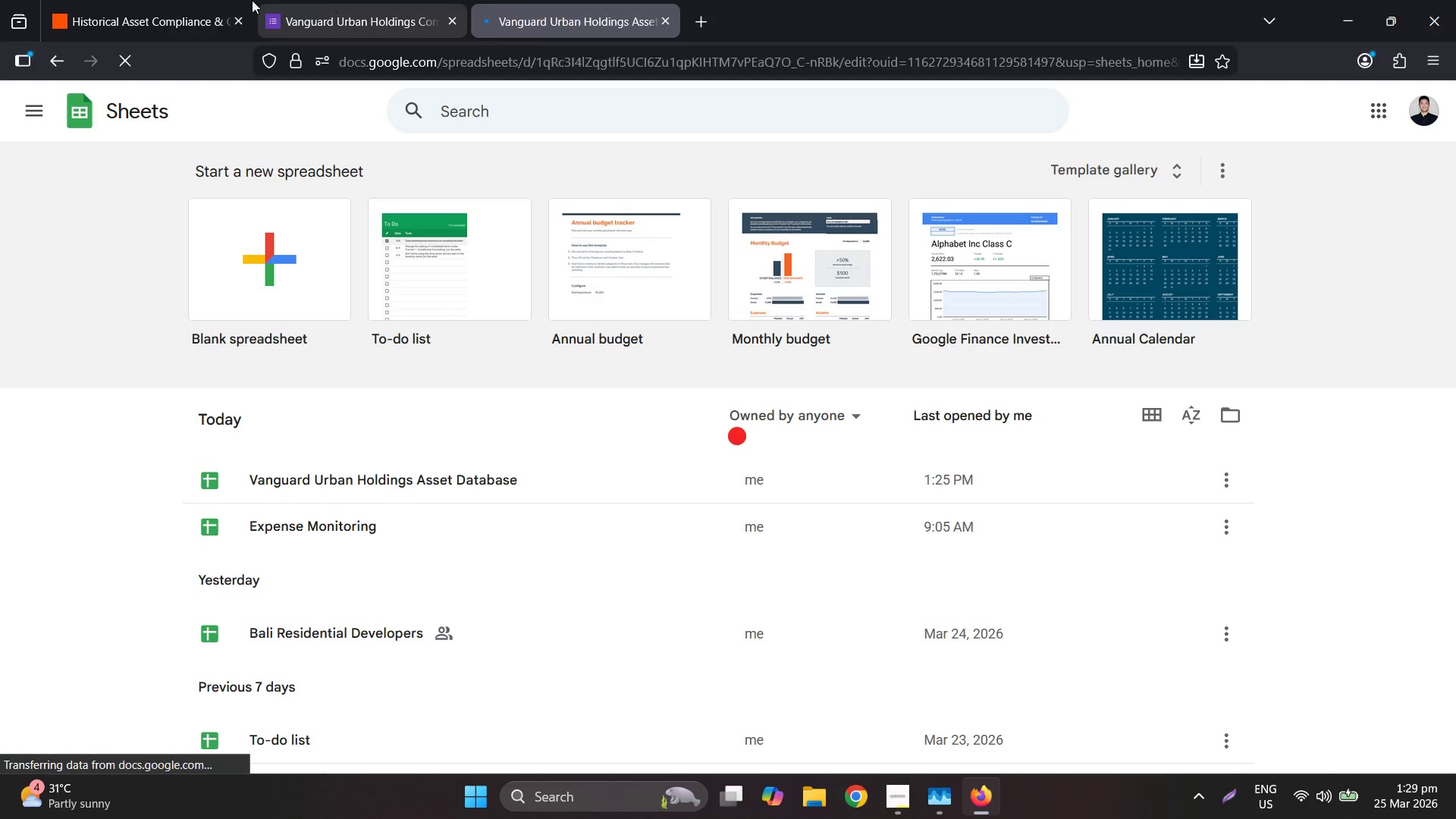 
left_click([221, 0])
 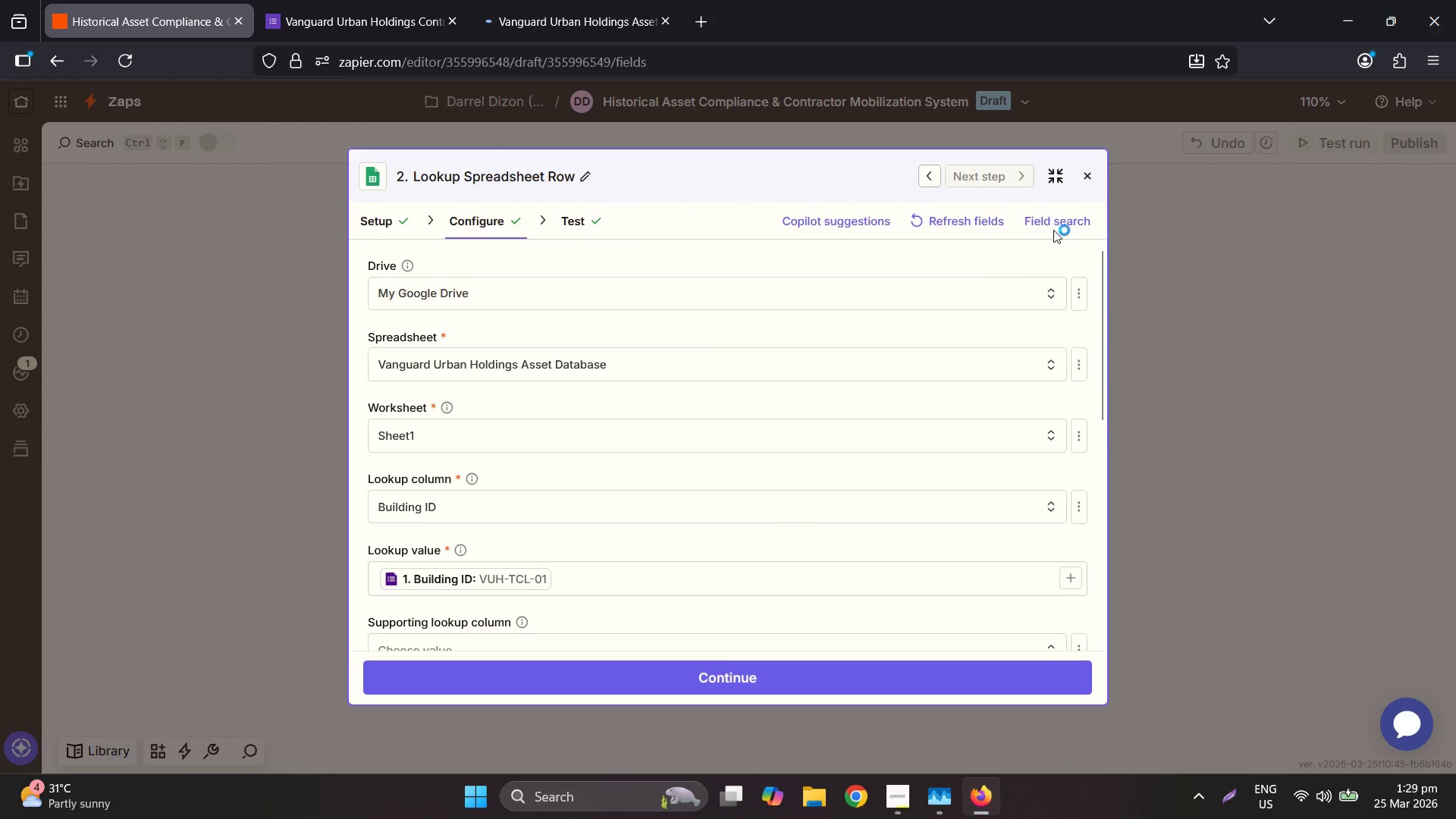 
left_click([1056, 169])
 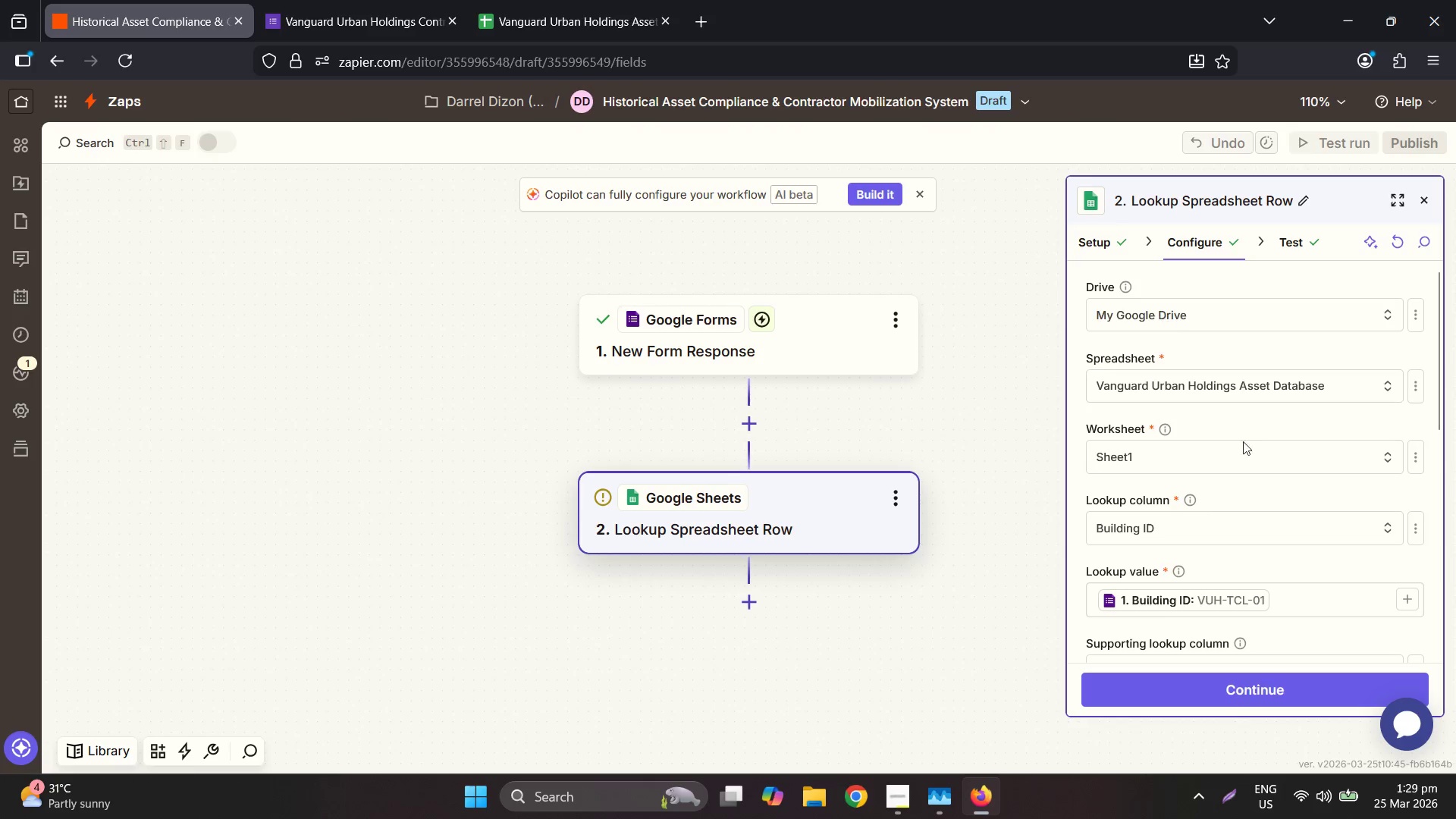 
scroll: coordinate [1263, 472], scroll_direction: down, amount: 7.0
 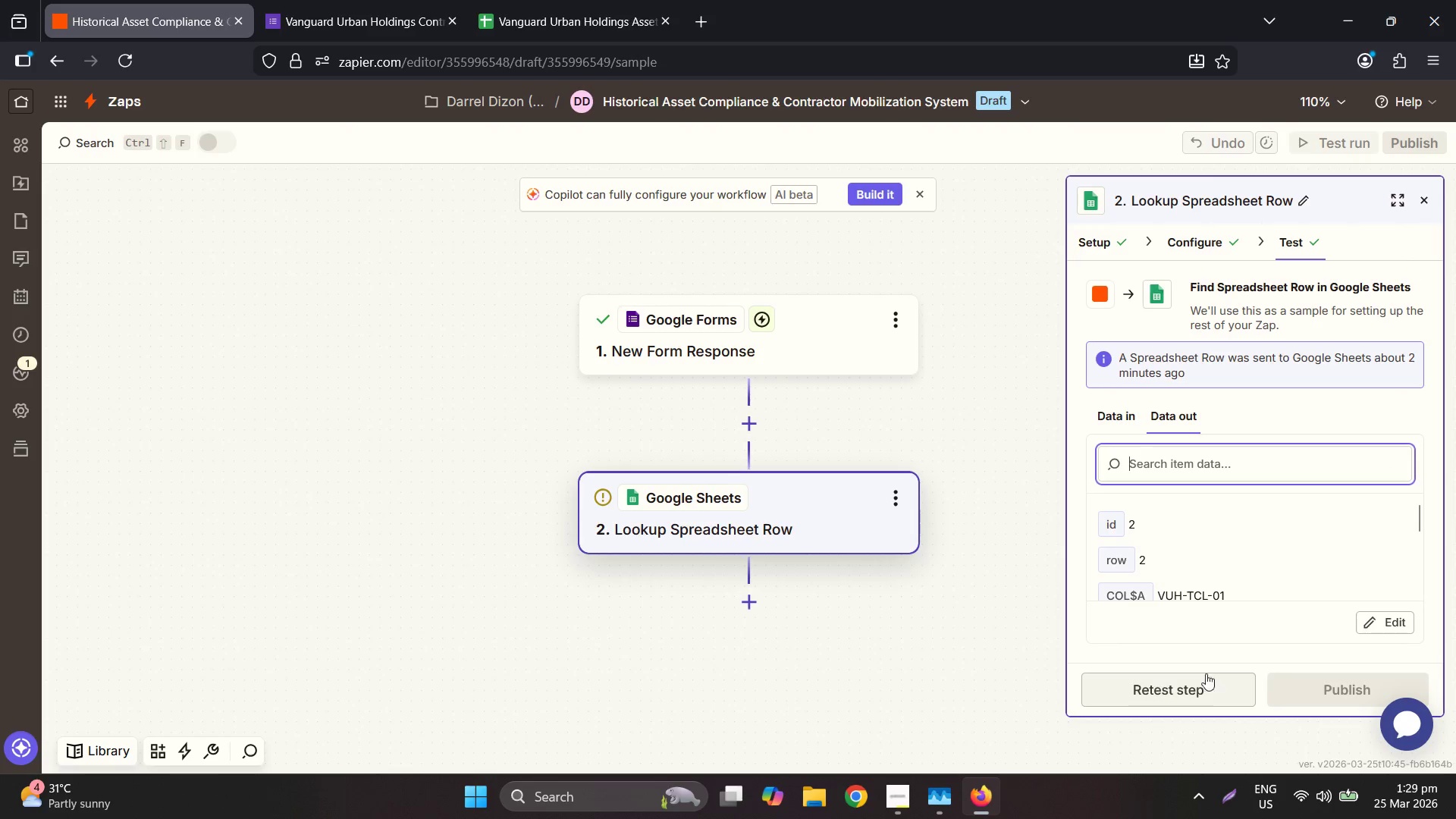 
left_click([959, 680])
 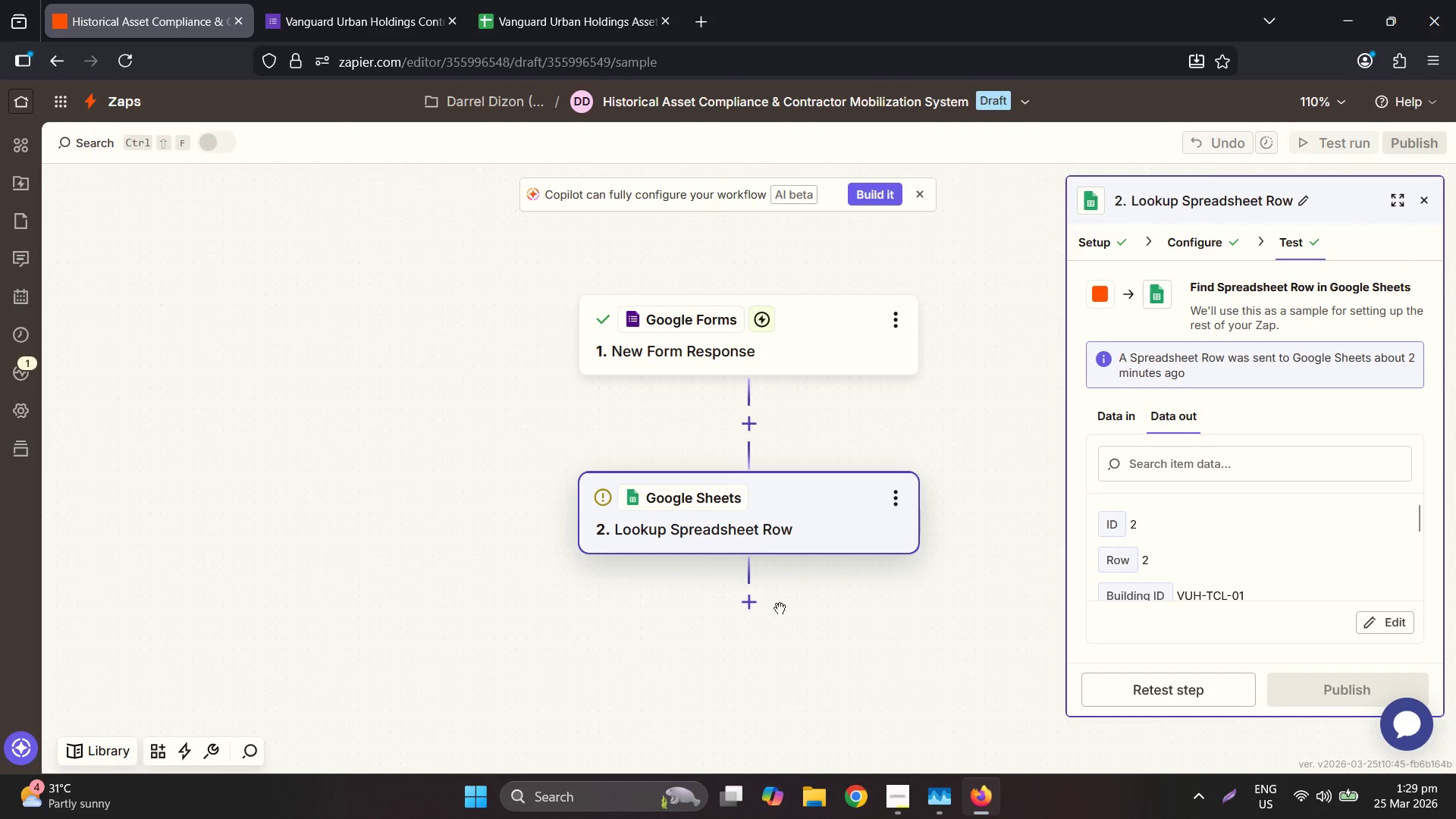 
left_click([732, 623])
 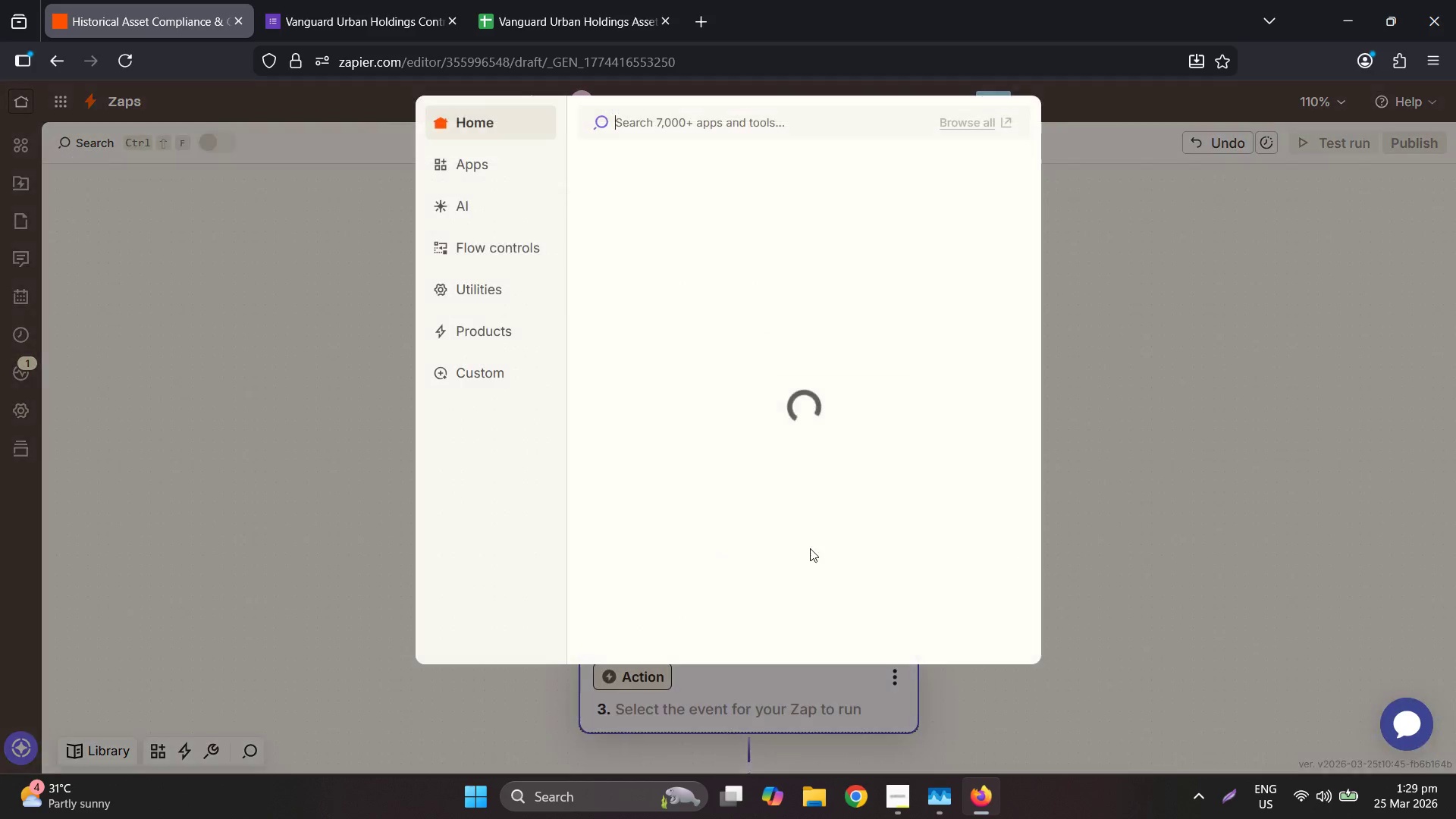 
mouse_move([1051, 499])
 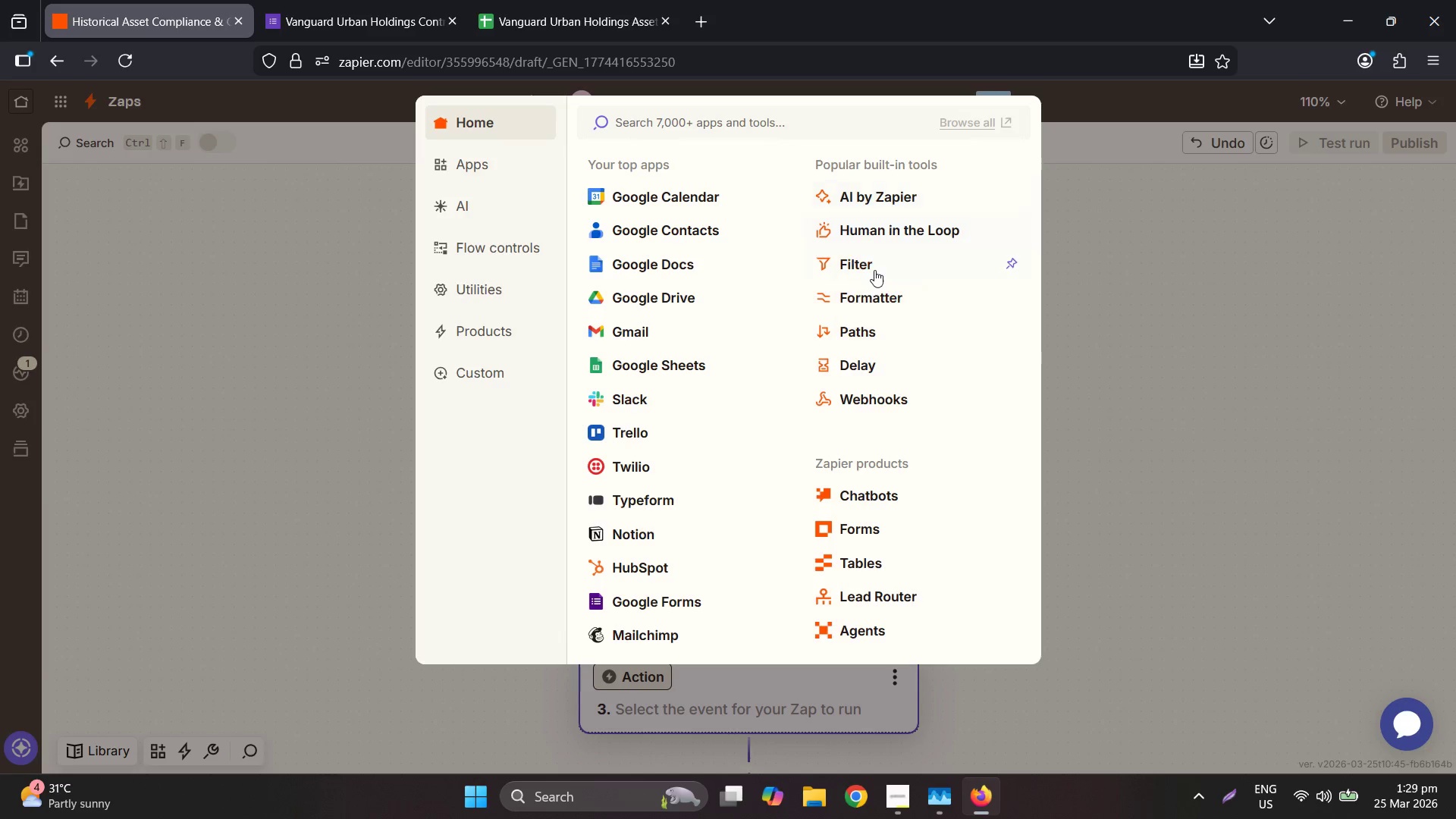 
left_click([881, 294])
 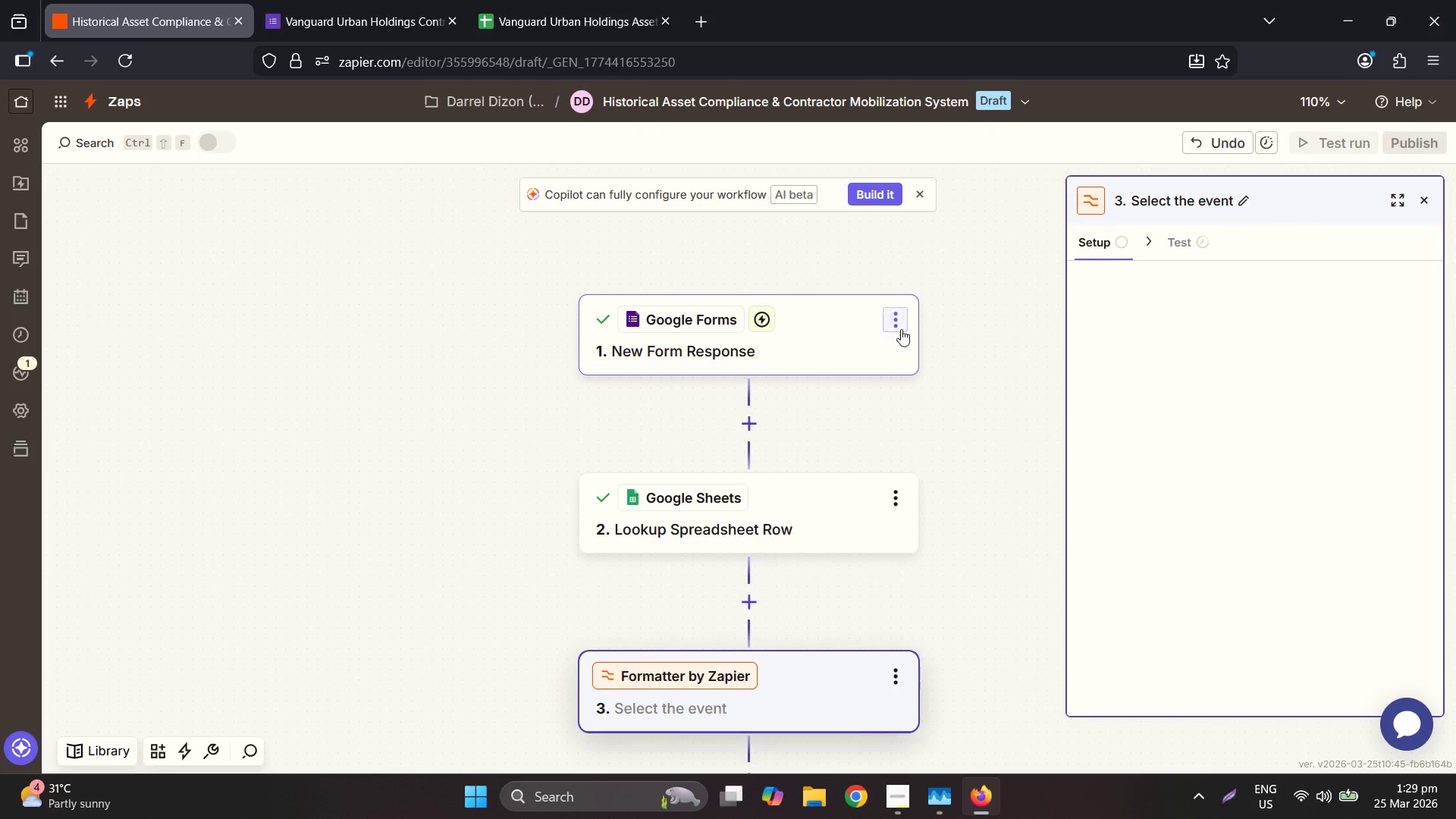 
scroll: coordinate [922, 370], scroll_direction: down, amount: 8.0
 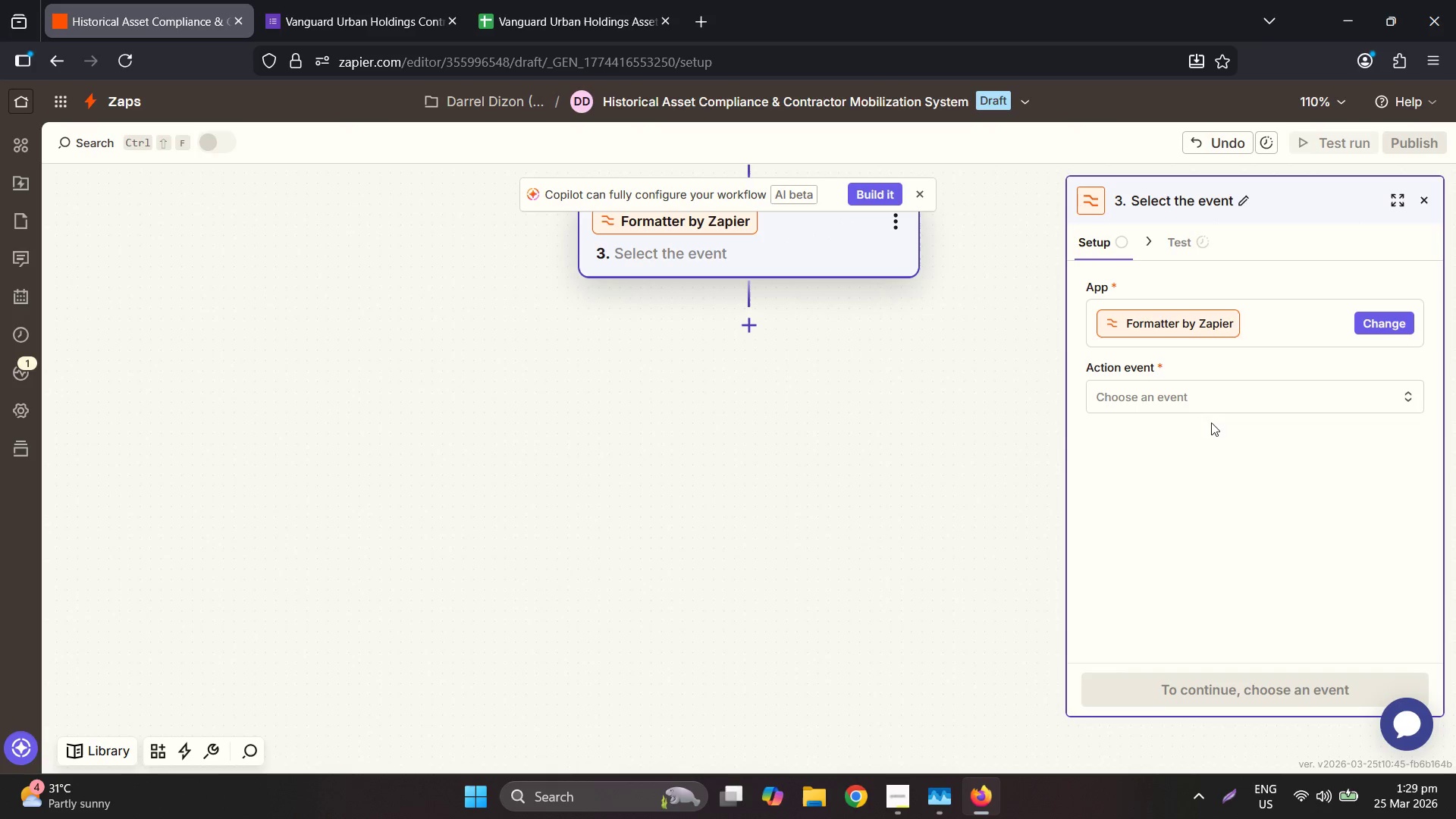 
left_click([1213, 387])
 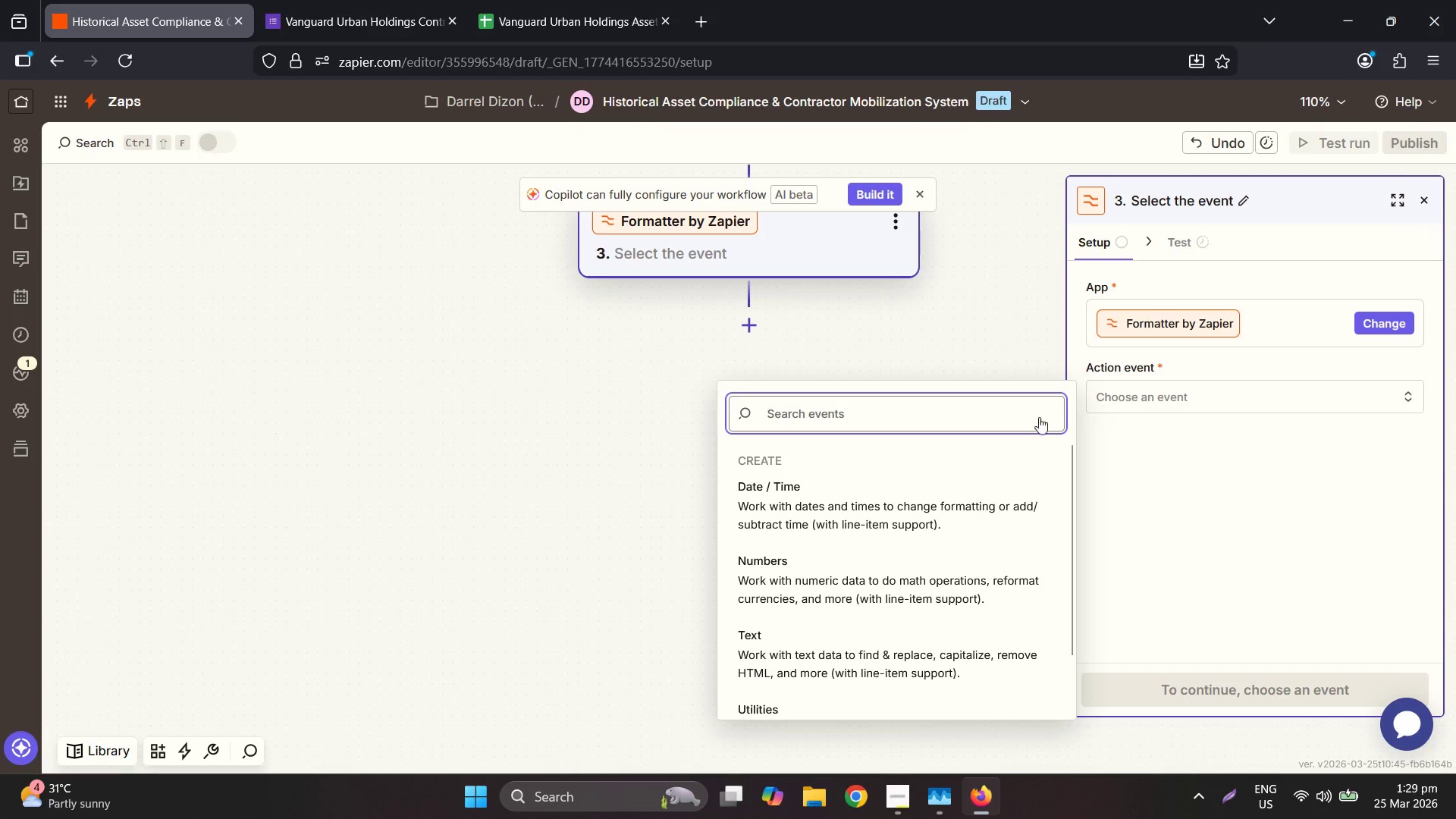 
left_click([825, 491])
 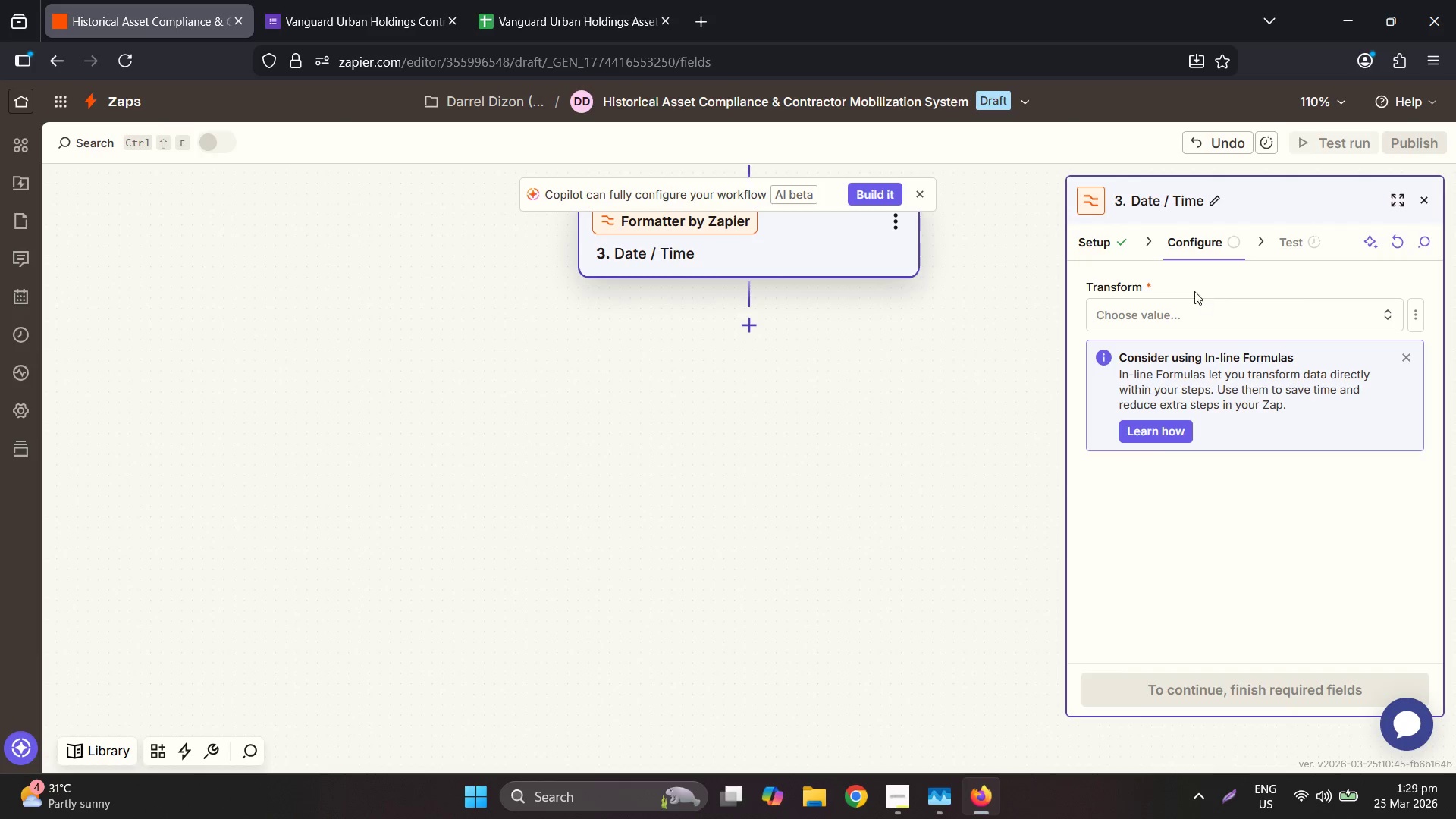 
wait(5.22)
 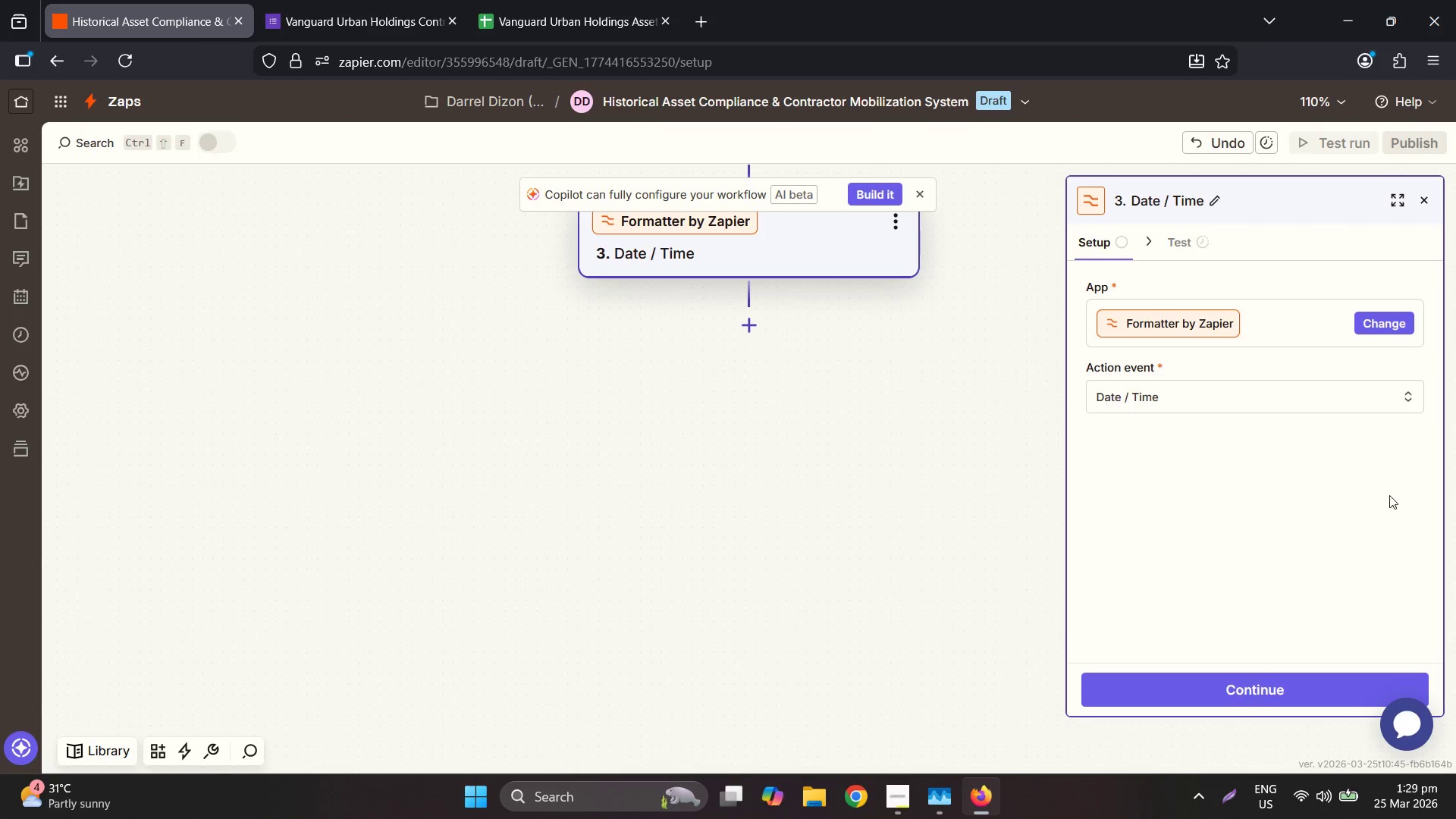 
left_click([847, 444])
 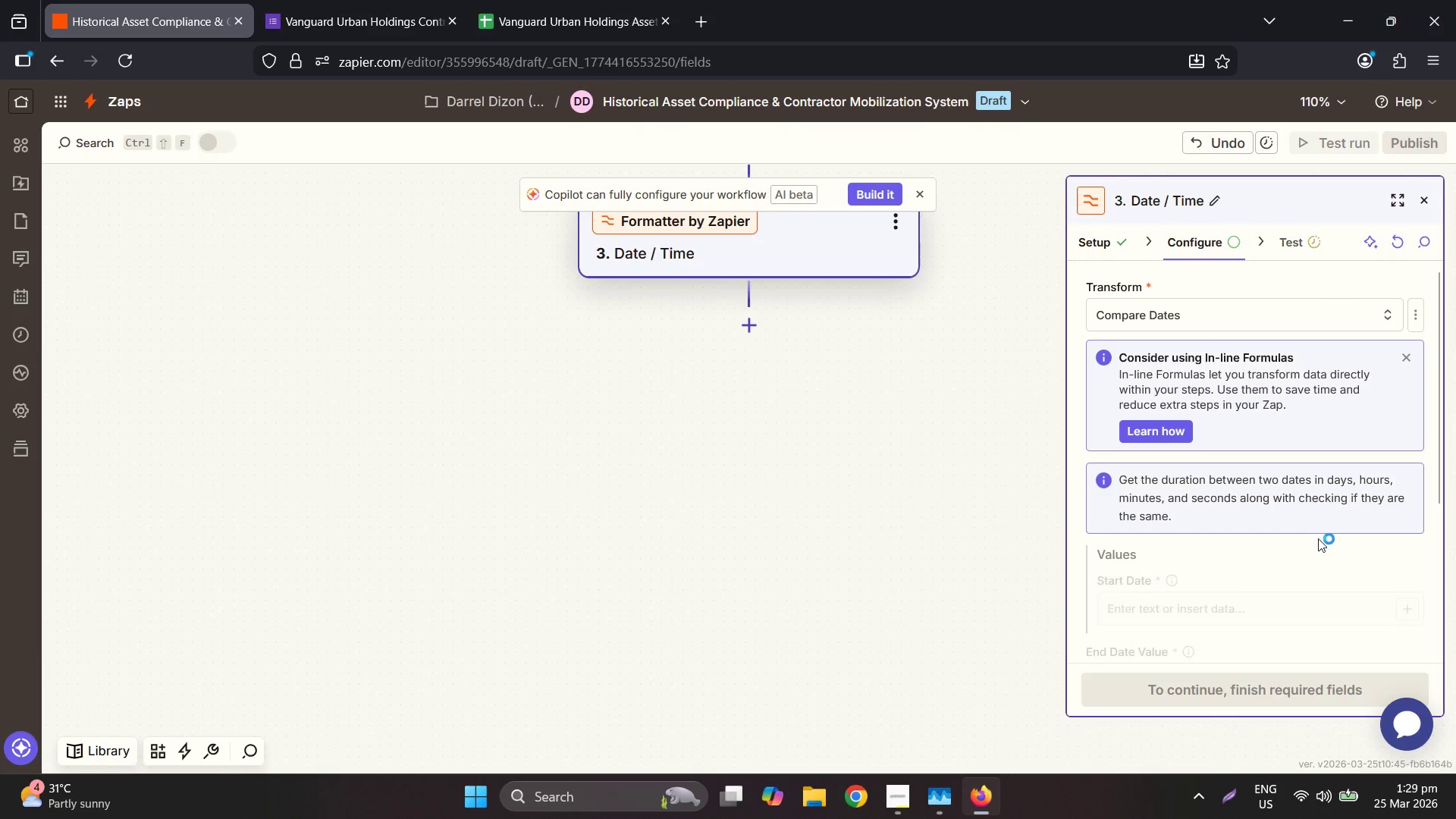 
scroll: coordinate [1213, 541], scroll_direction: down, amount: 3.0
 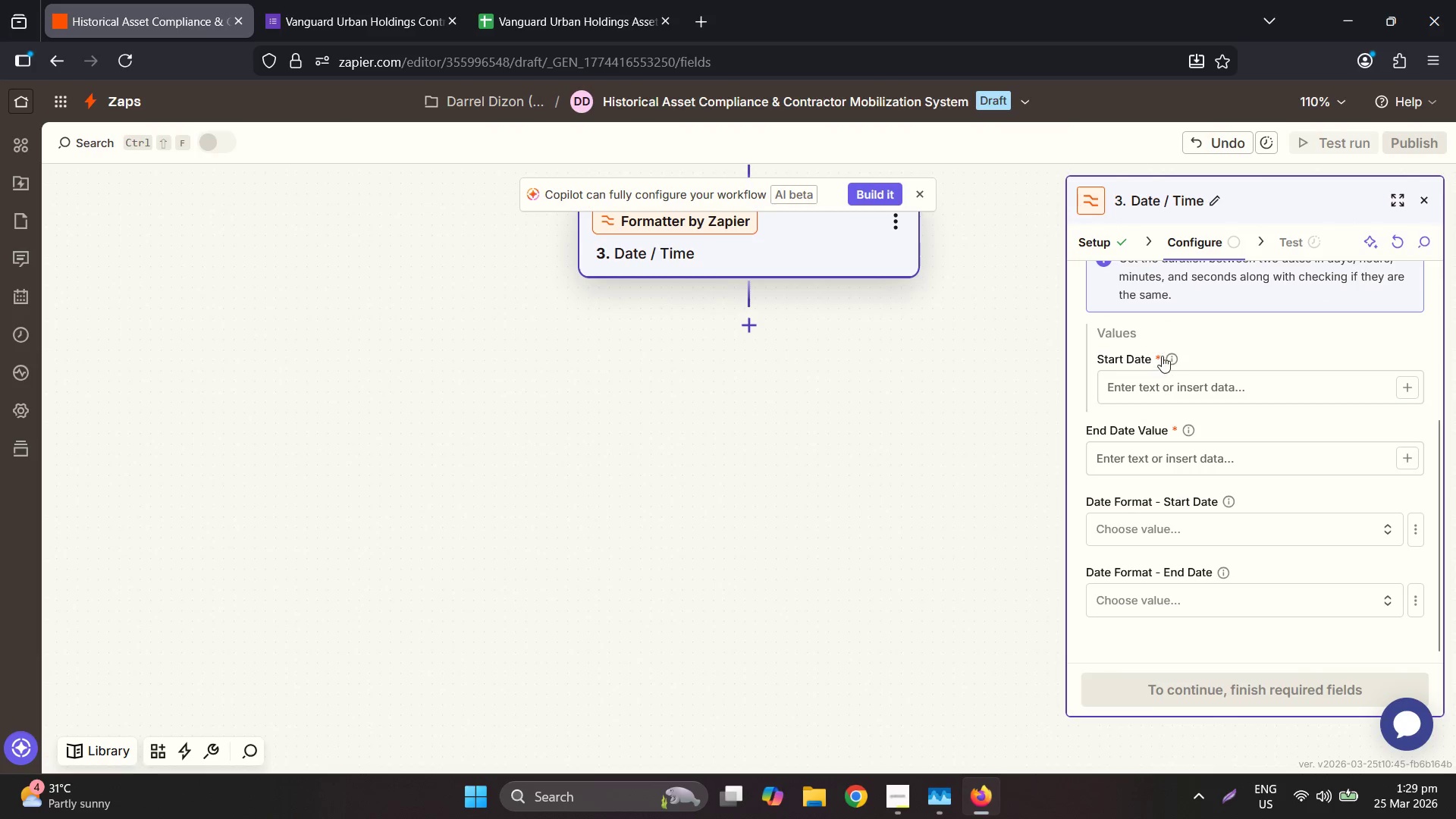 
left_click([1172, 375])
 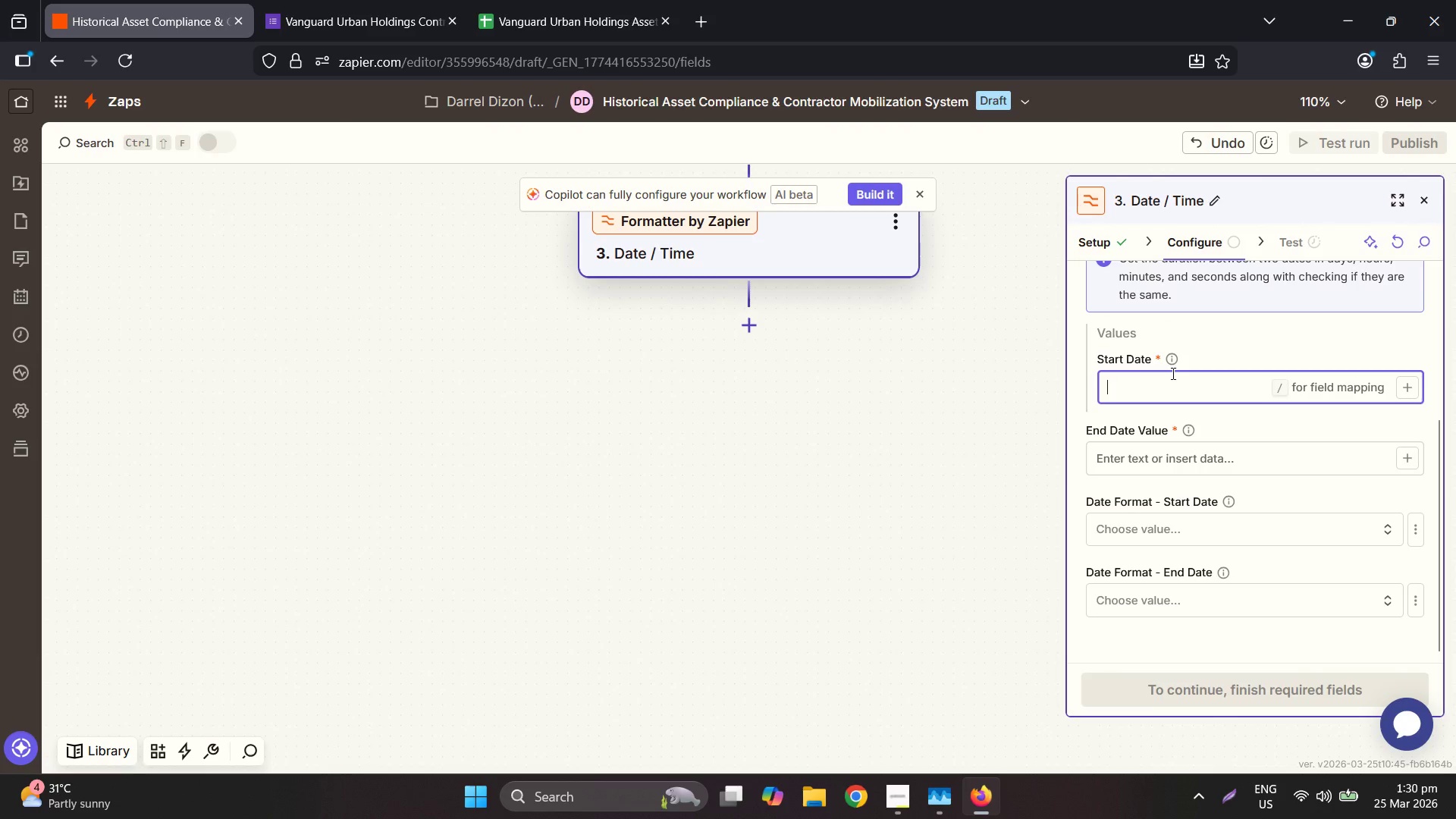 
wait(9.44)
 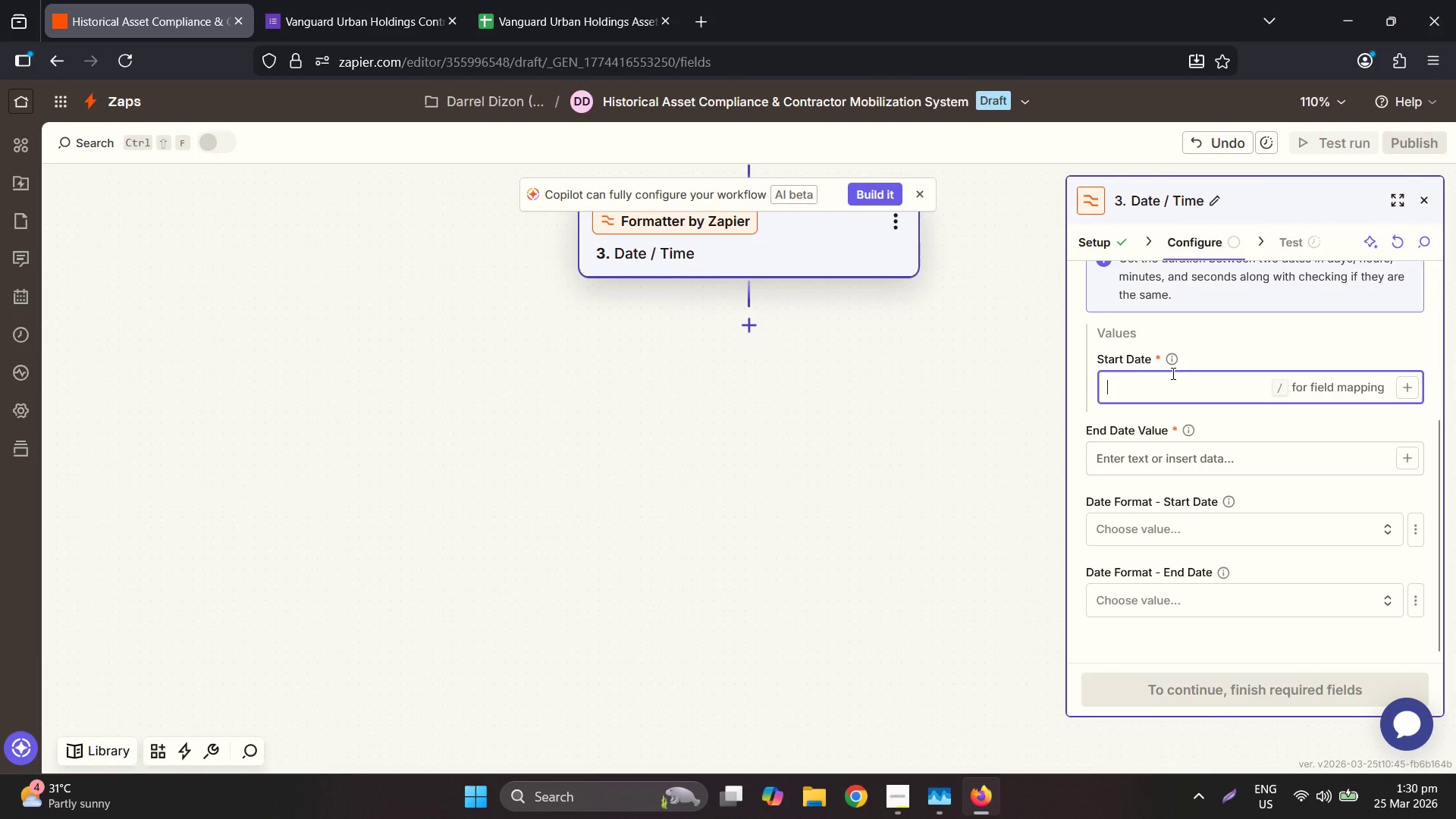 
left_click([903, 575])
 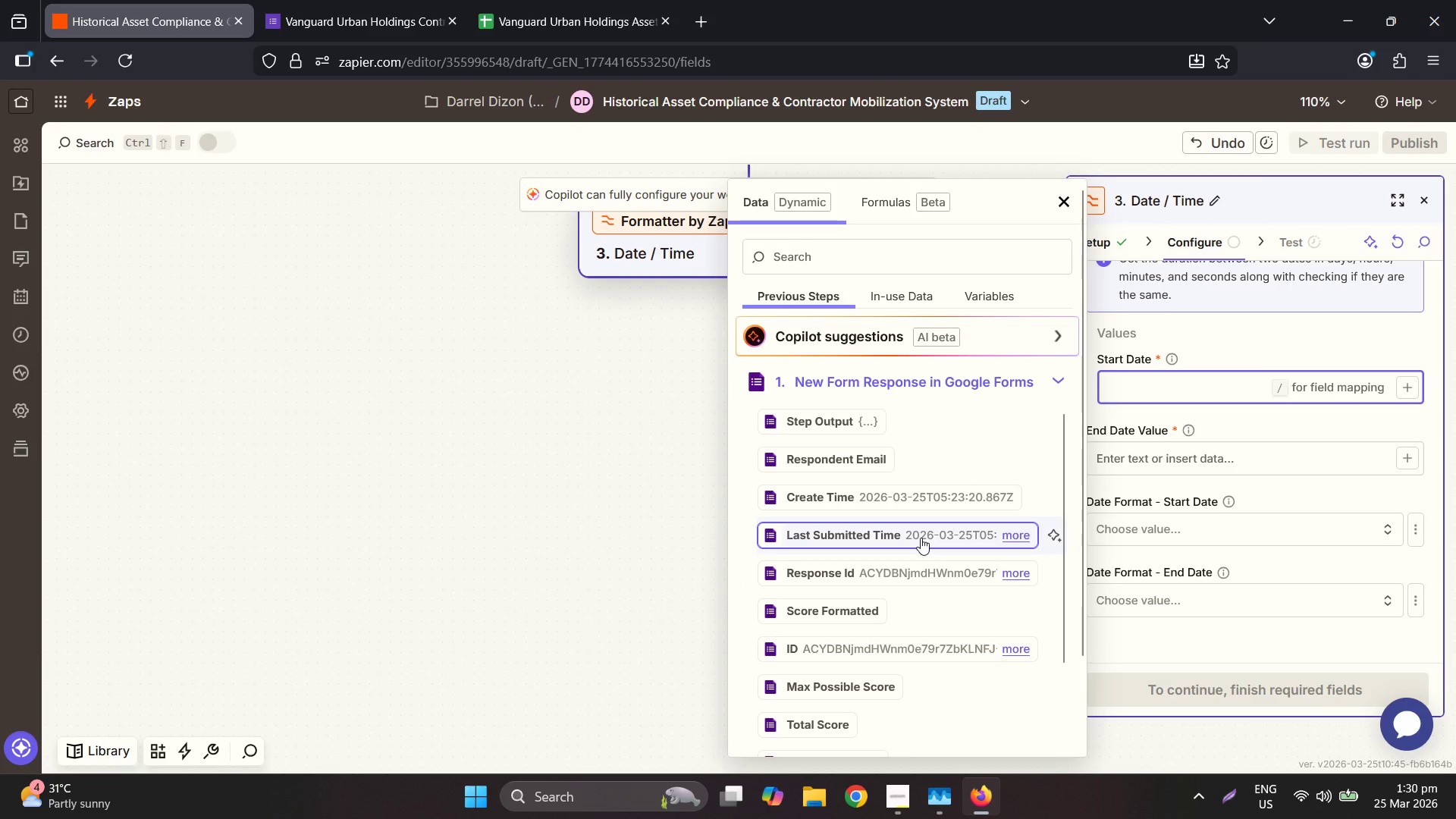 
scroll: coordinate [924, 534], scroll_direction: down, amount: 3.0
 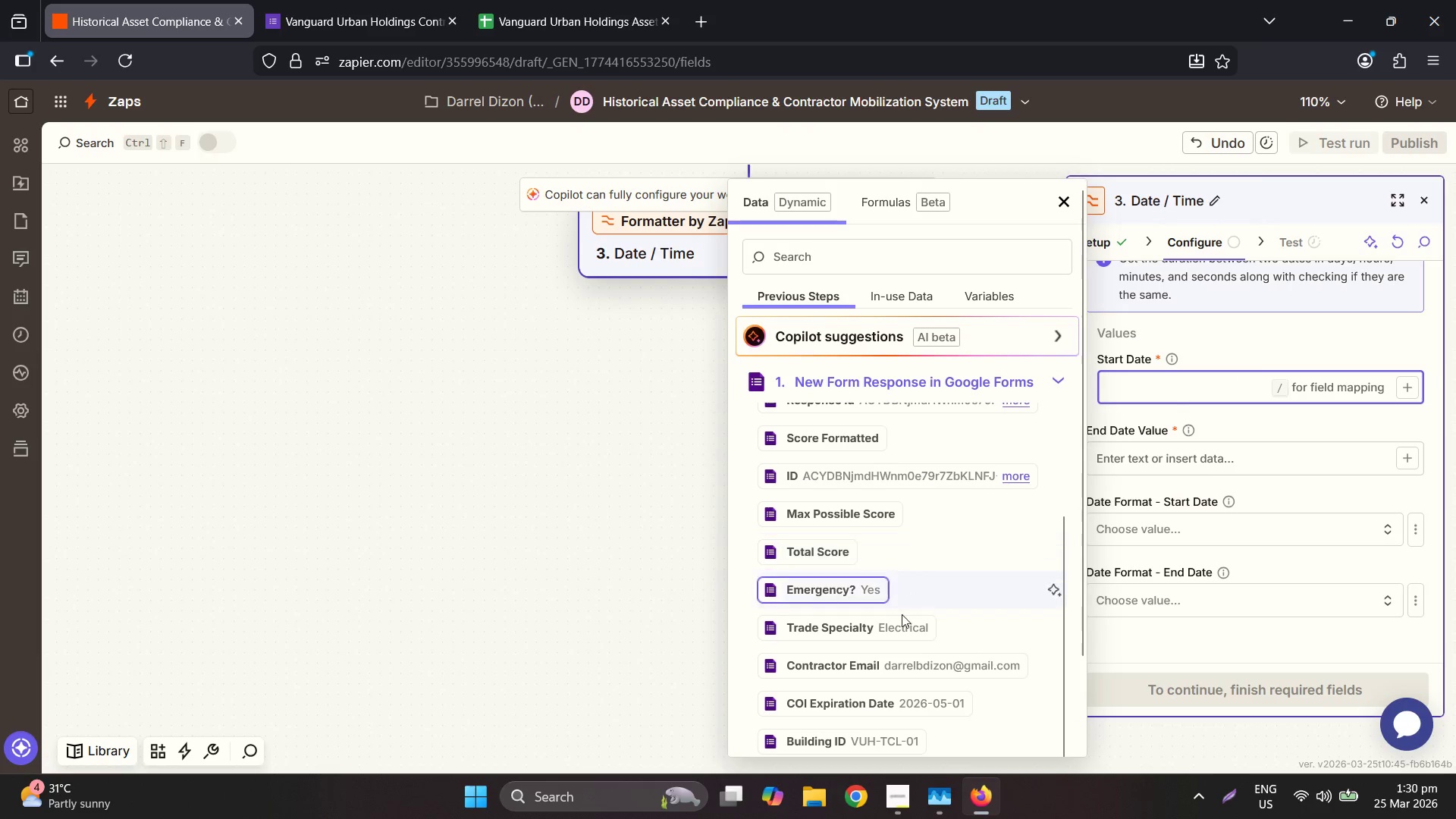 
left_click([886, 707])
 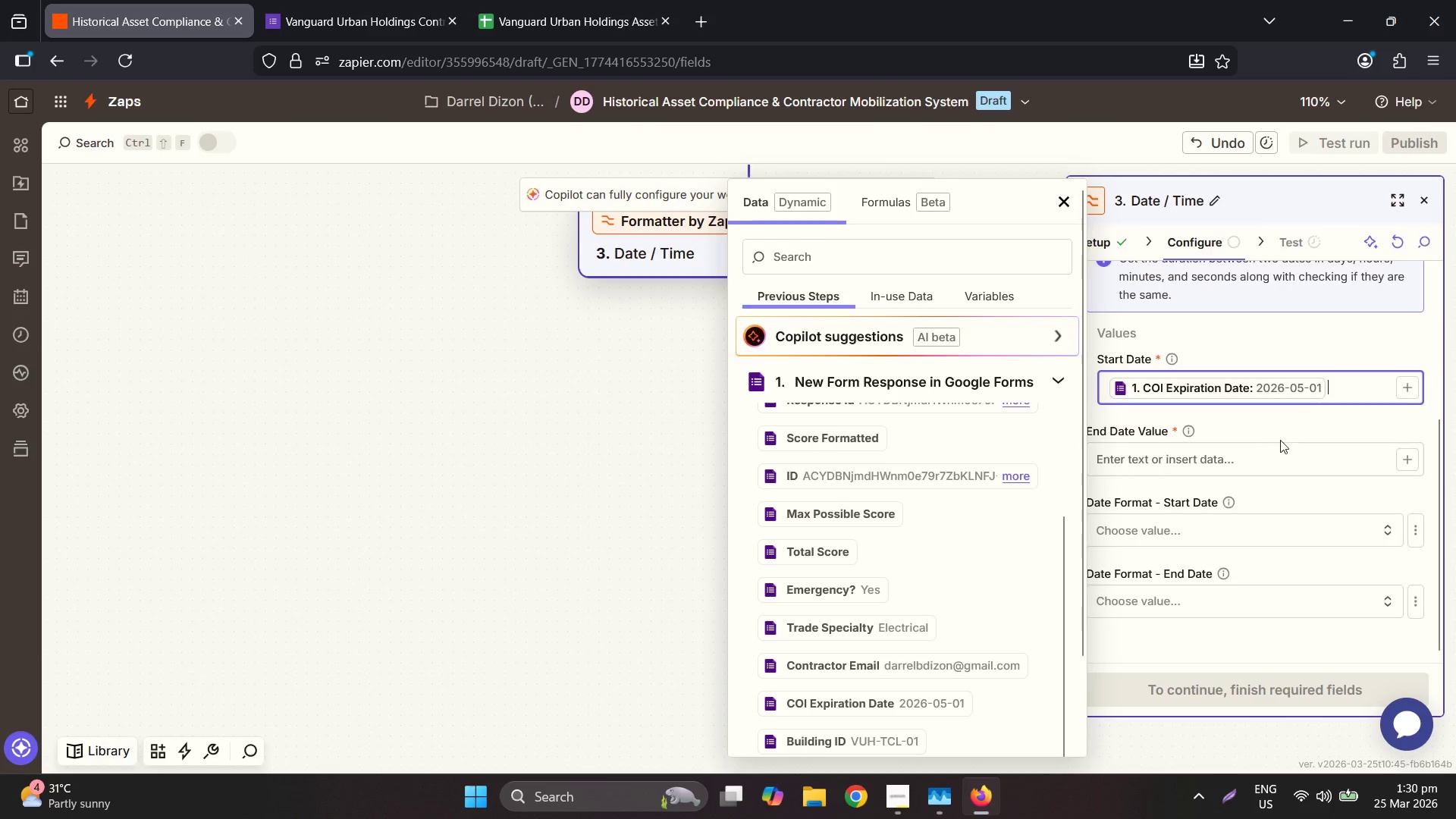 
left_click([1267, 422])
 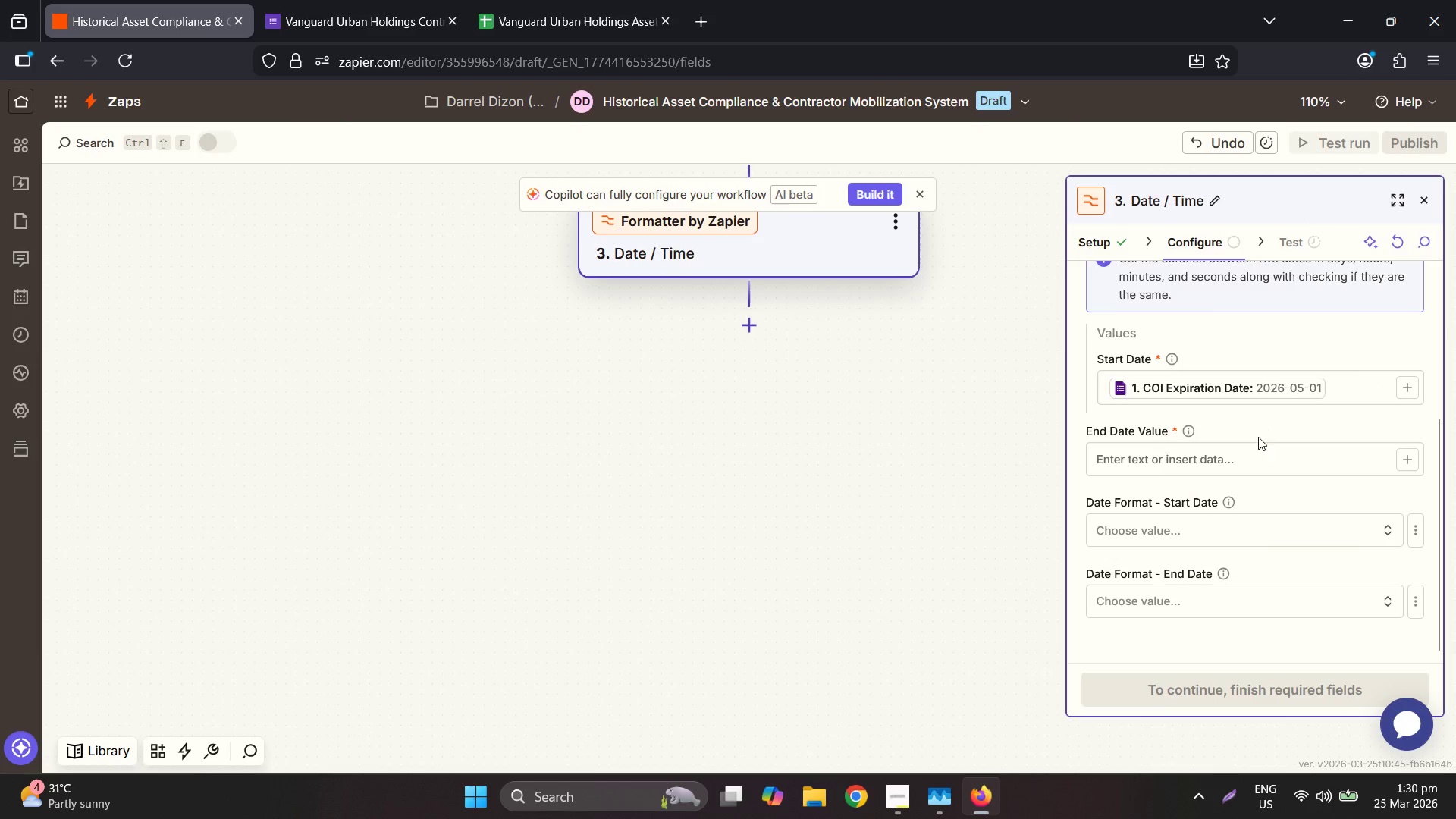 
mouse_move([1263, 457])
 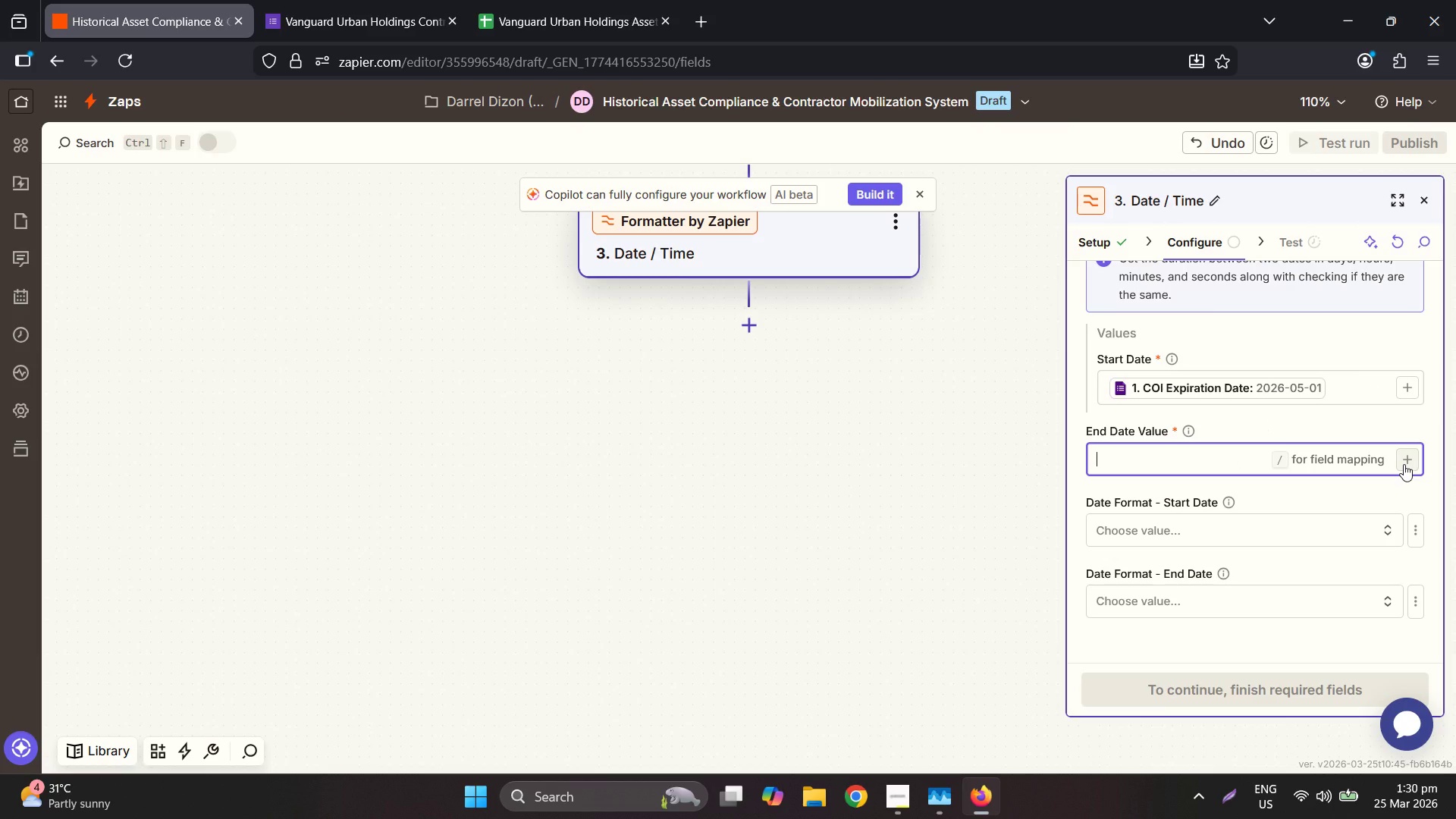 
wait(7.2)
 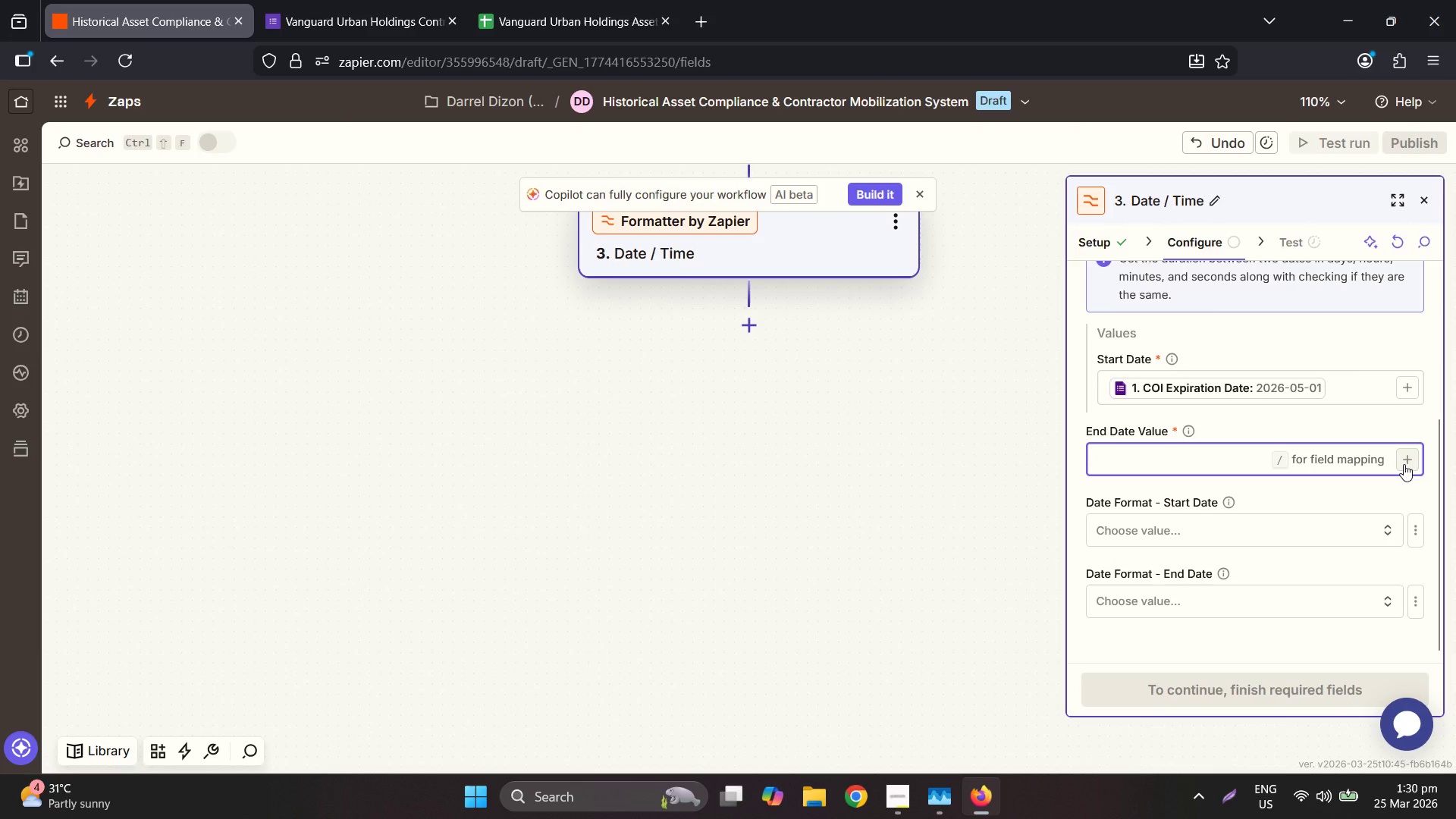 
type({{zap_)
 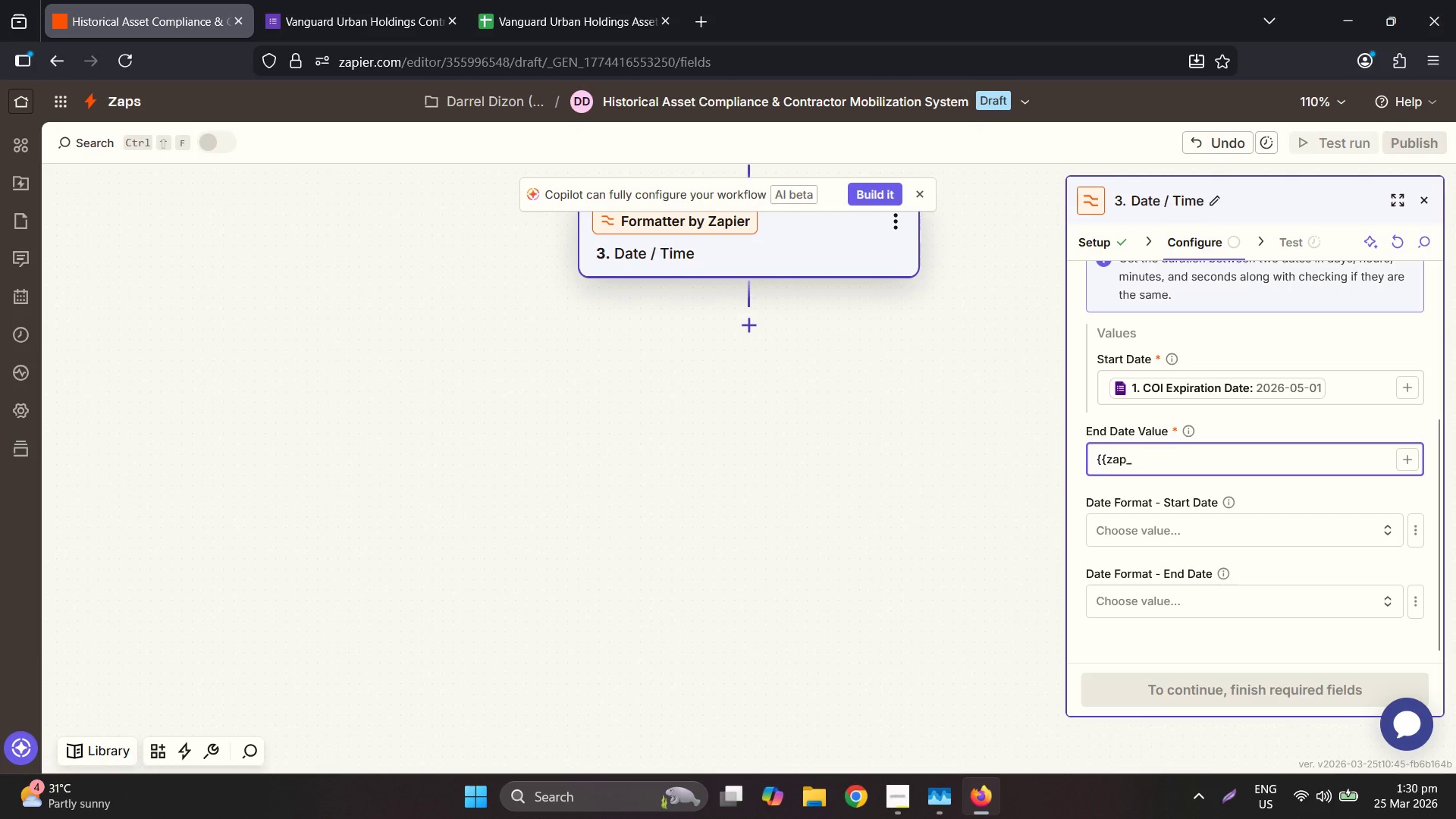 
hold_key(key=Backspace, duration=0.88)
 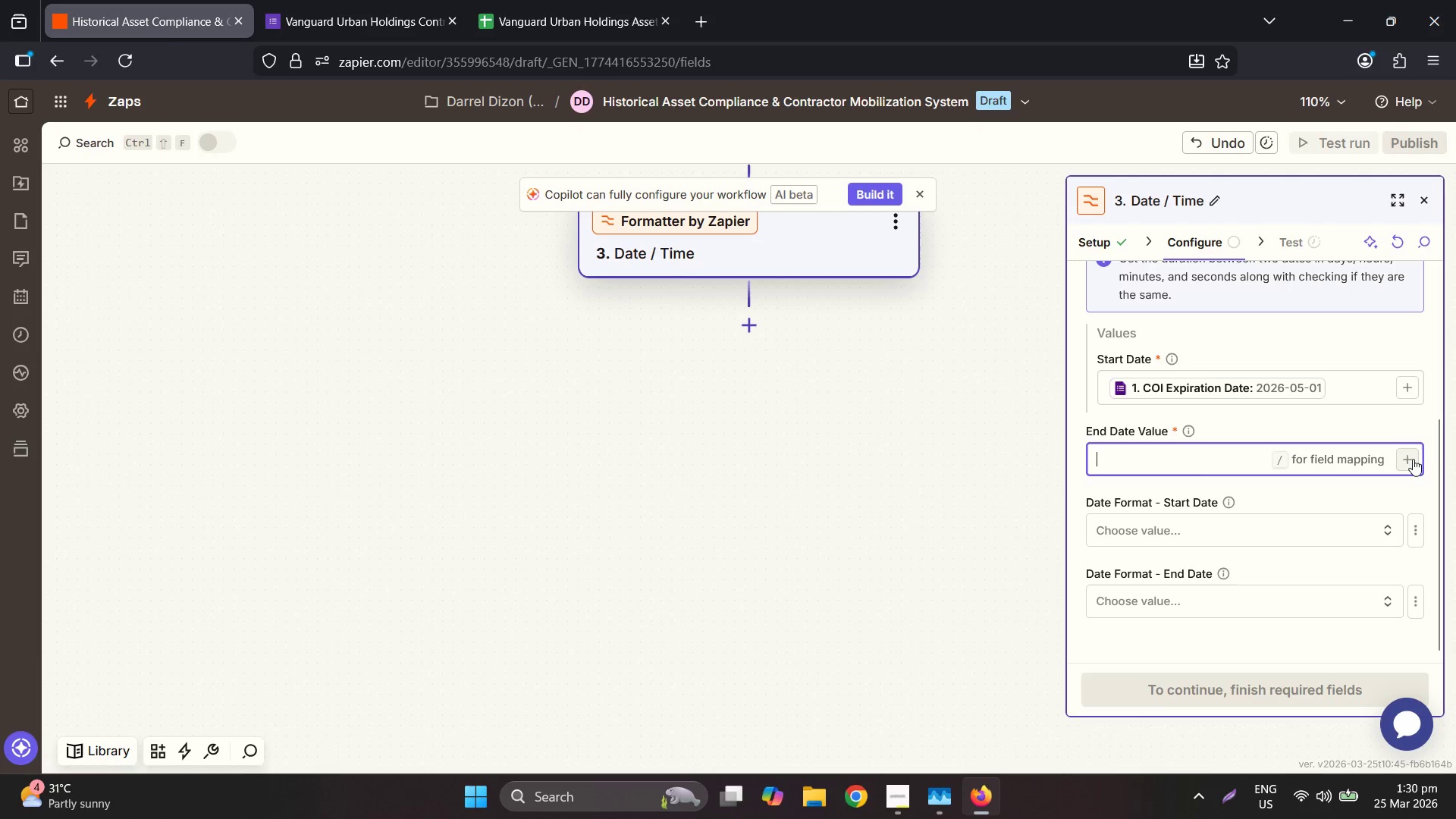 
left_click([1413, 459])
 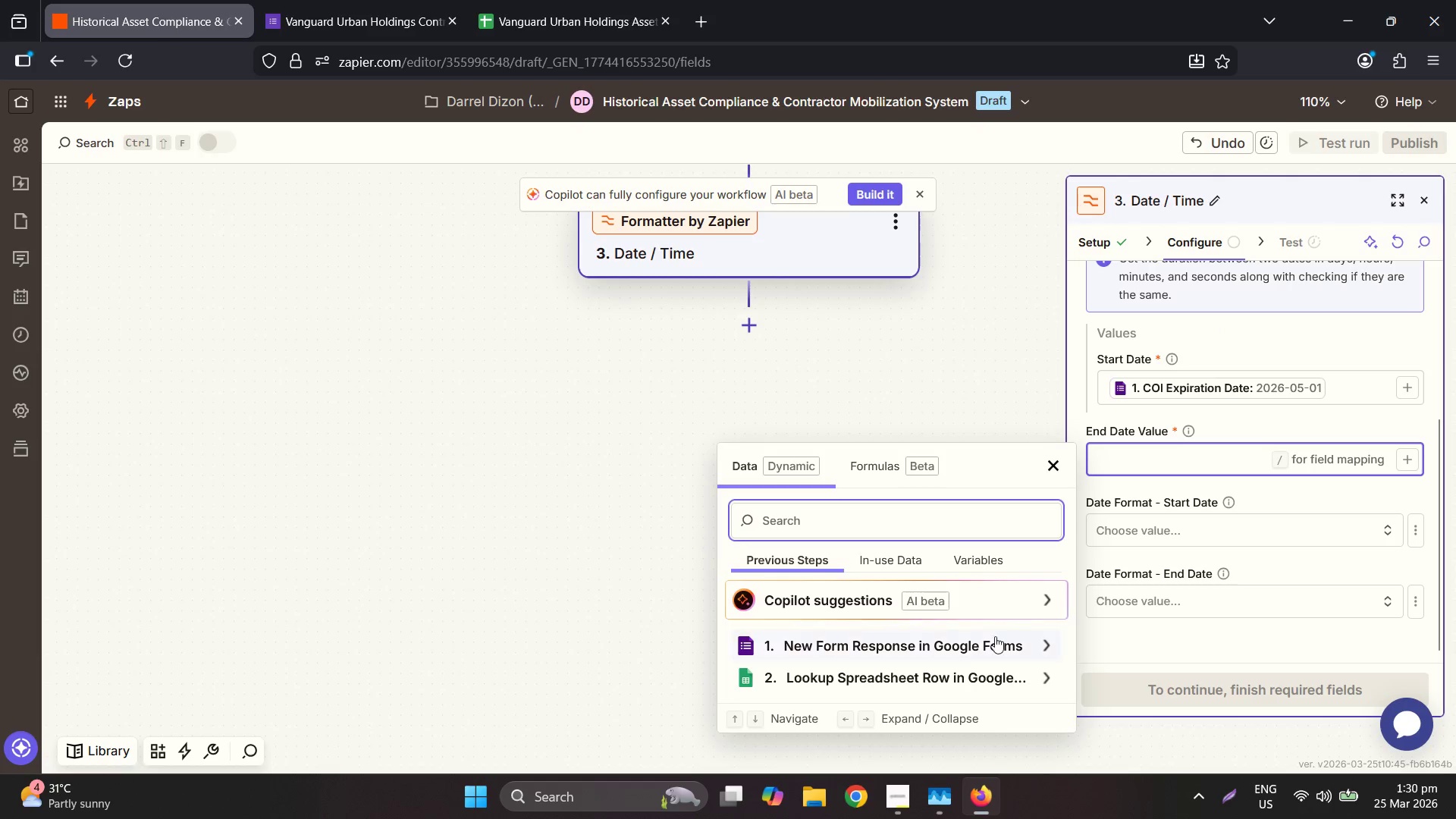 
scroll: coordinate [958, 649], scroll_direction: down, amount: 2.0
 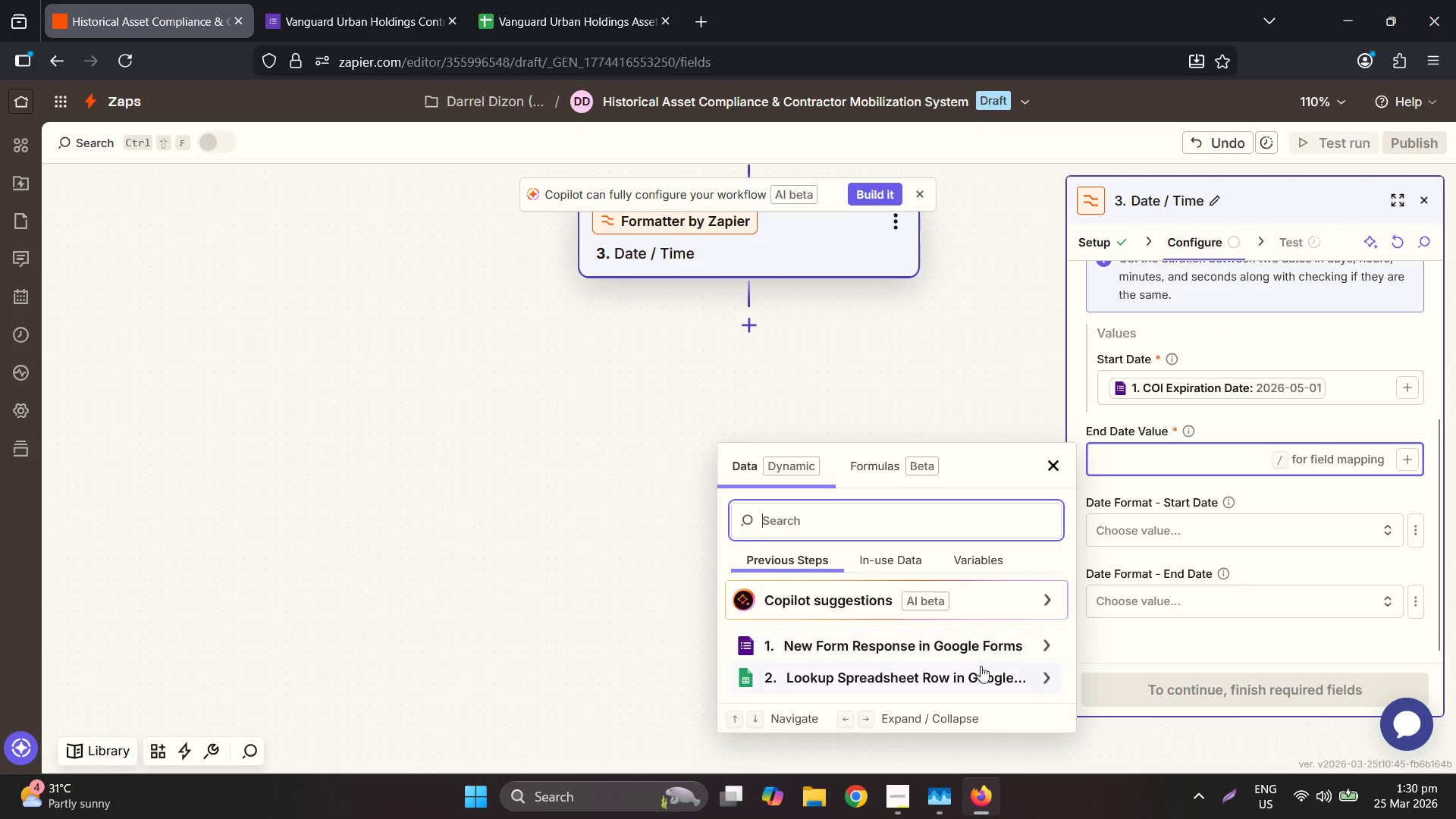 
left_click([982, 653])
 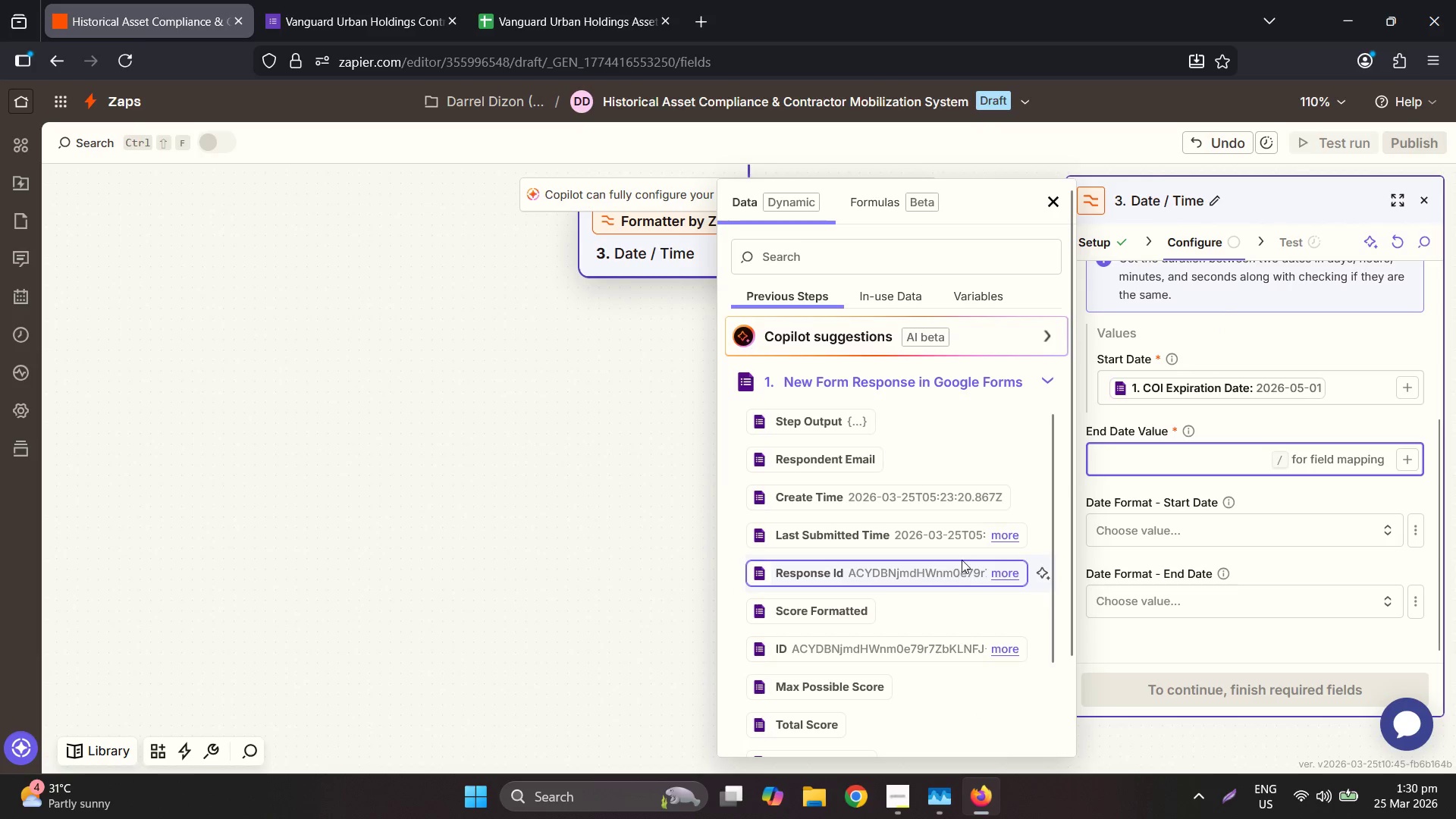 
scroll: coordinate [967, 582], scroll_direction: down, amount: 9.0
 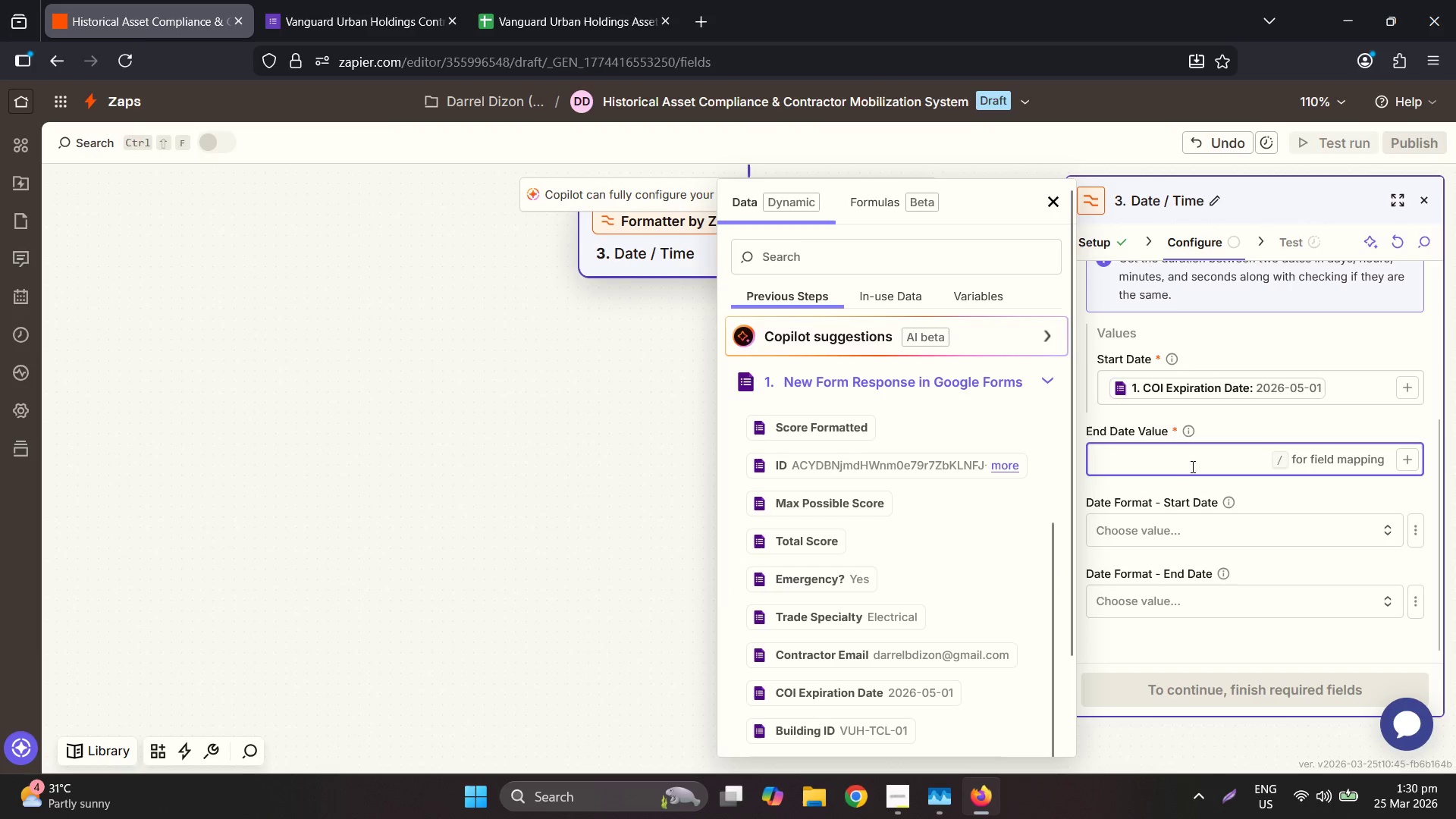 
left_click([1195, 470])
 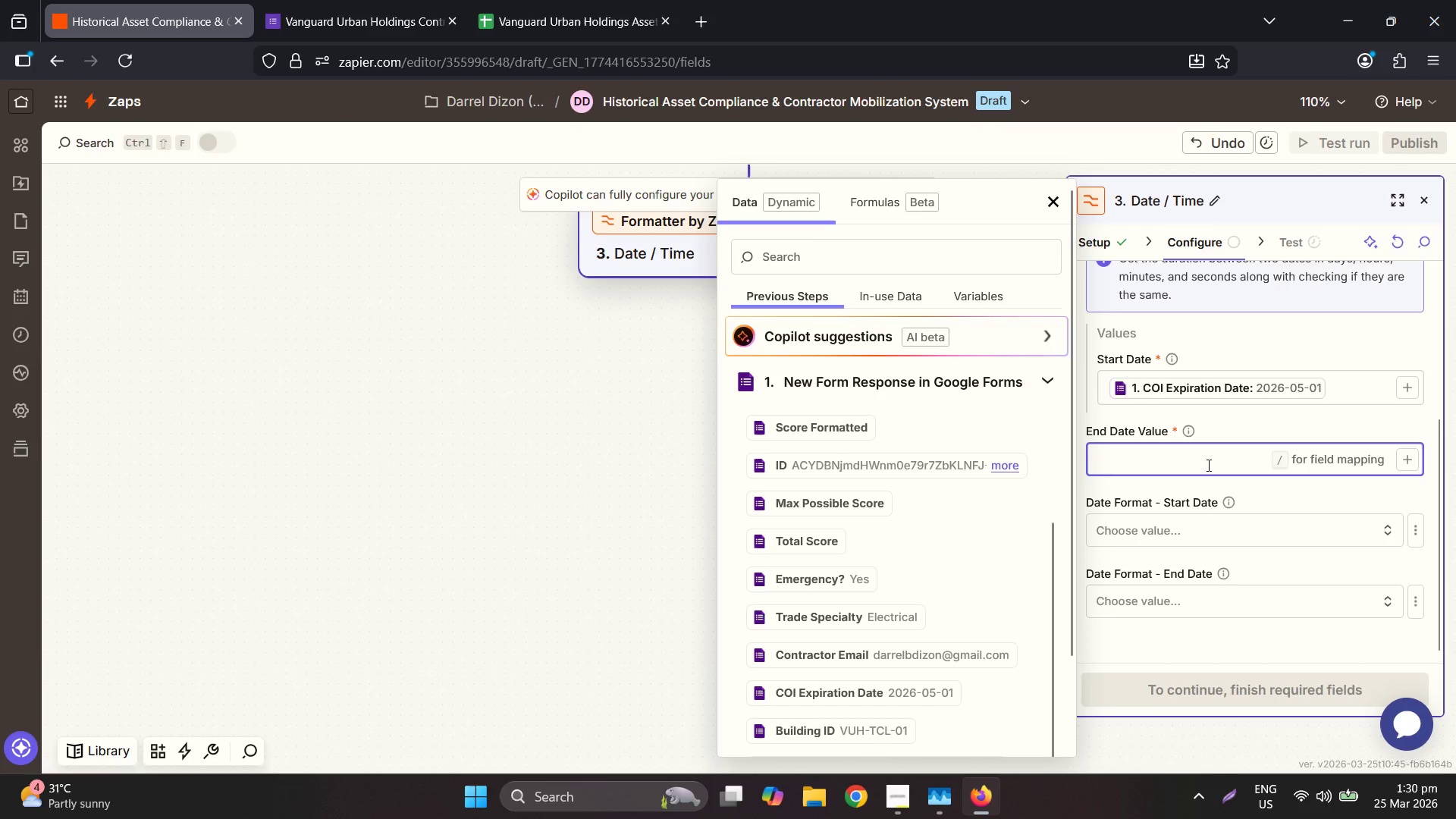 
type({{zap_meta_human_now}})
 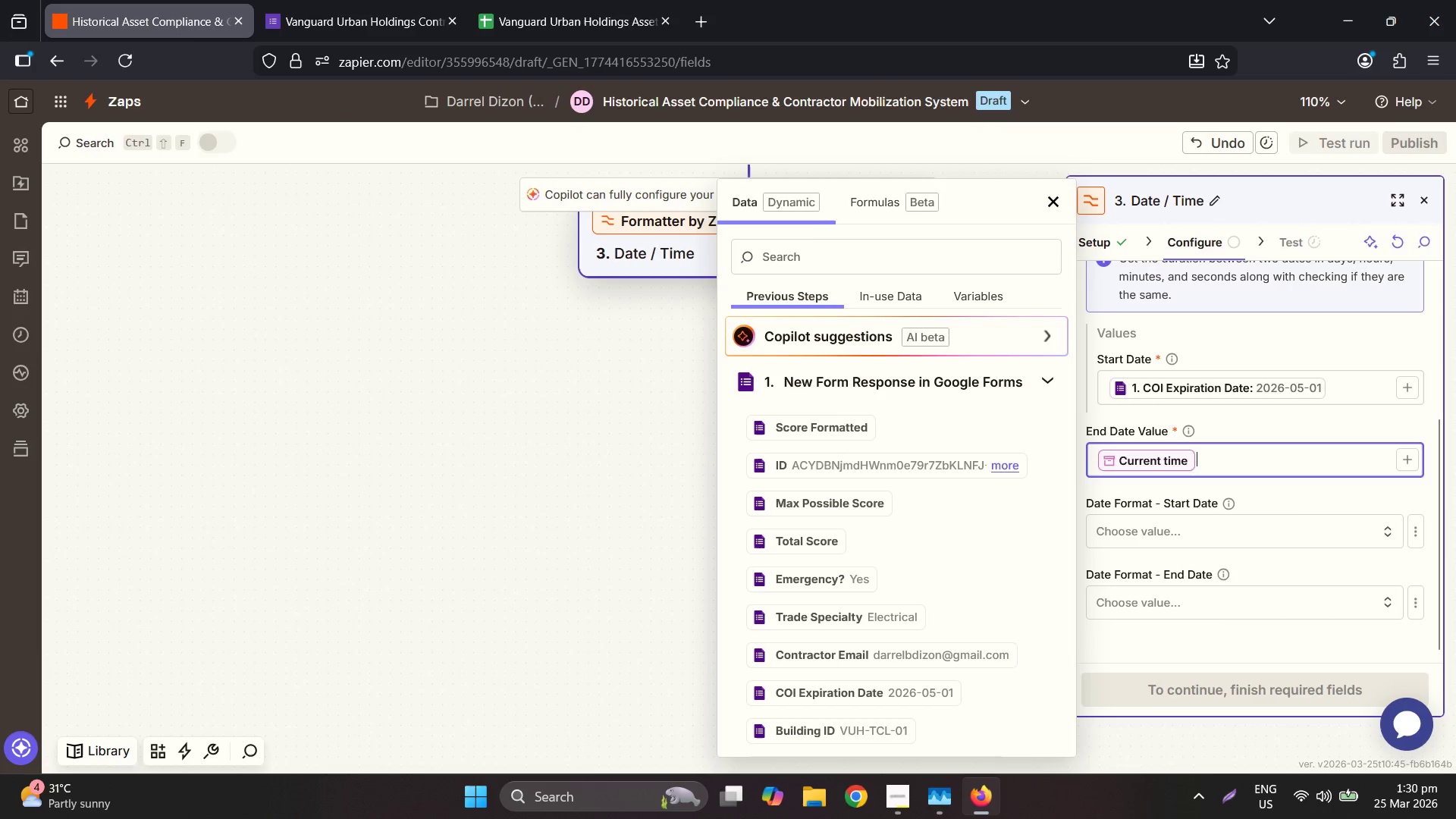 
wait(13.06)
 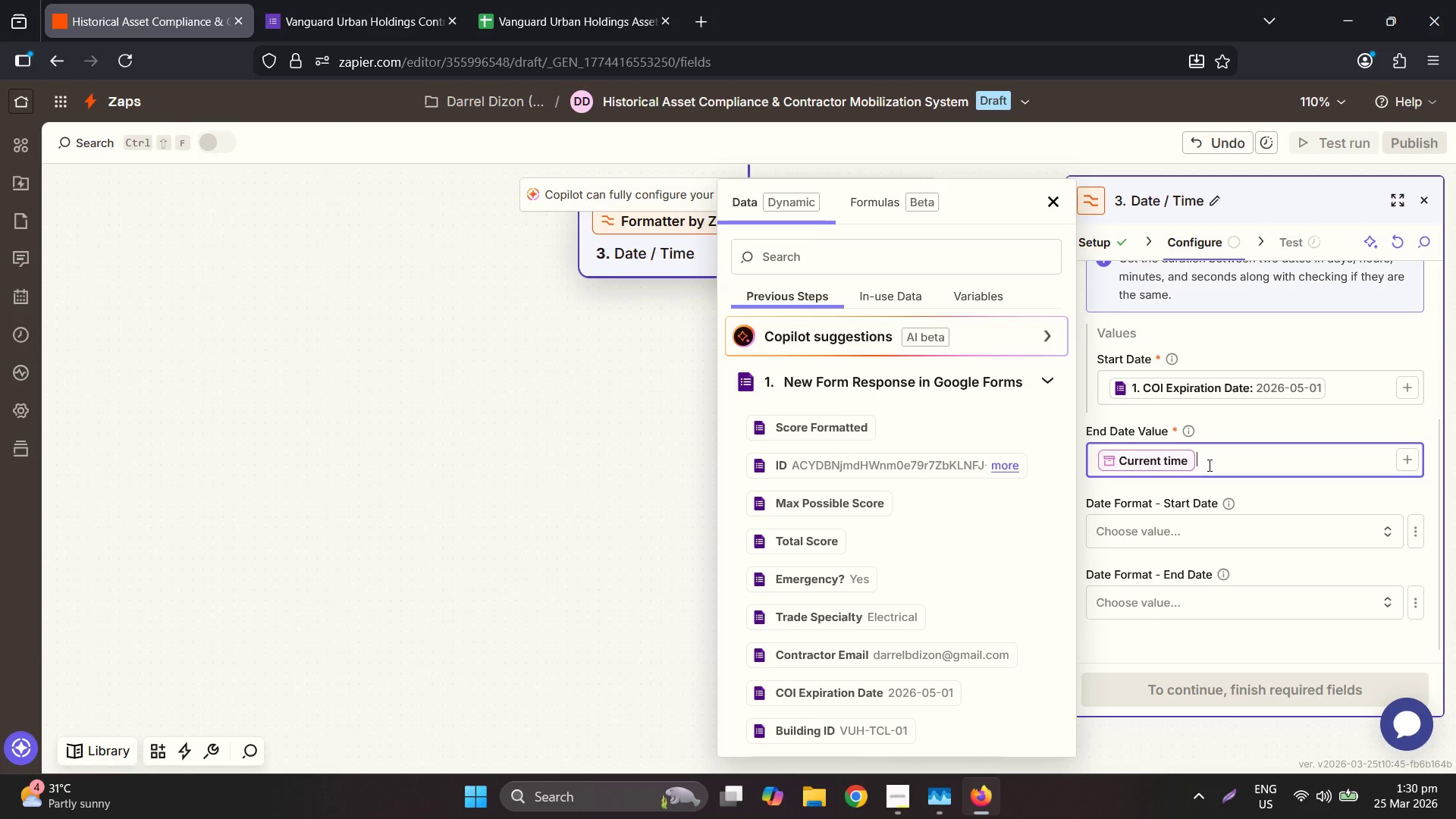 
left_click([1222, 513])
 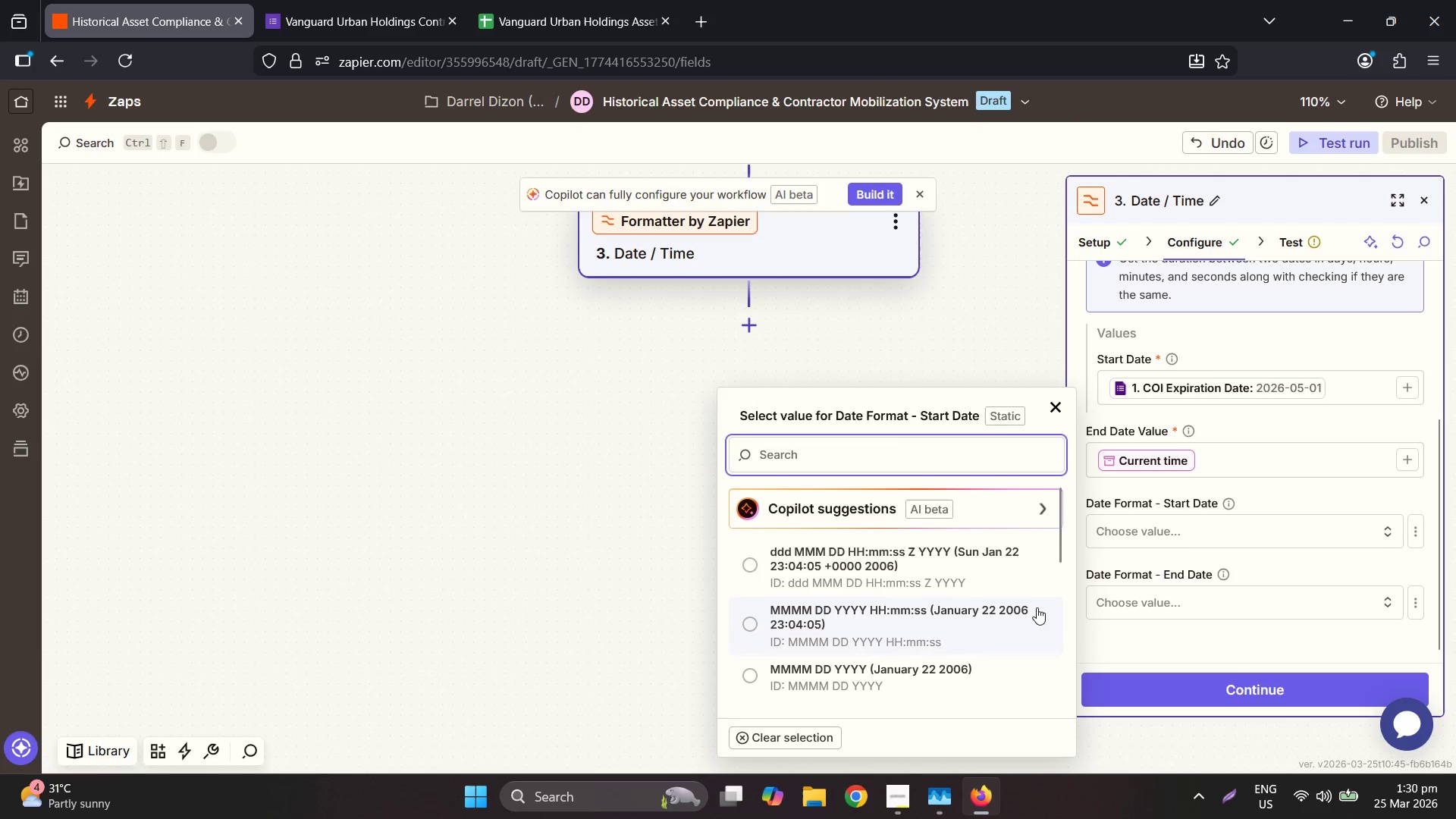 
scroll: coordinate [984, 662], scroll_direction: down, amount: 1.0
 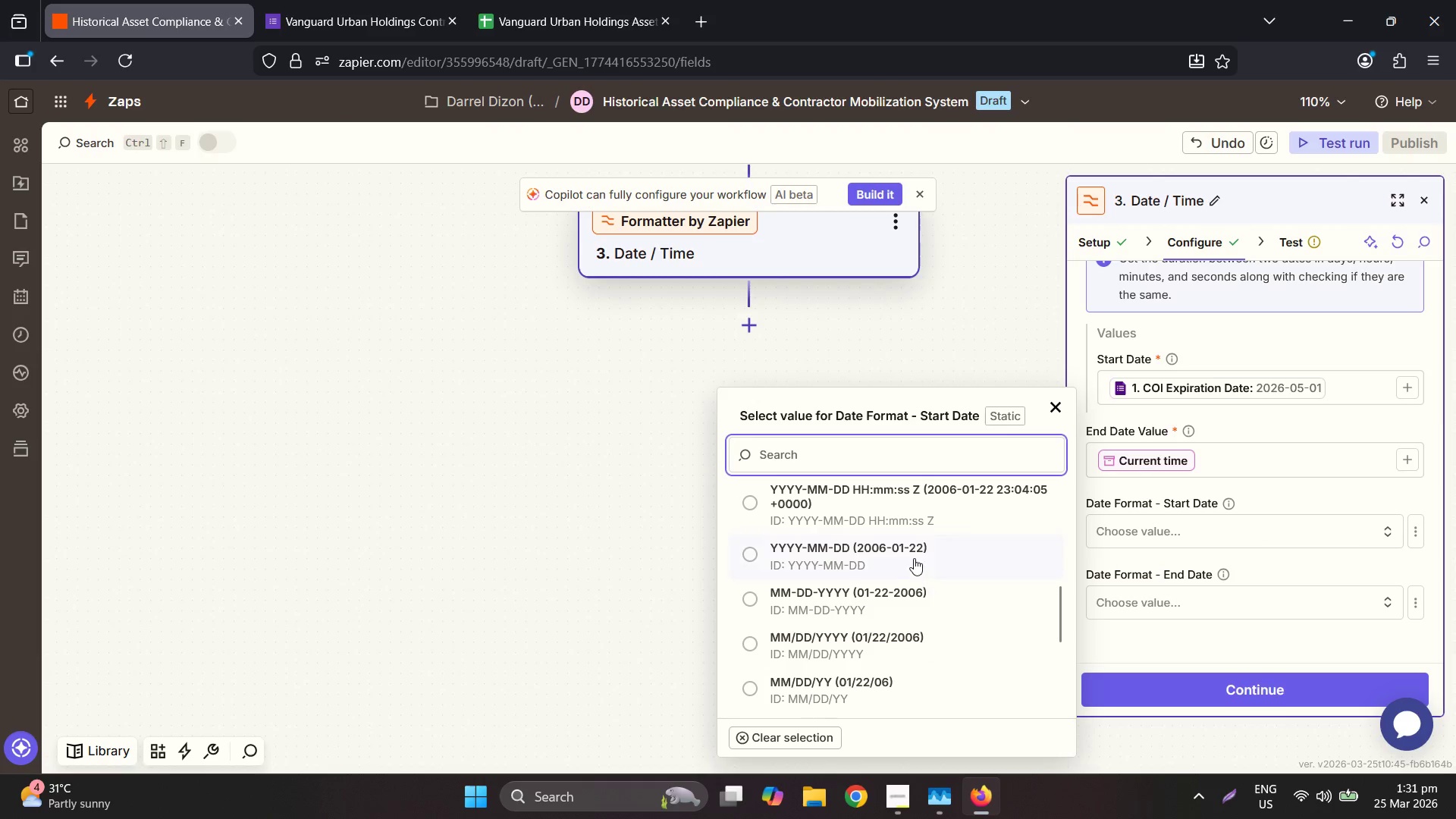 
left_click([1200, 595])
 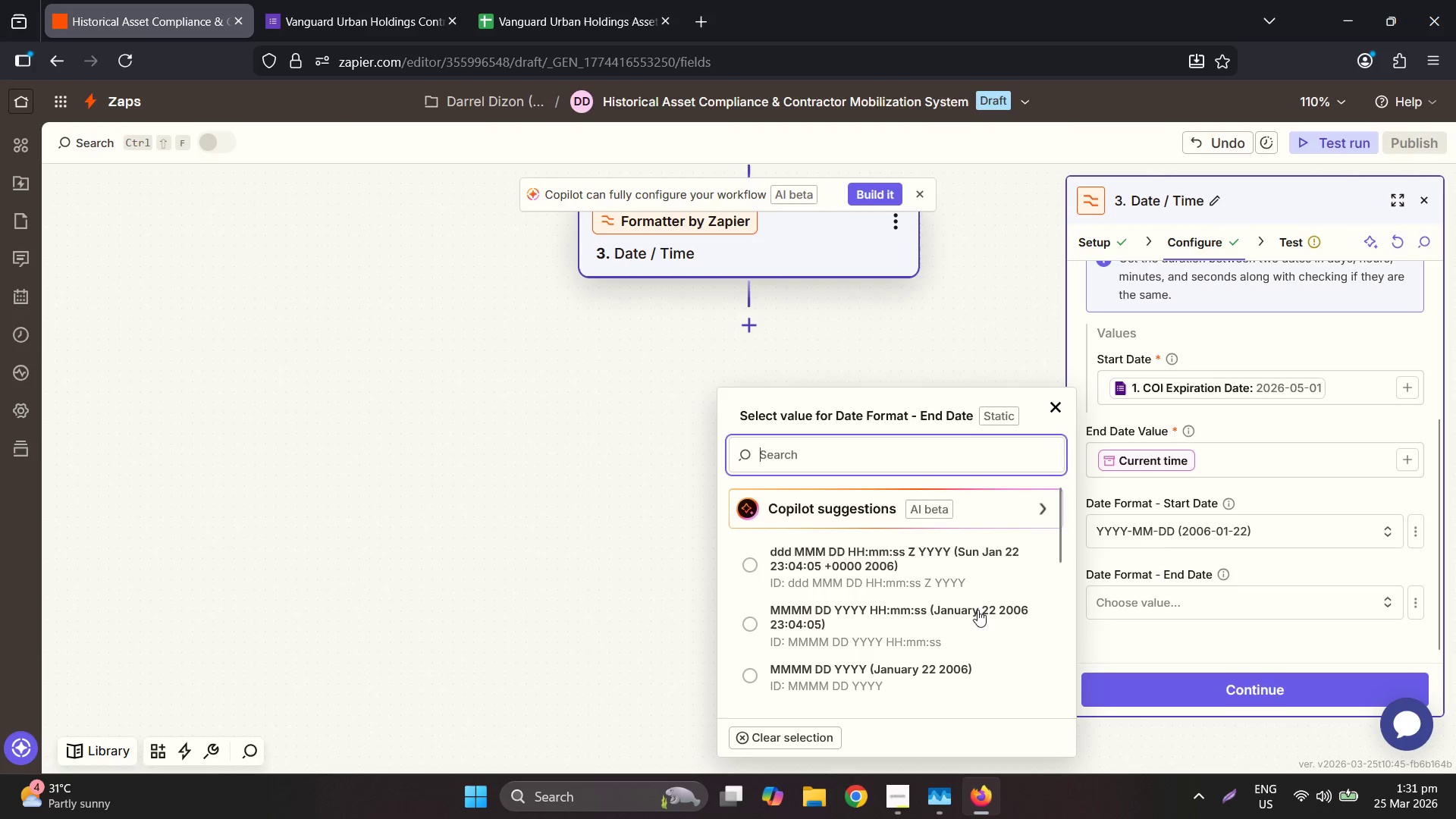 
scroll: coordinate [953, 608], scroll_direction: down, amount: 3.0
 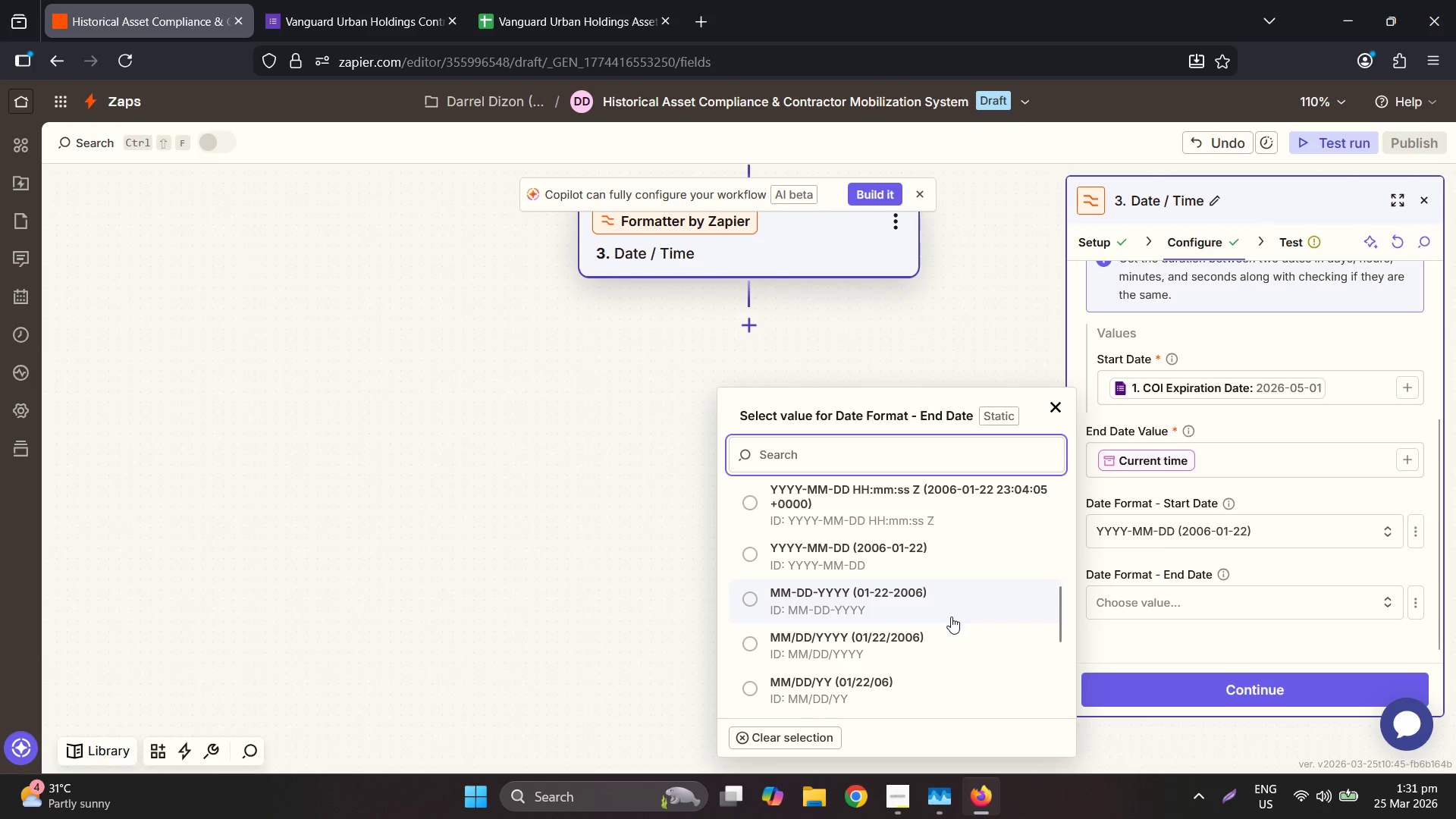 
scroll: coordinate [951, 617], scroll_direction: none, amount: 0.0
 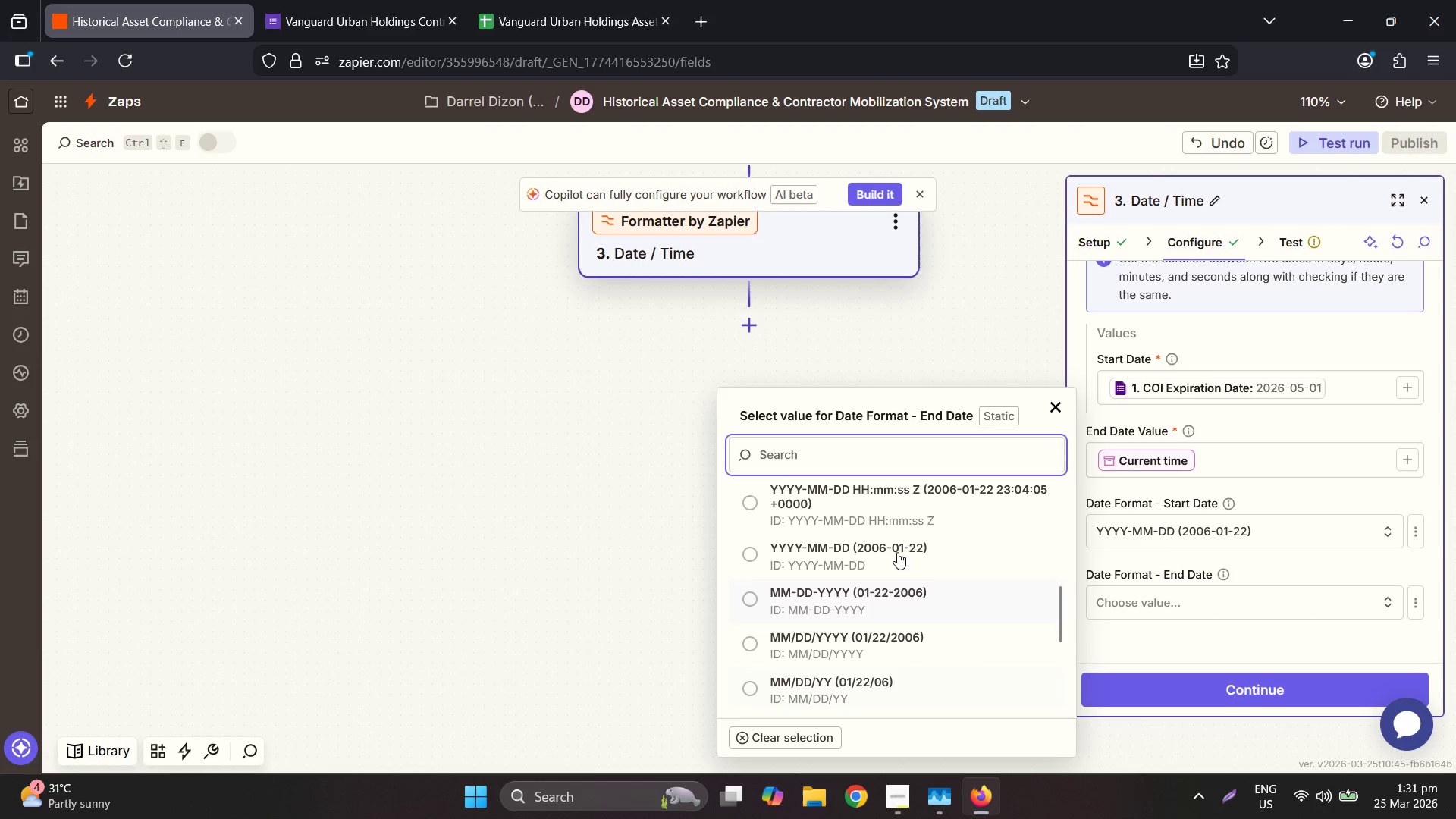 
left_click([894, 546])
 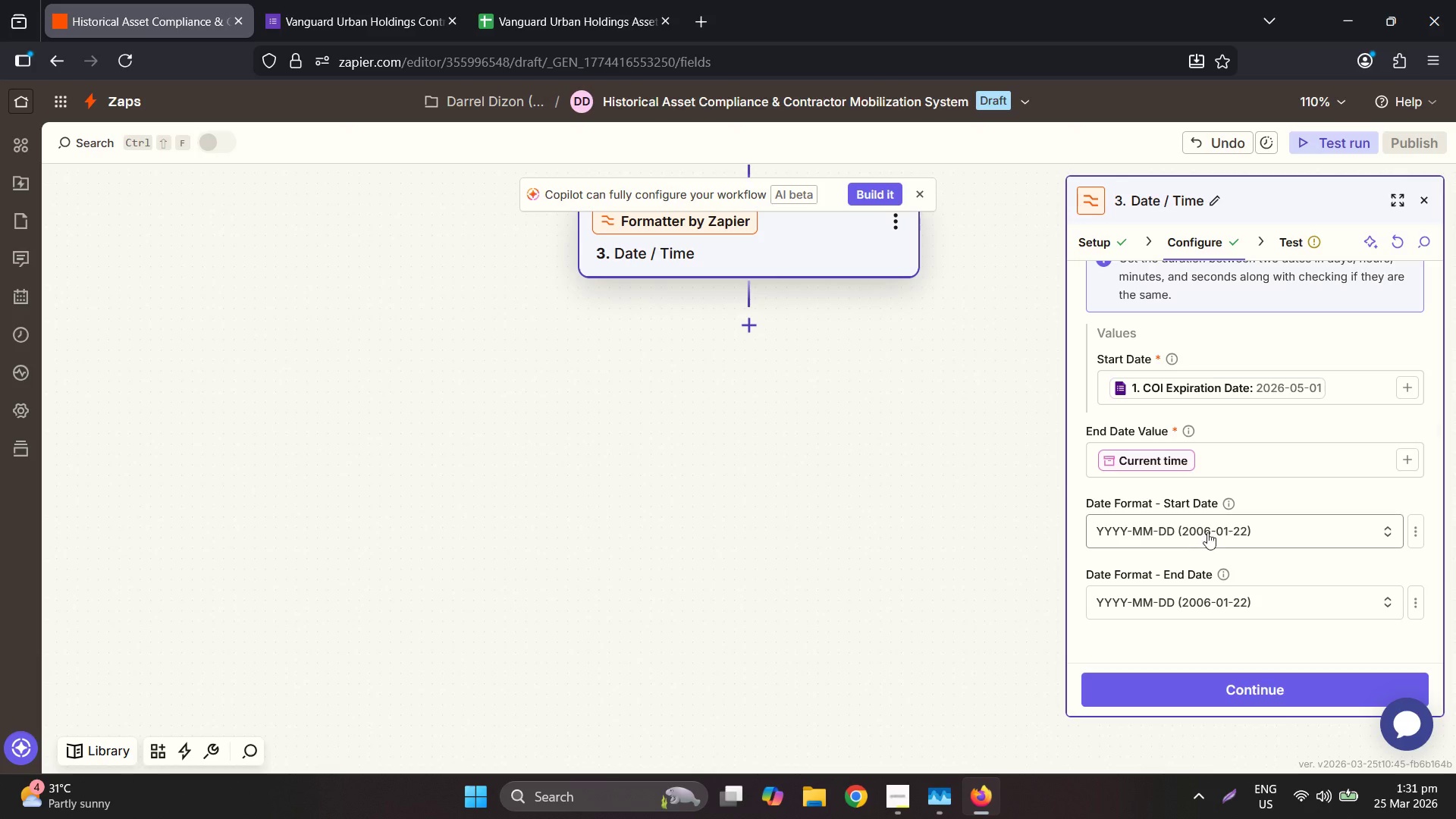 
scroll: coordinate [1216, 531], scroll_direction: down, amount: 2.0
 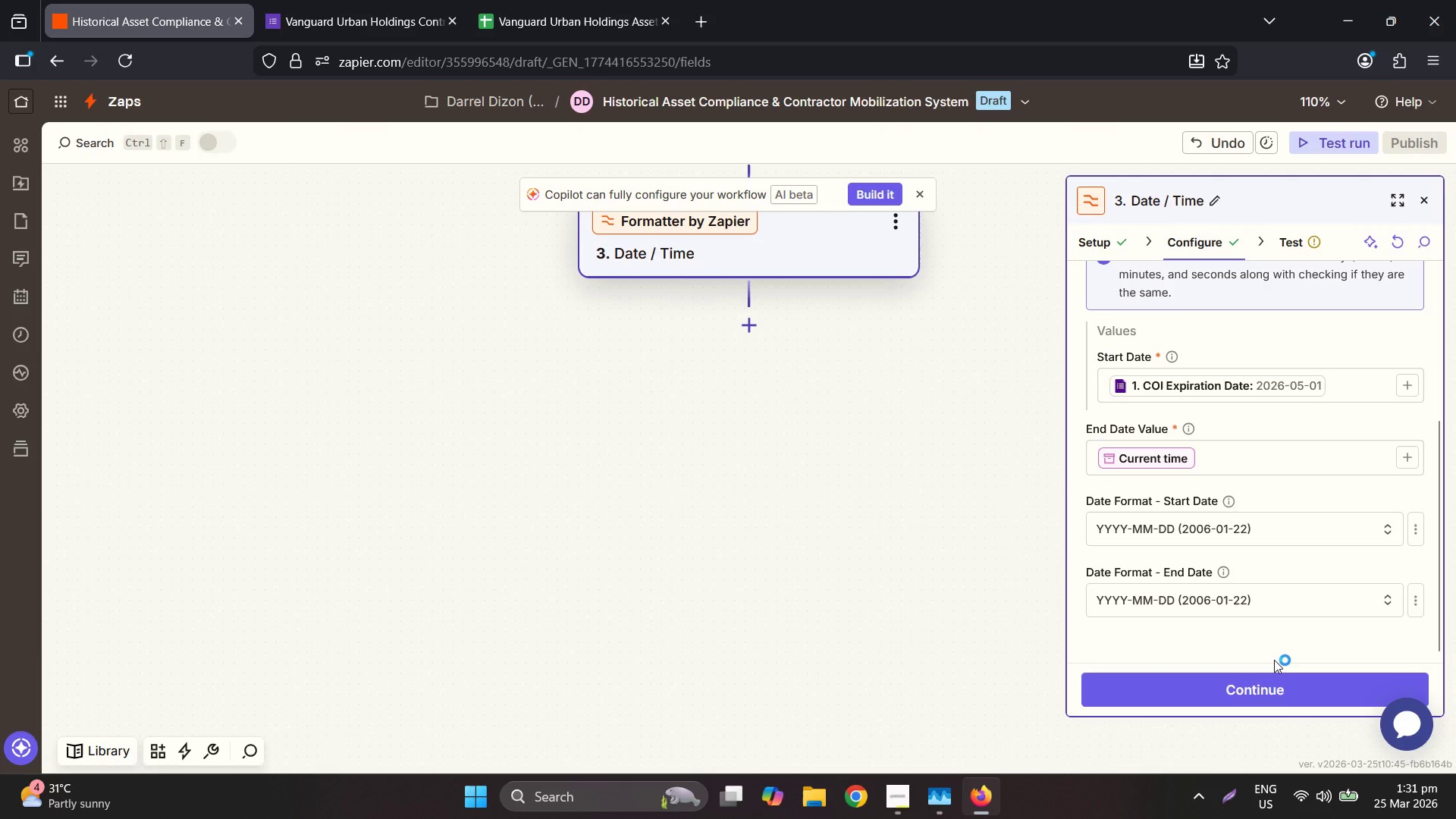 
left_click([1274, 659])
 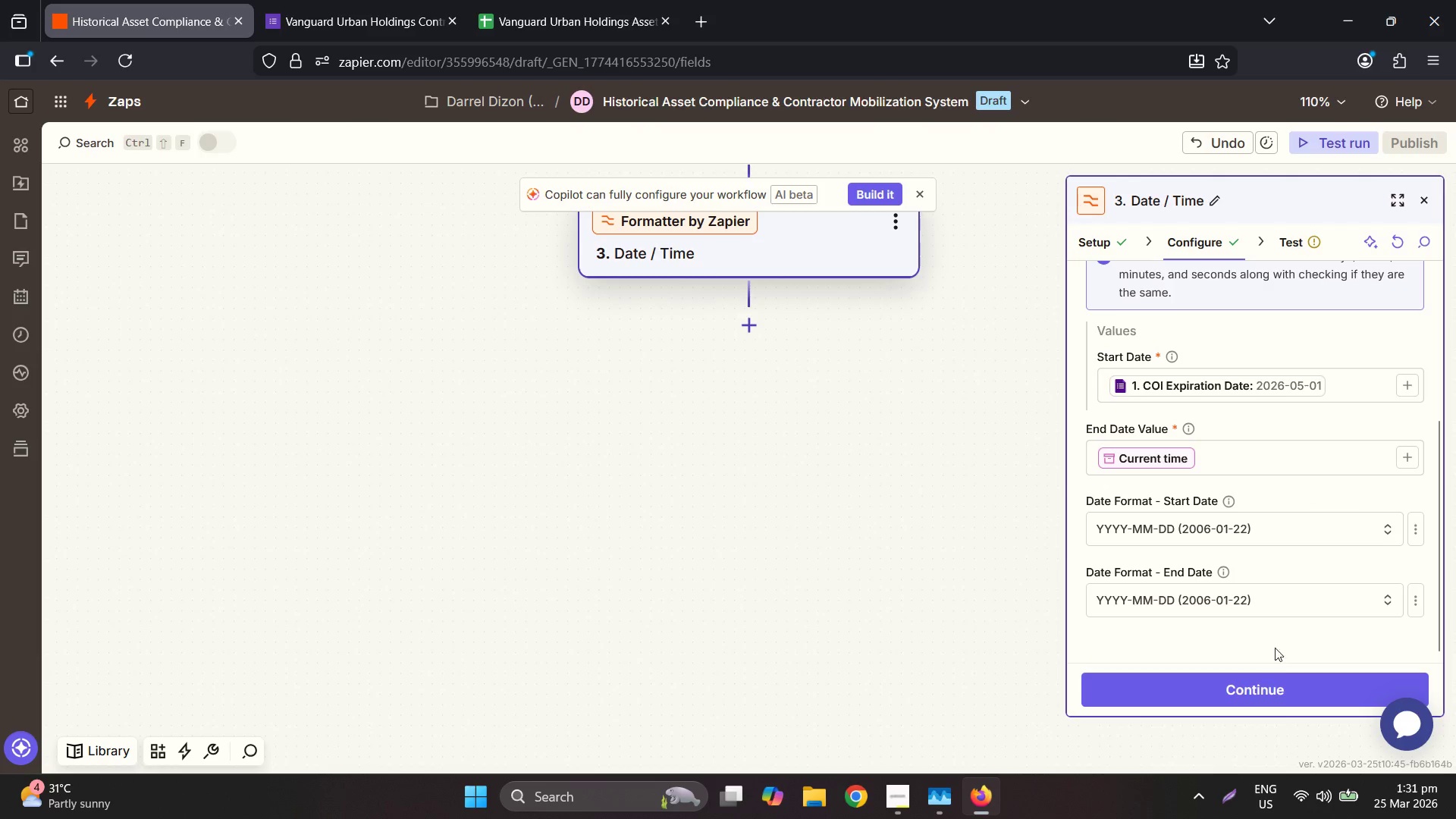 
scroll: coordinate [1287, 592], scroll_direction: up, amount: 1.0
 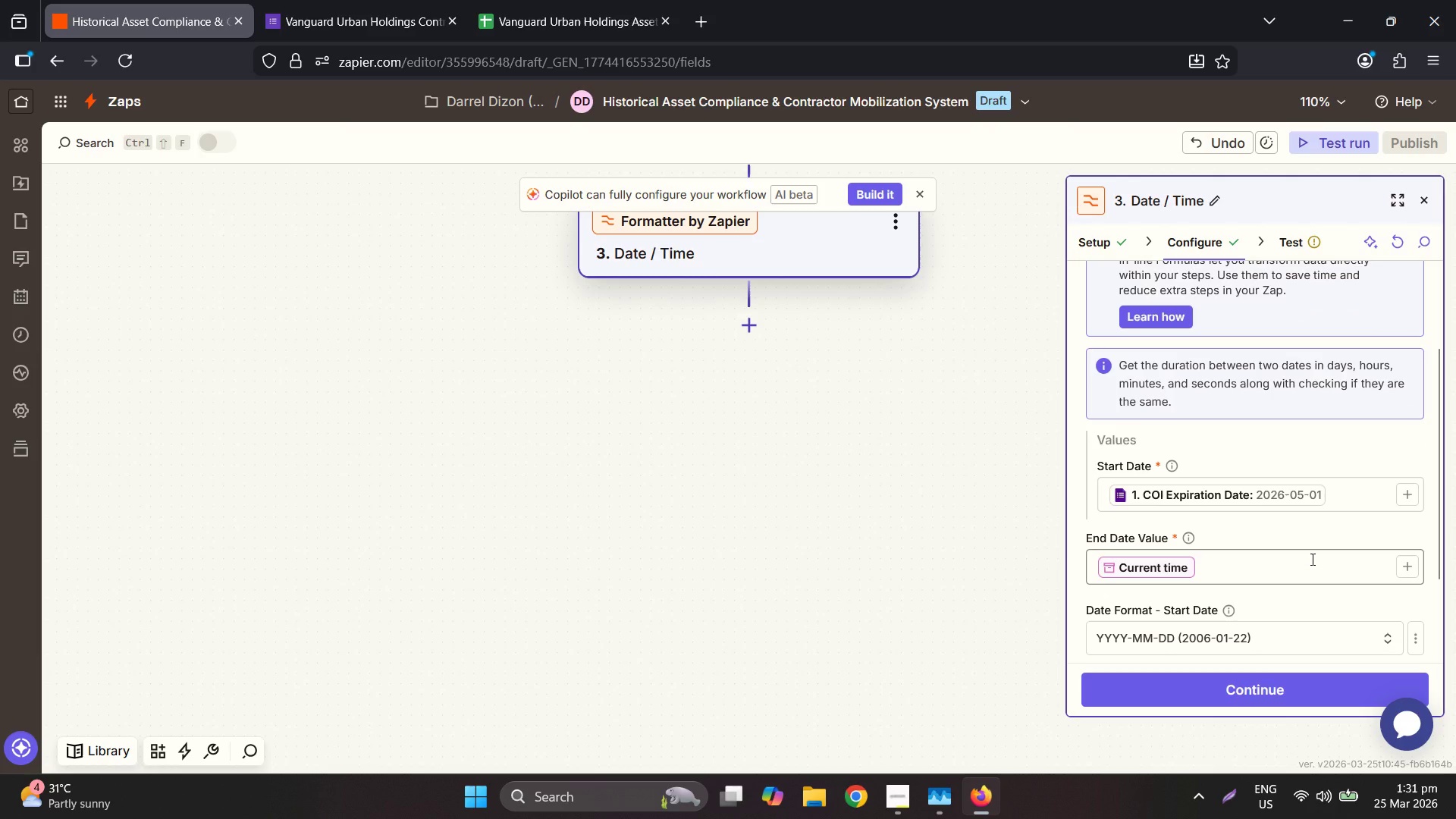 
scroll: coordinate [1311, 558], scroll_direction: down, amount: 5.0
 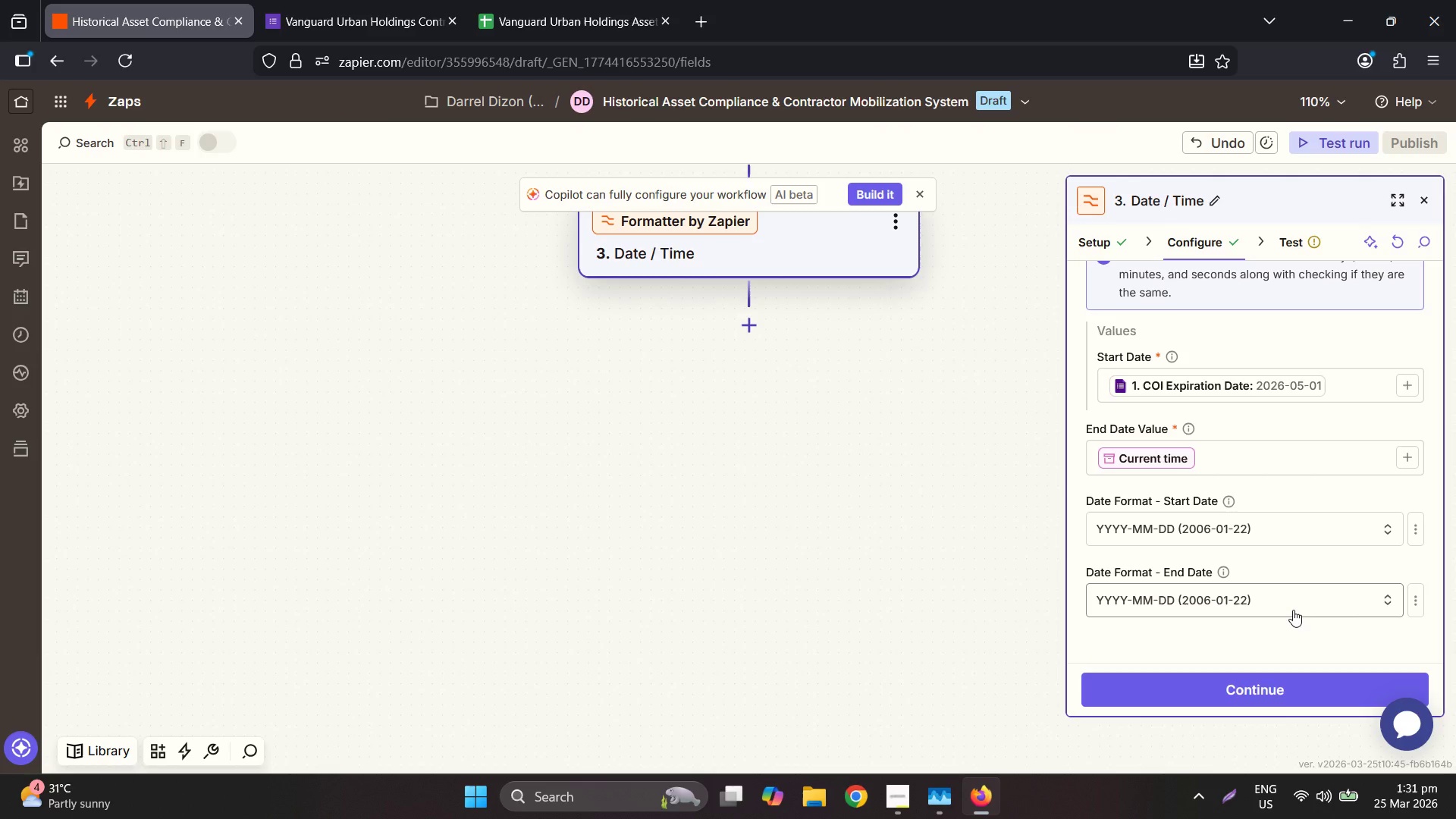 
wait(26.03)
 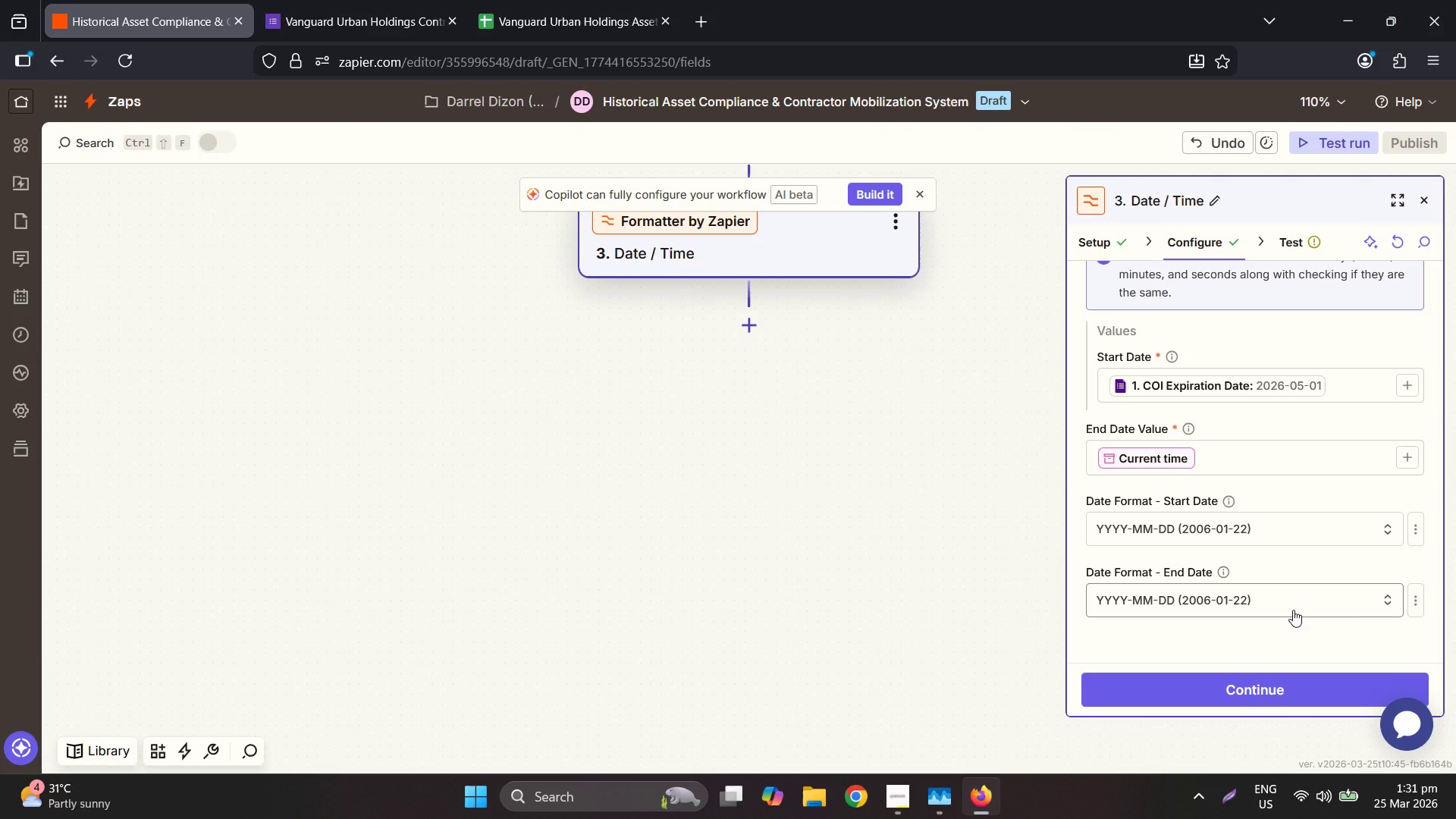 
left_click([1207, 456])
 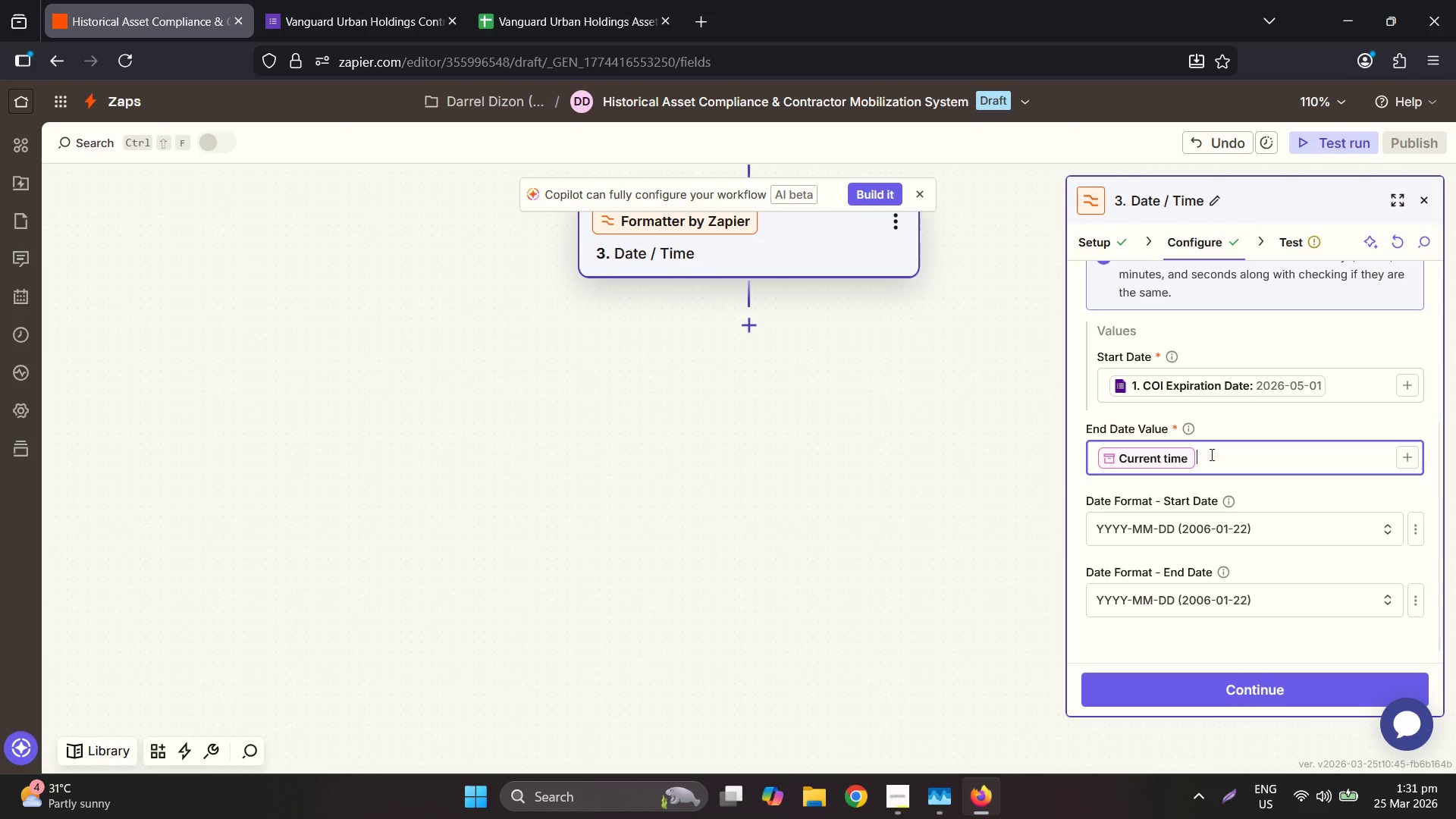 
wait(7.56)
 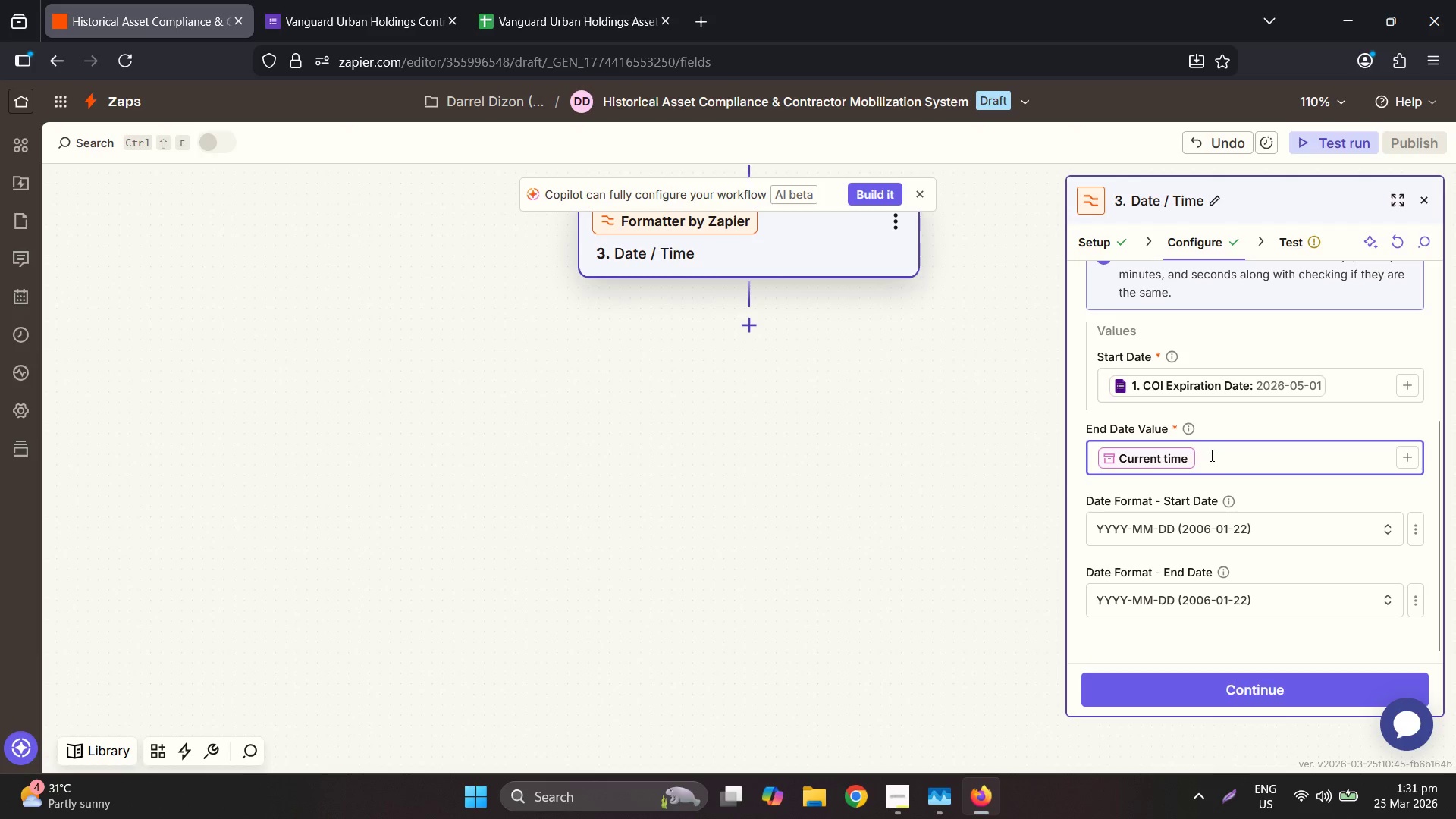 
scroll: coordinate [1285, 377], scroll_direction: none, amount: 0.0
 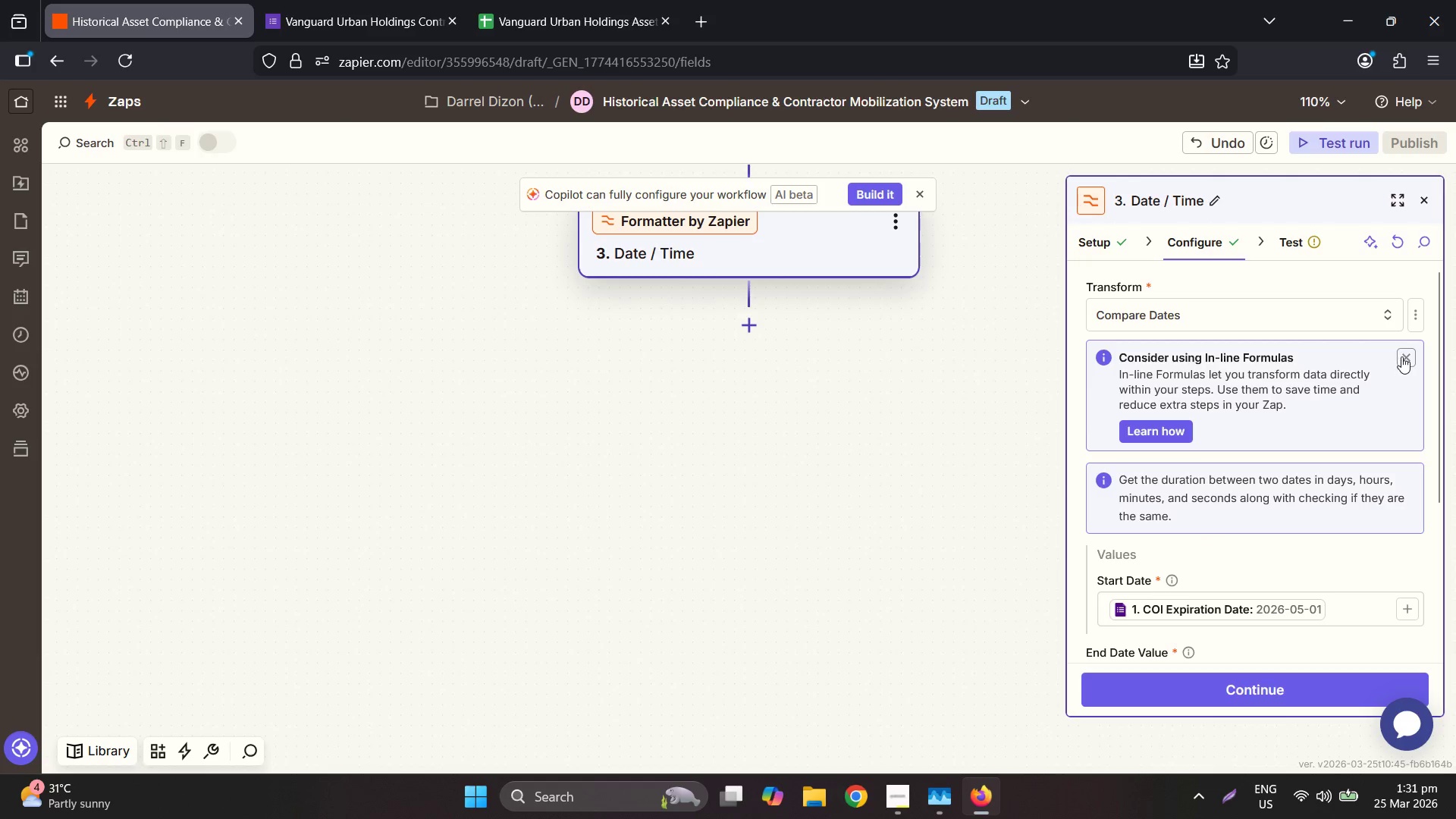 
scroll: coordinate [1320, 472], scroll_direction: down, amount: 3.0
 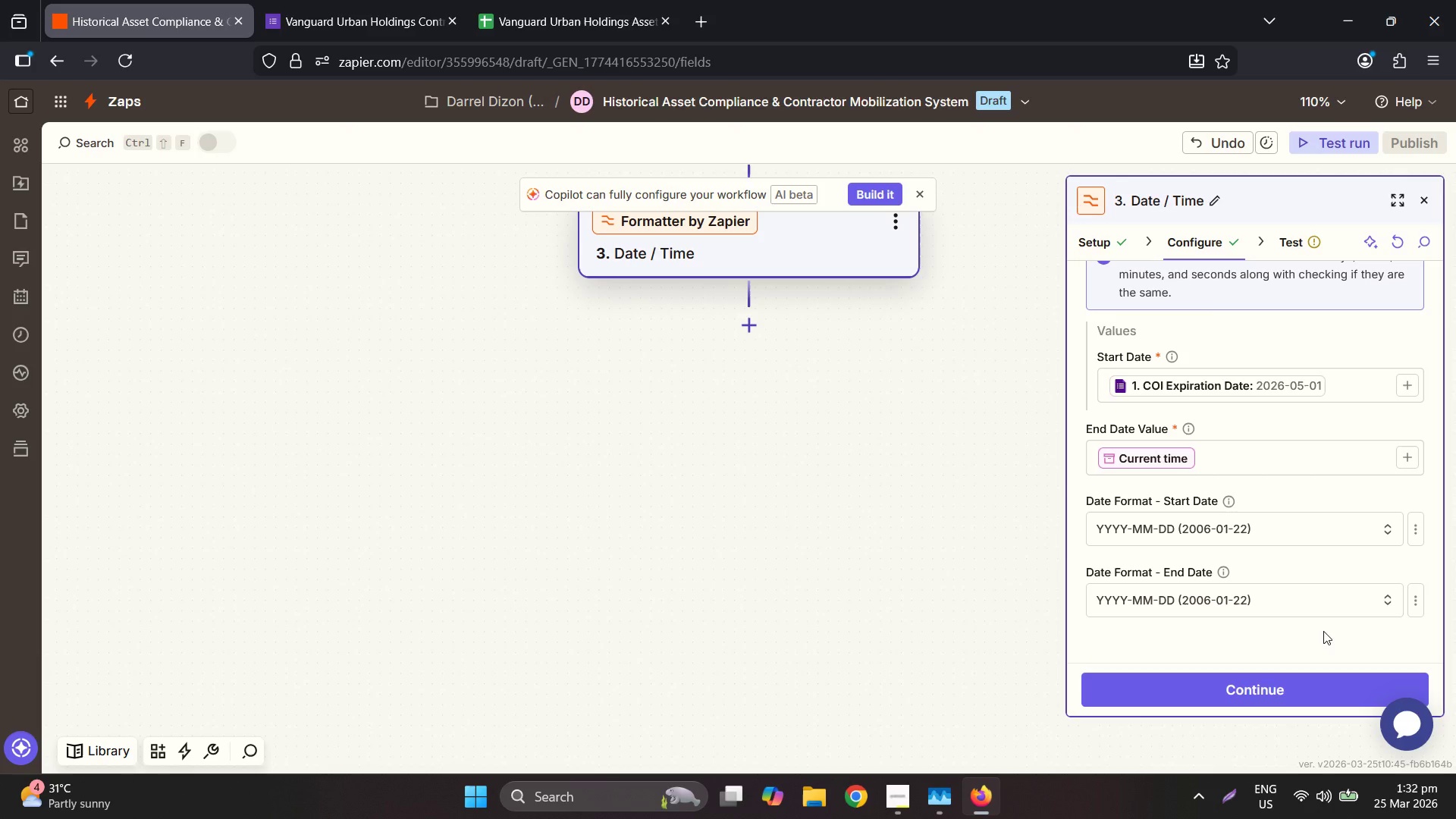 
wait(38.13)
 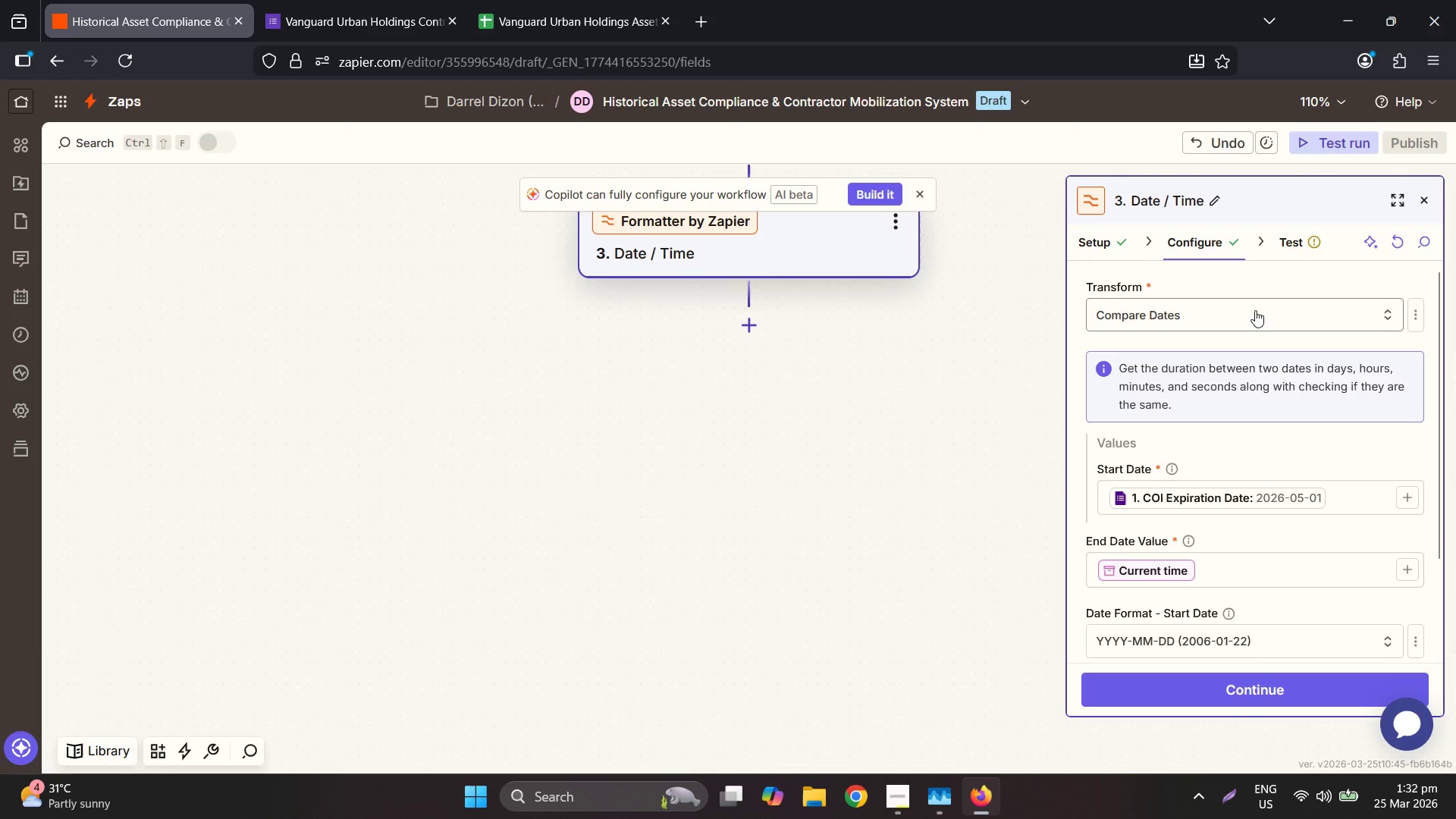 
left_click([1255, 309])
 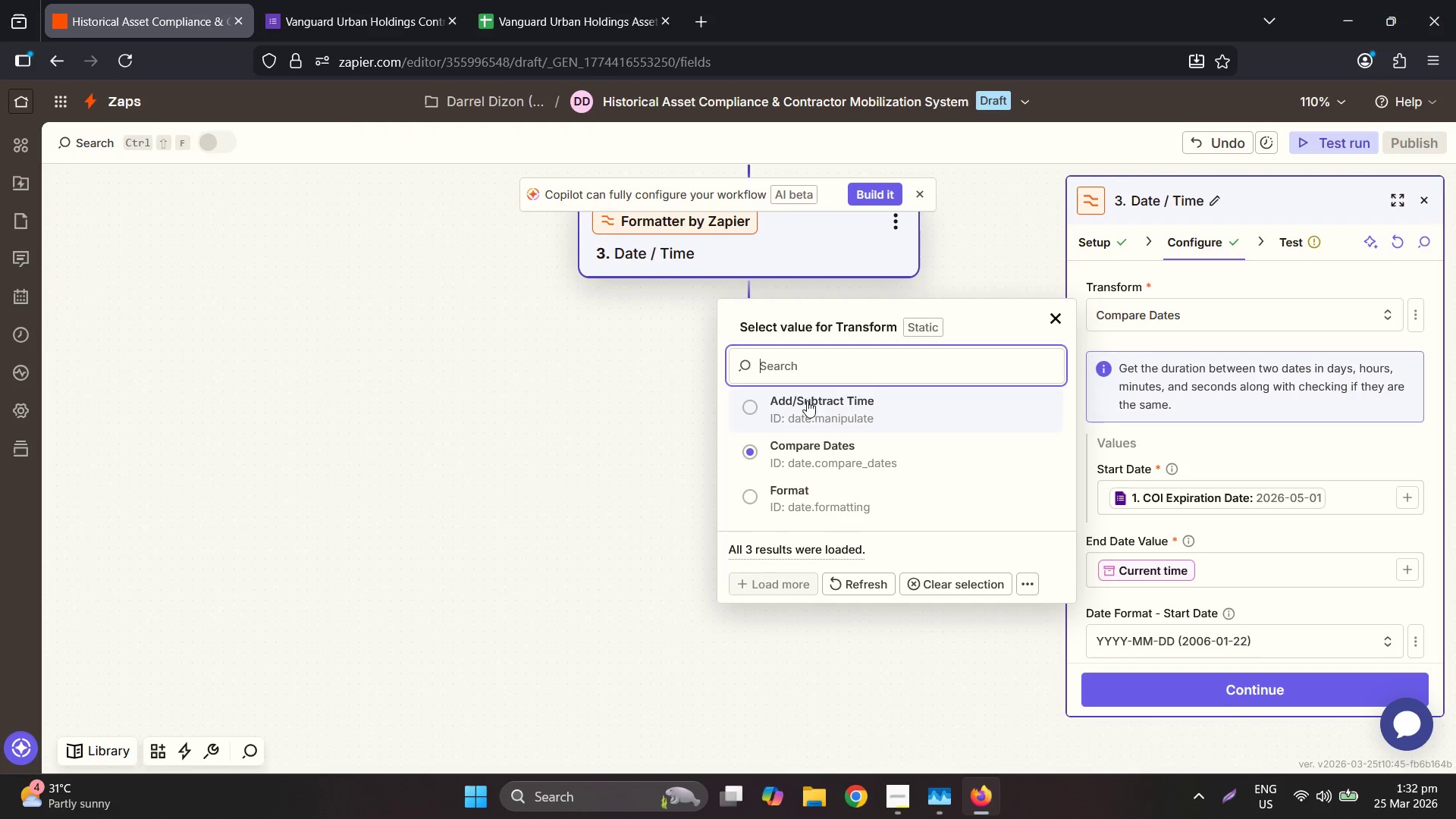 
scroll: coordinate [1237, 308], scroll_direction: up, amount: 5.0
 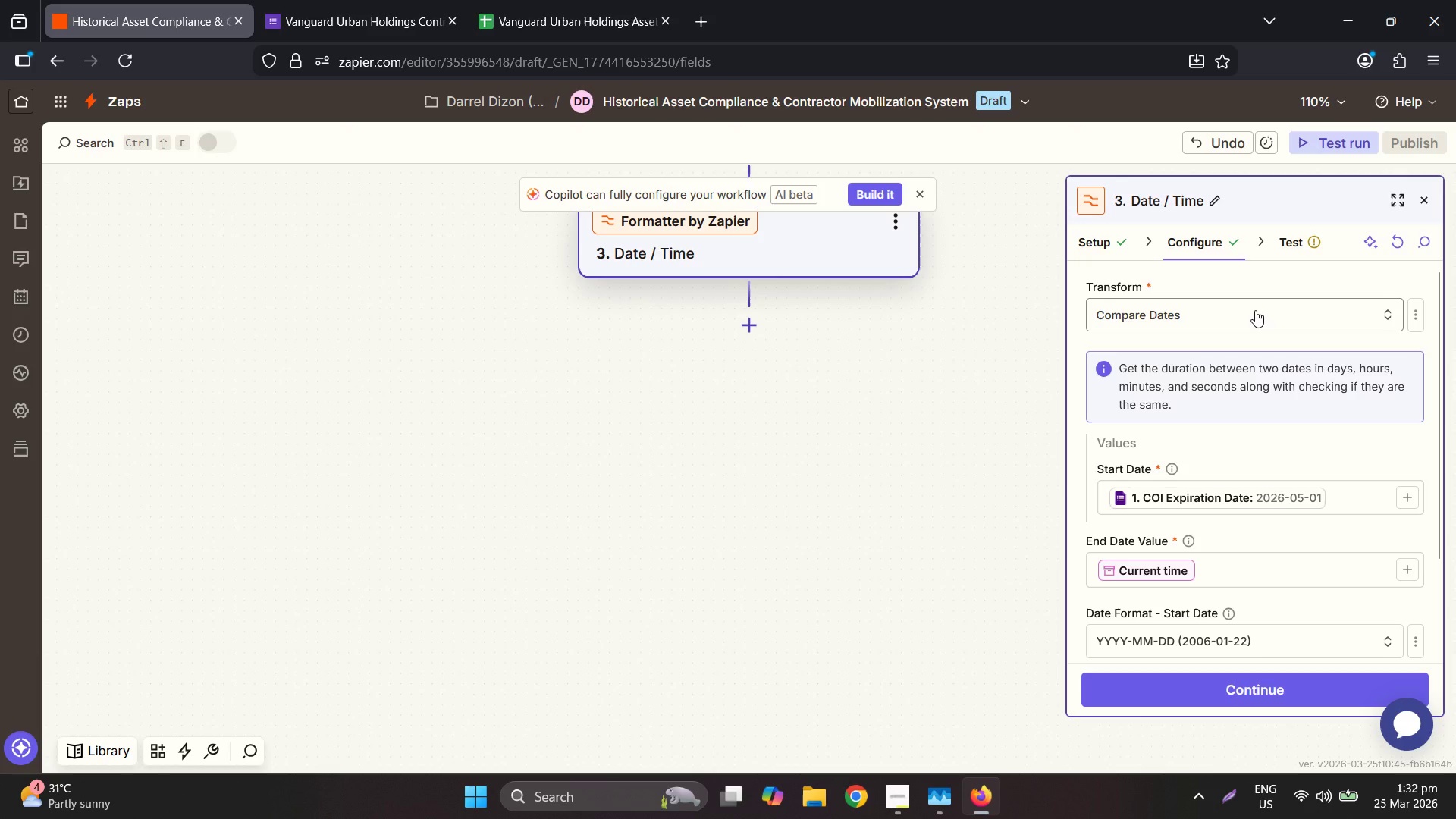 
wait(21.87)
 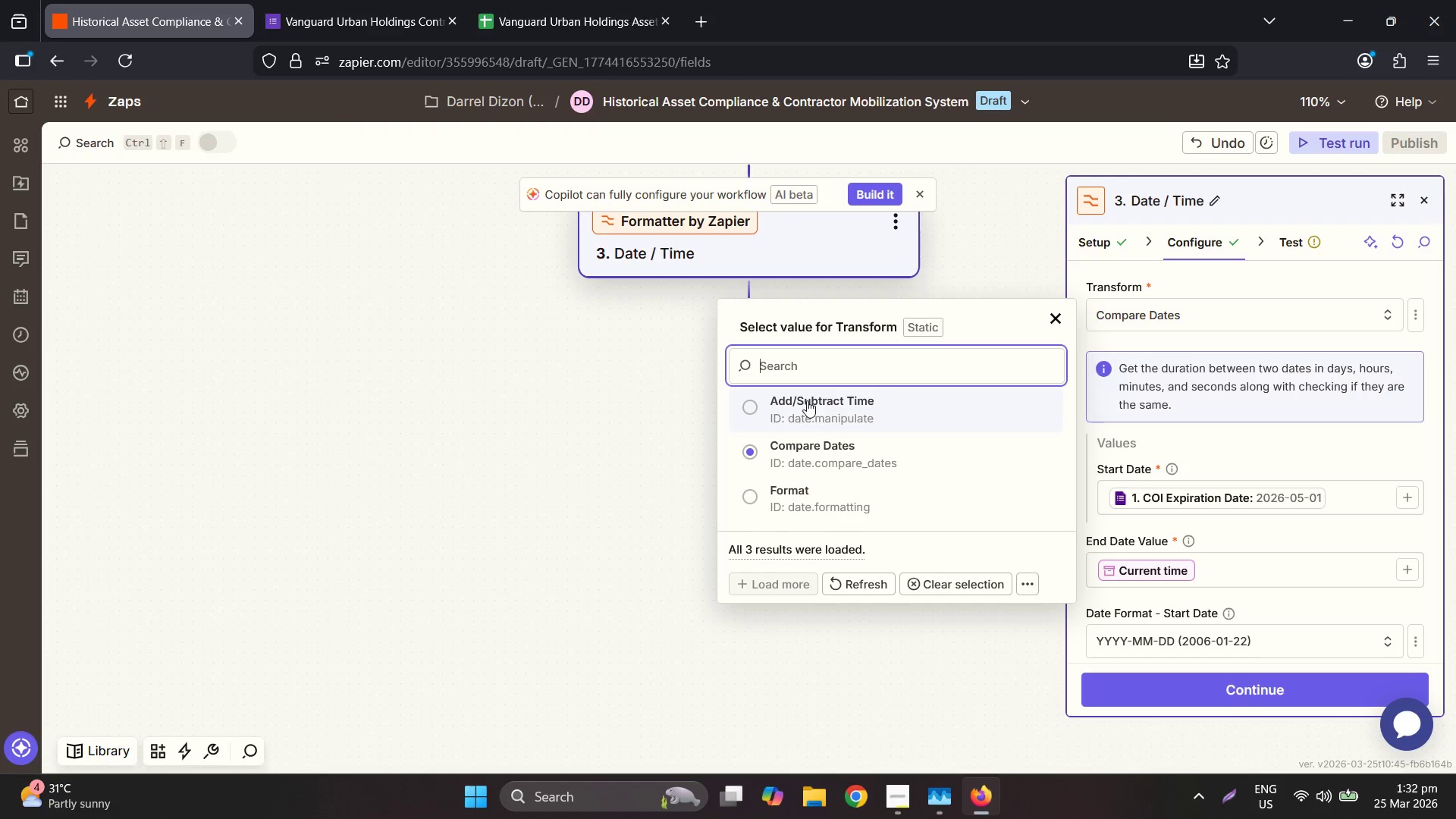 
scroll: coordinate [1230, 510], scroll_direction: down, amount: 2.0
 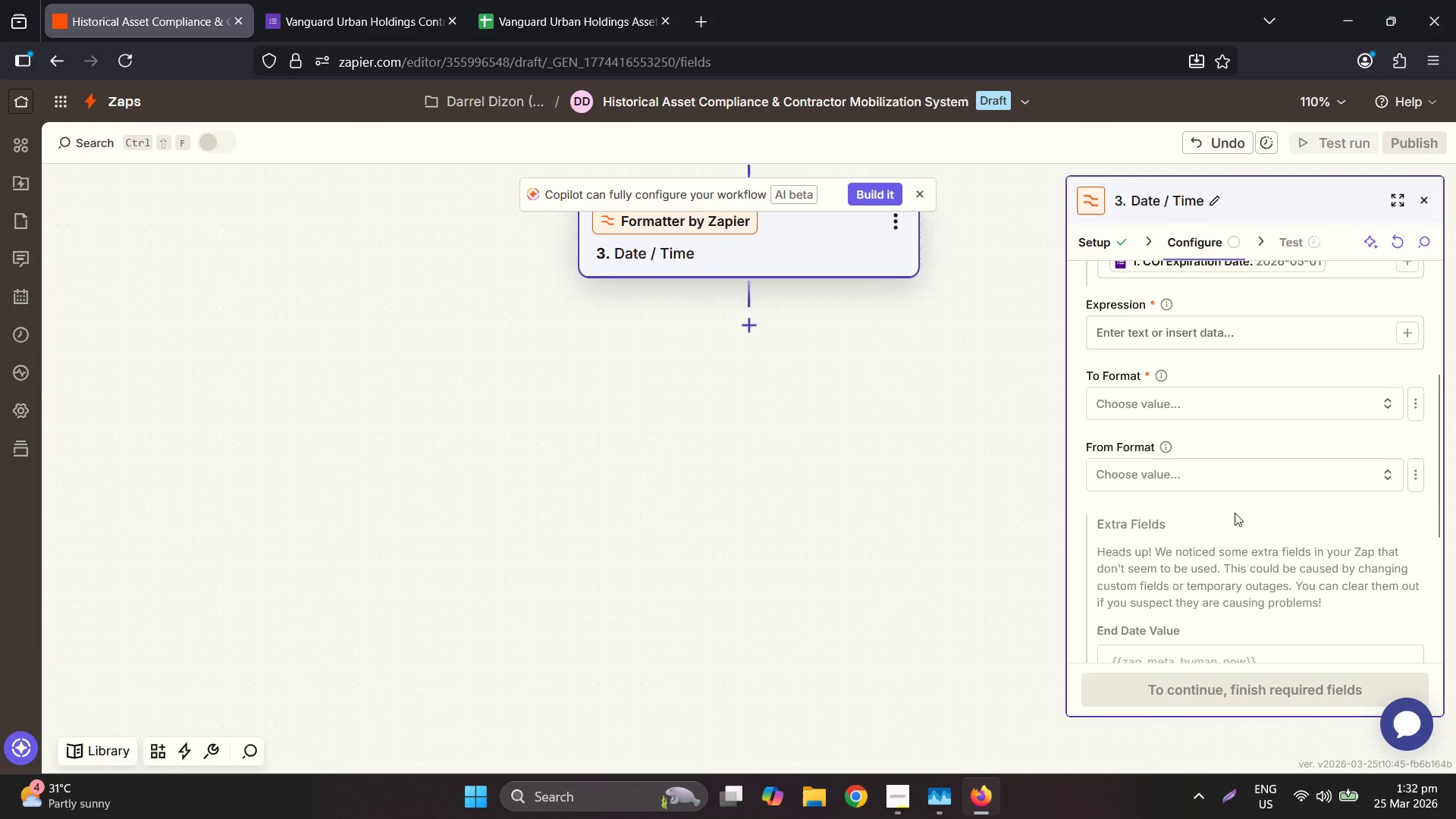 
scroll: coordinate [1235, 512], scroll_direction: up, amount: 1.0
 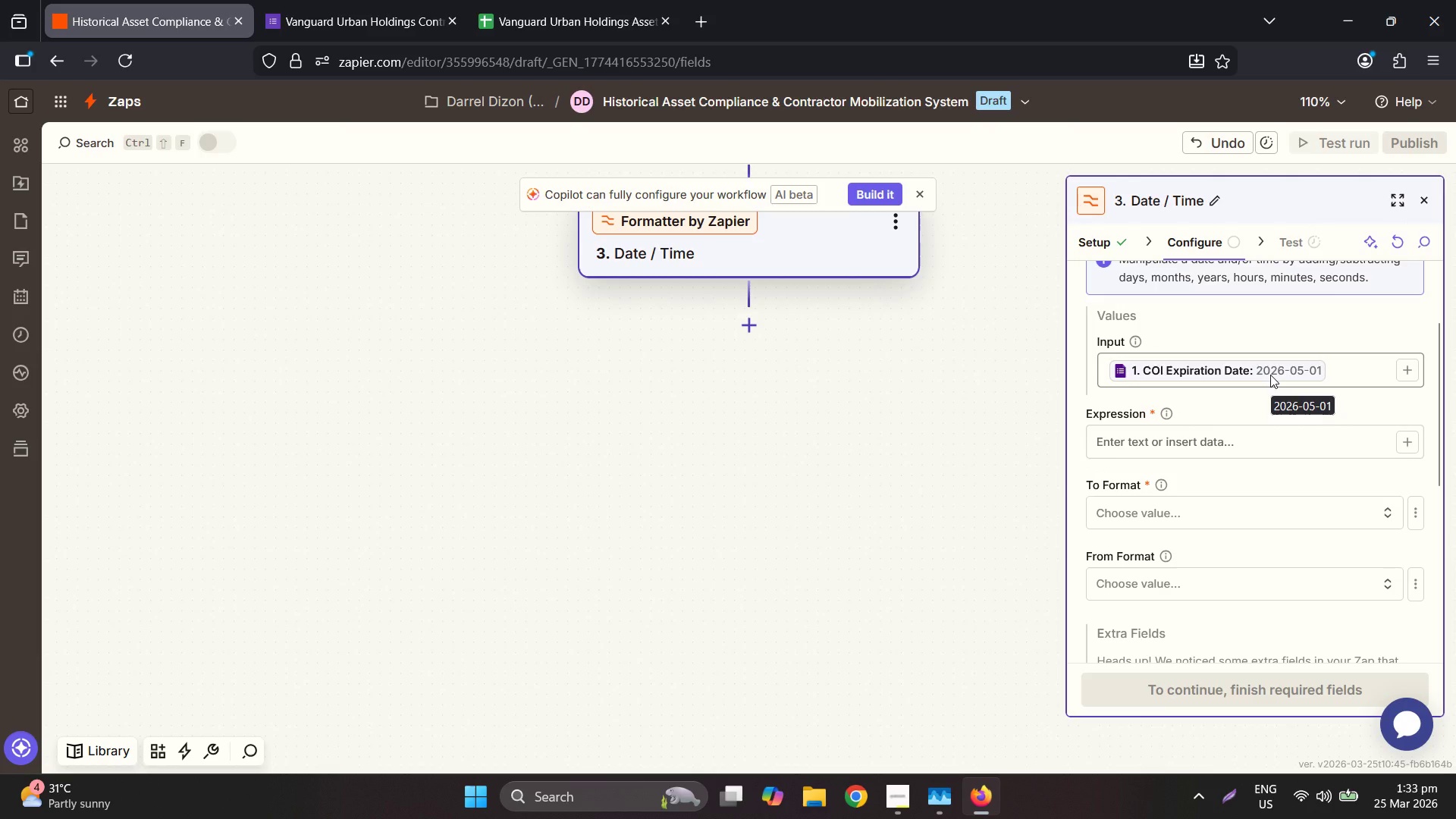 
wait(12.65)
 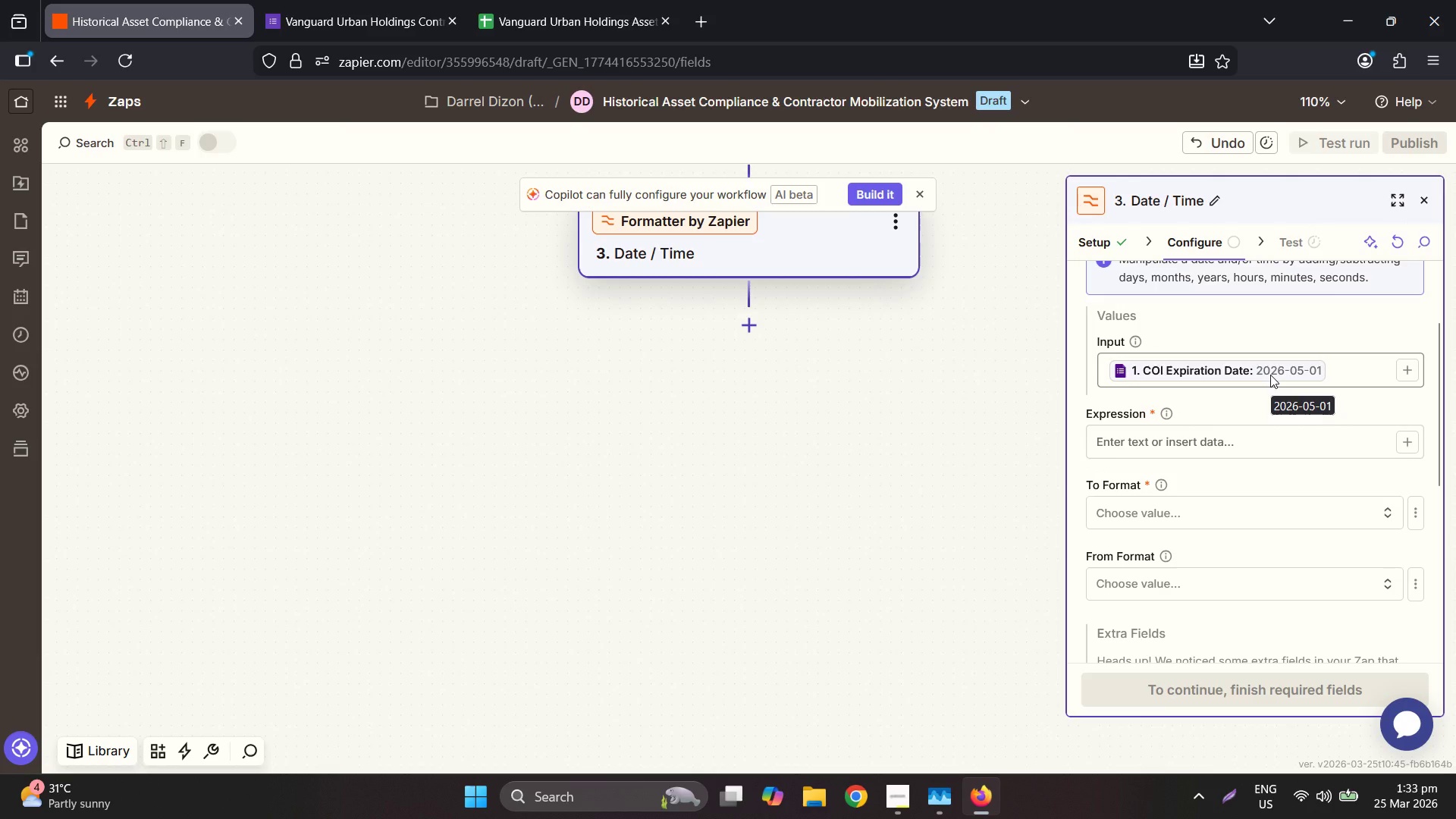 
left_click([1332, 375])
 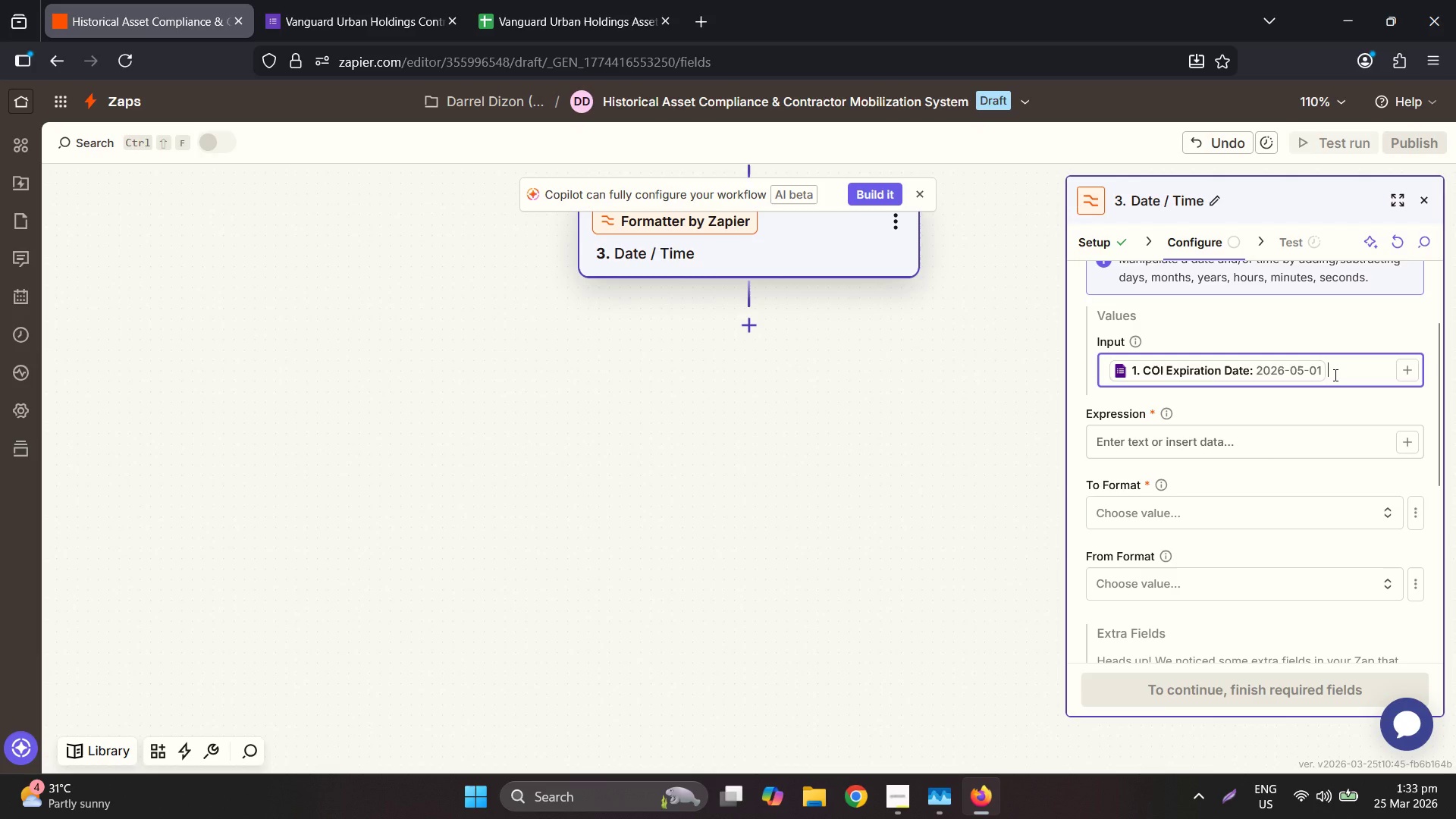 
left_click_drag(start_coordinate=[1334, 375], to_coordinate=[1103, 350])
 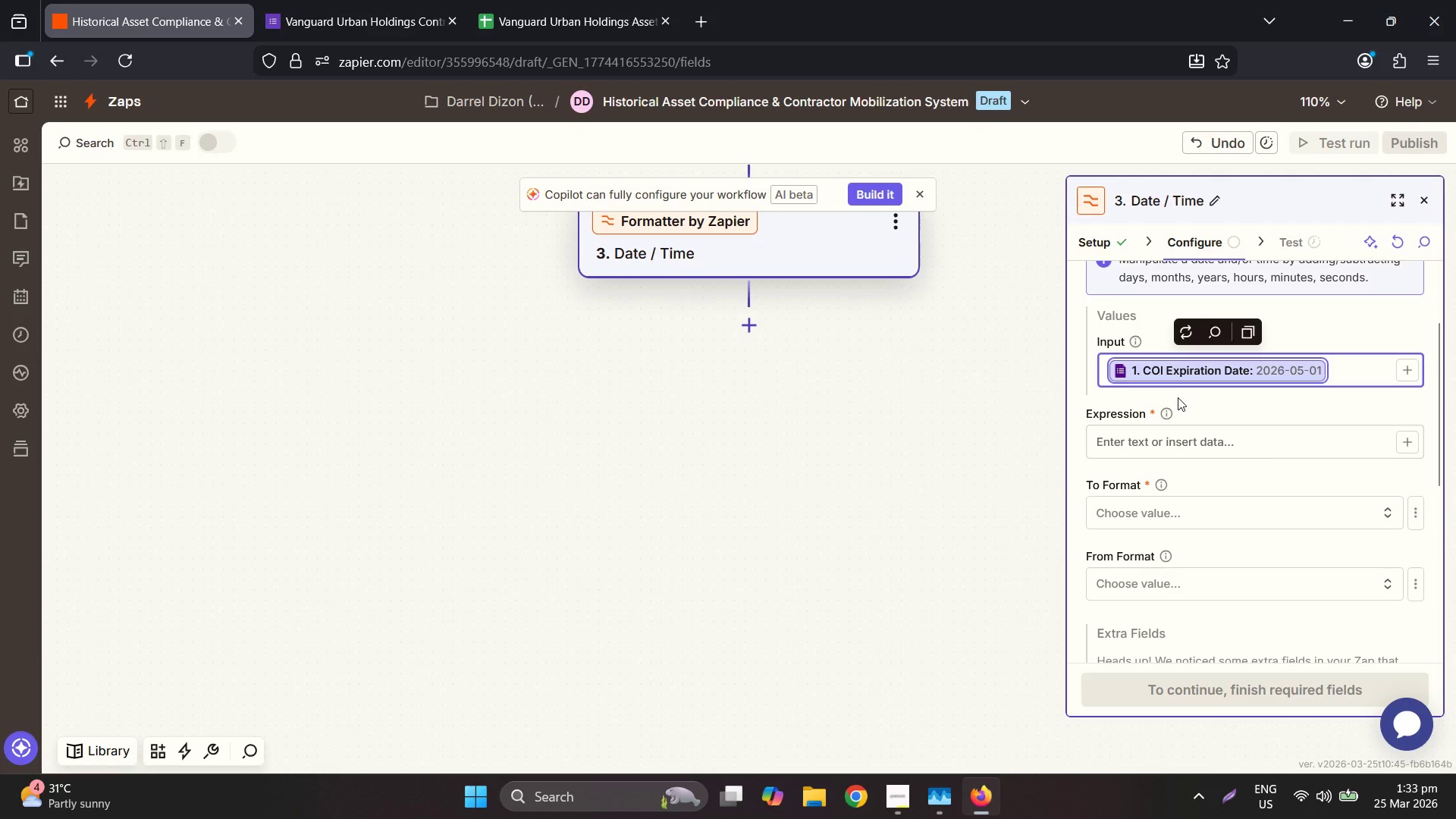 
type({{zap_meta_human_now}})
 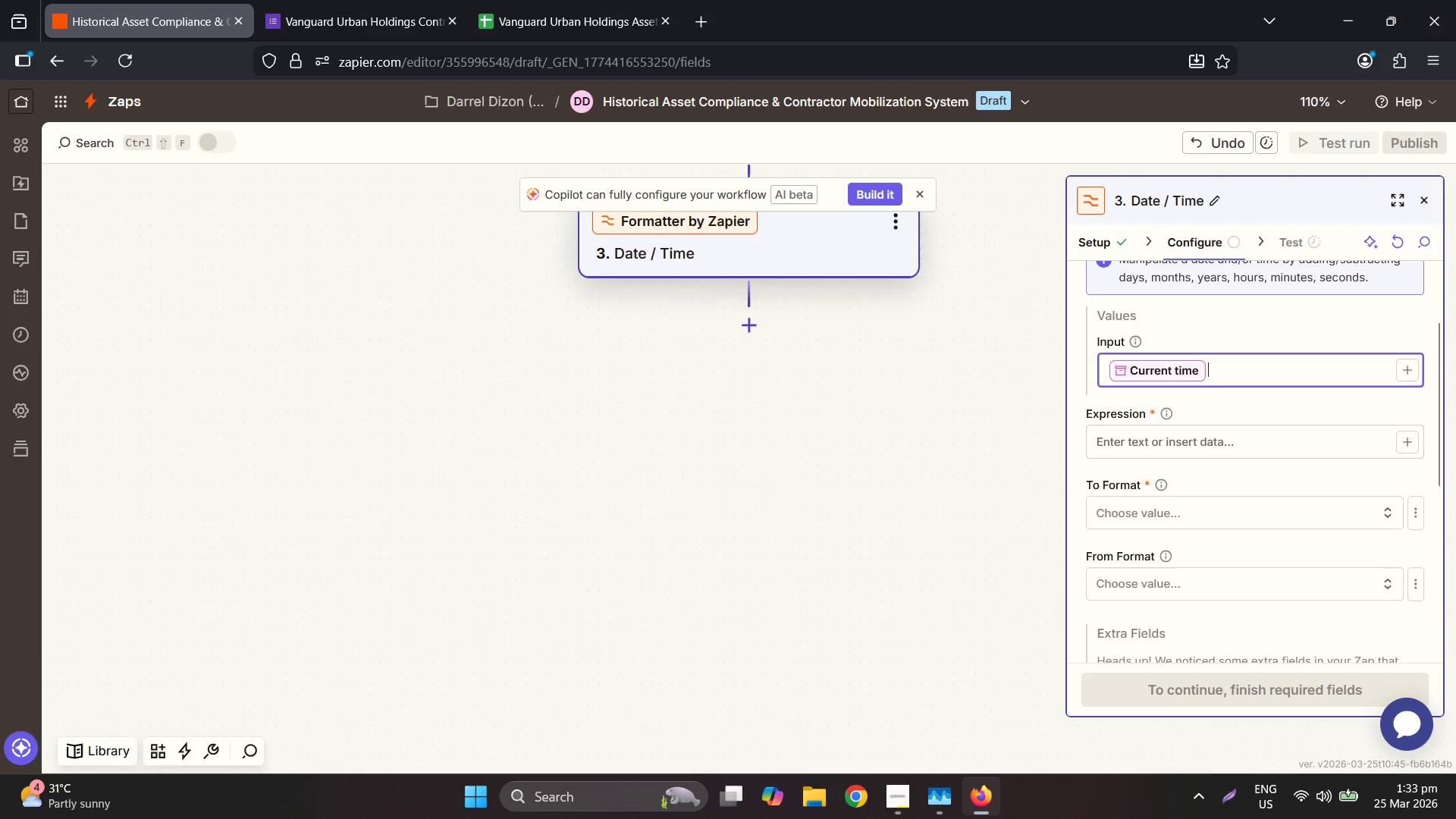 
wait(7.66)
 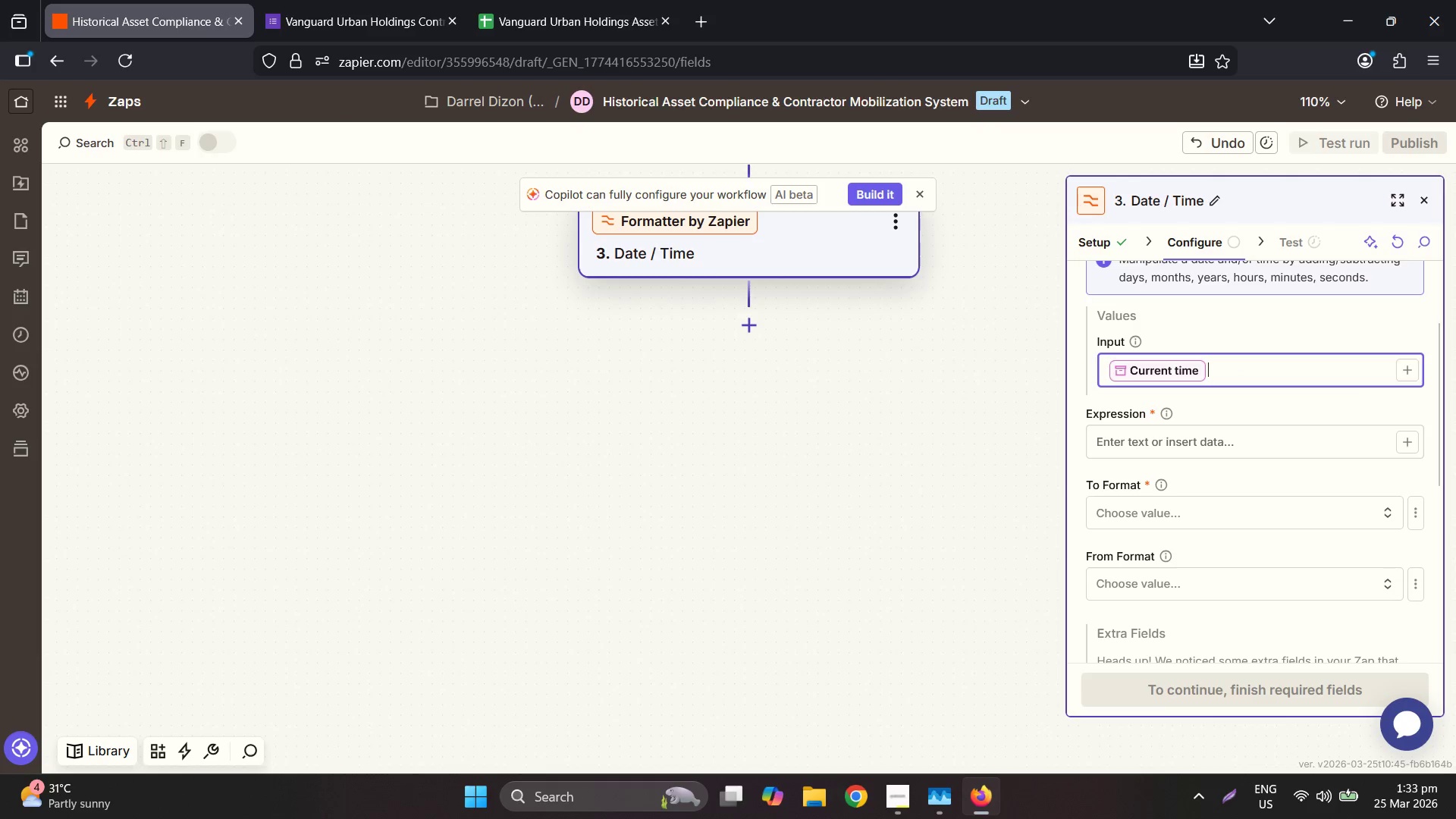 
left_click([1109, 442])
 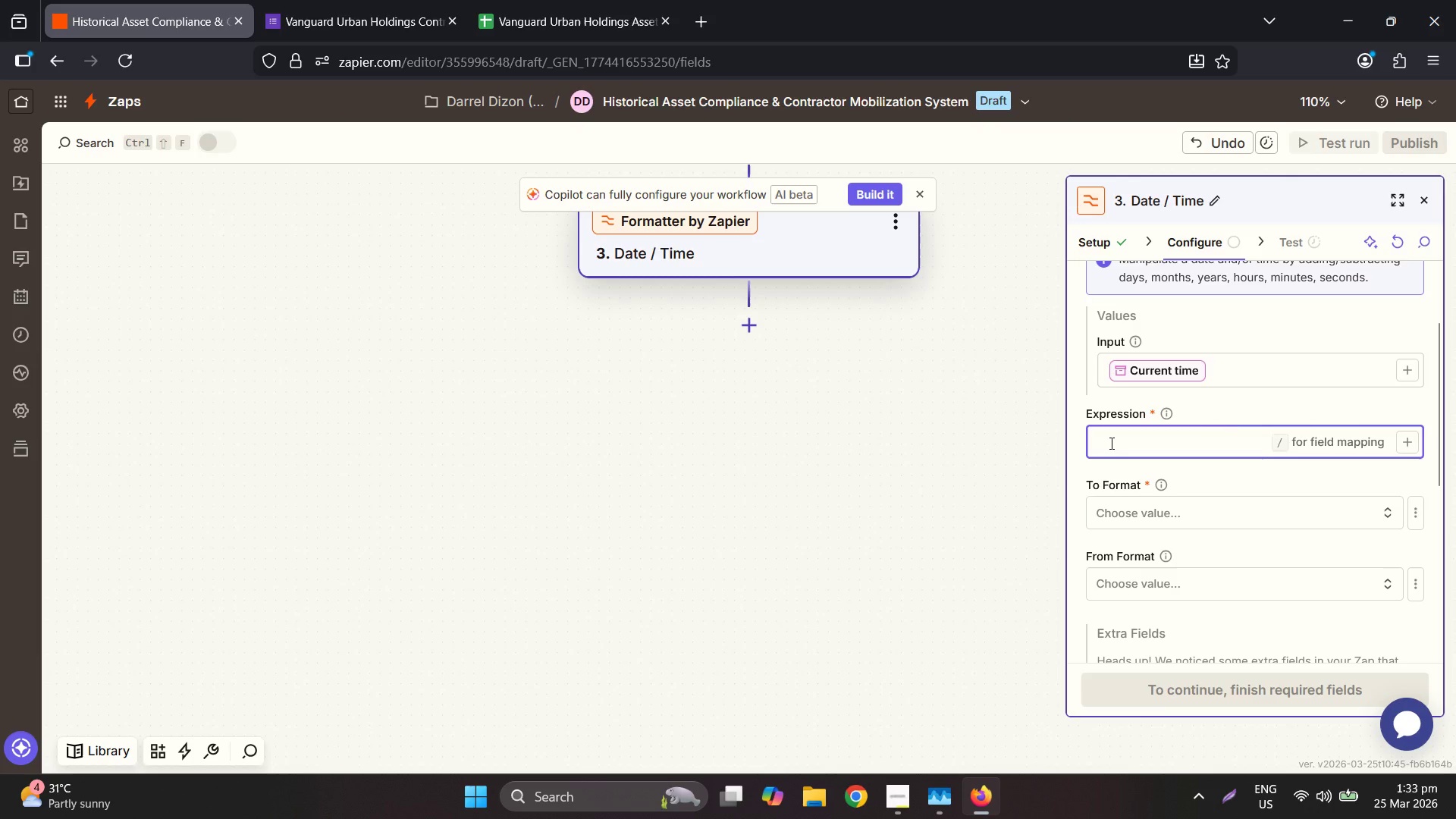 
type(+45 dayy)
key(Backspace)
type(s)
 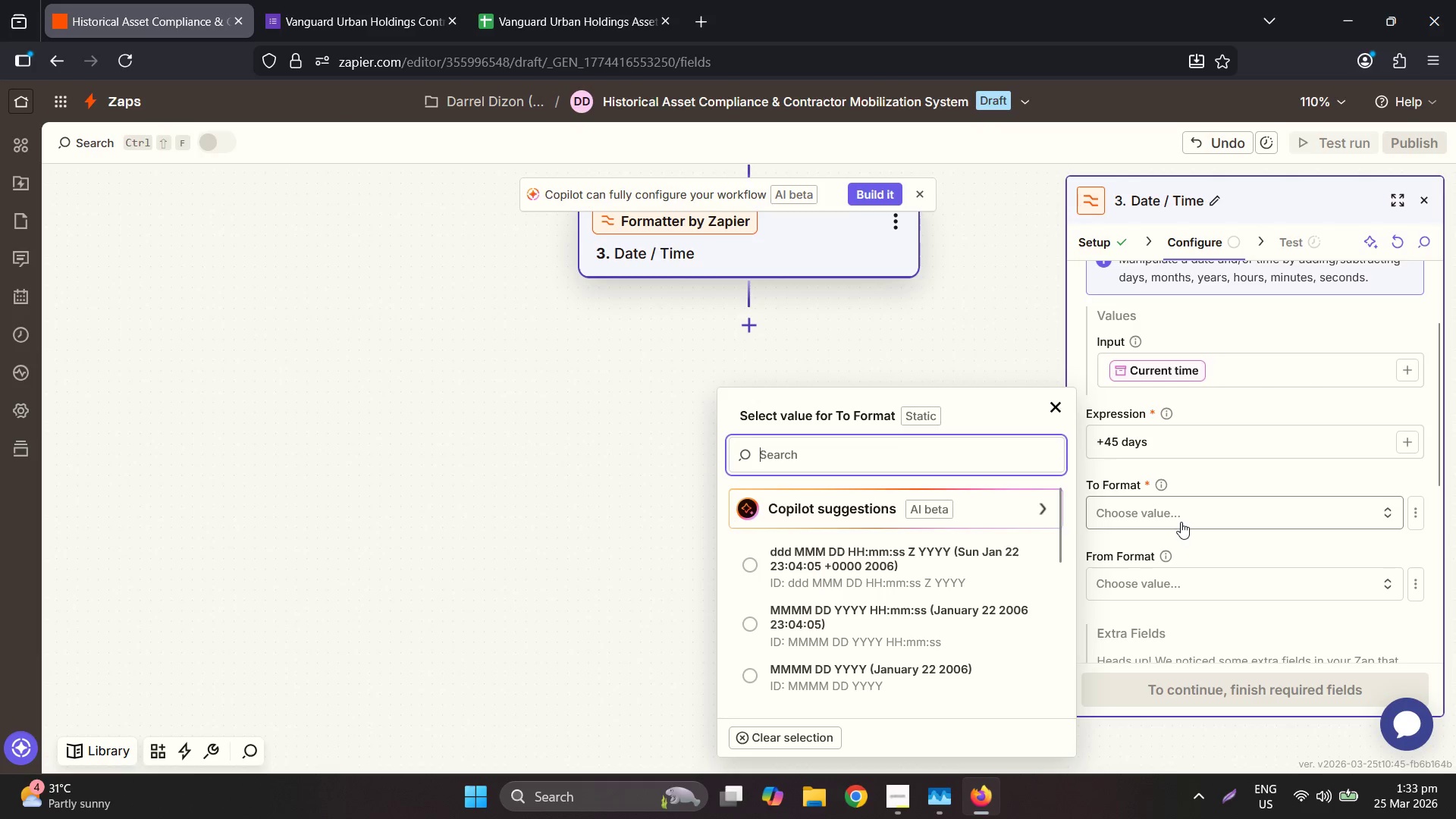 
scroll: coordinate [890, 612], scroll_direction: down, amount: 3.0
 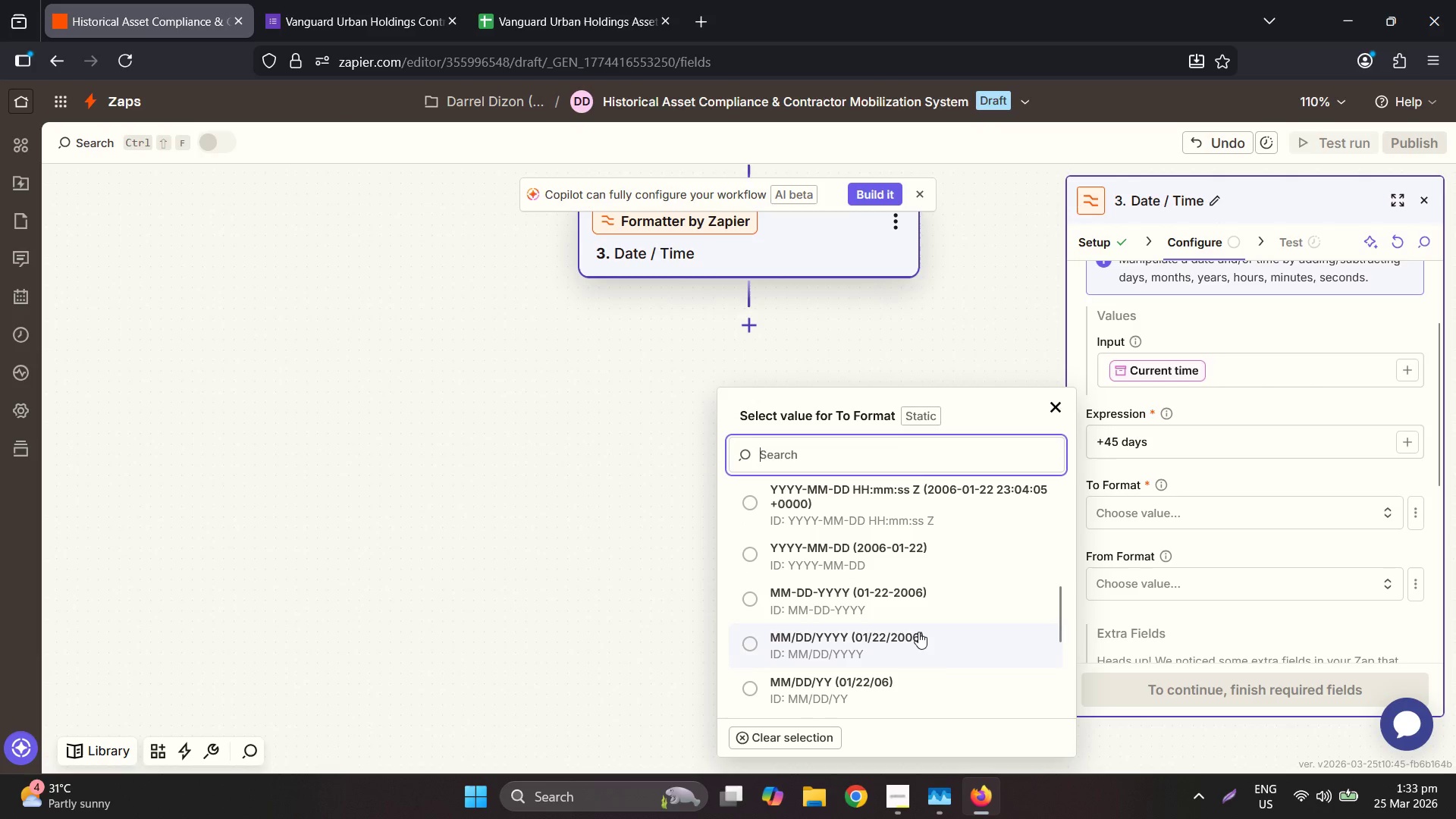 
left_click([892, 551])
 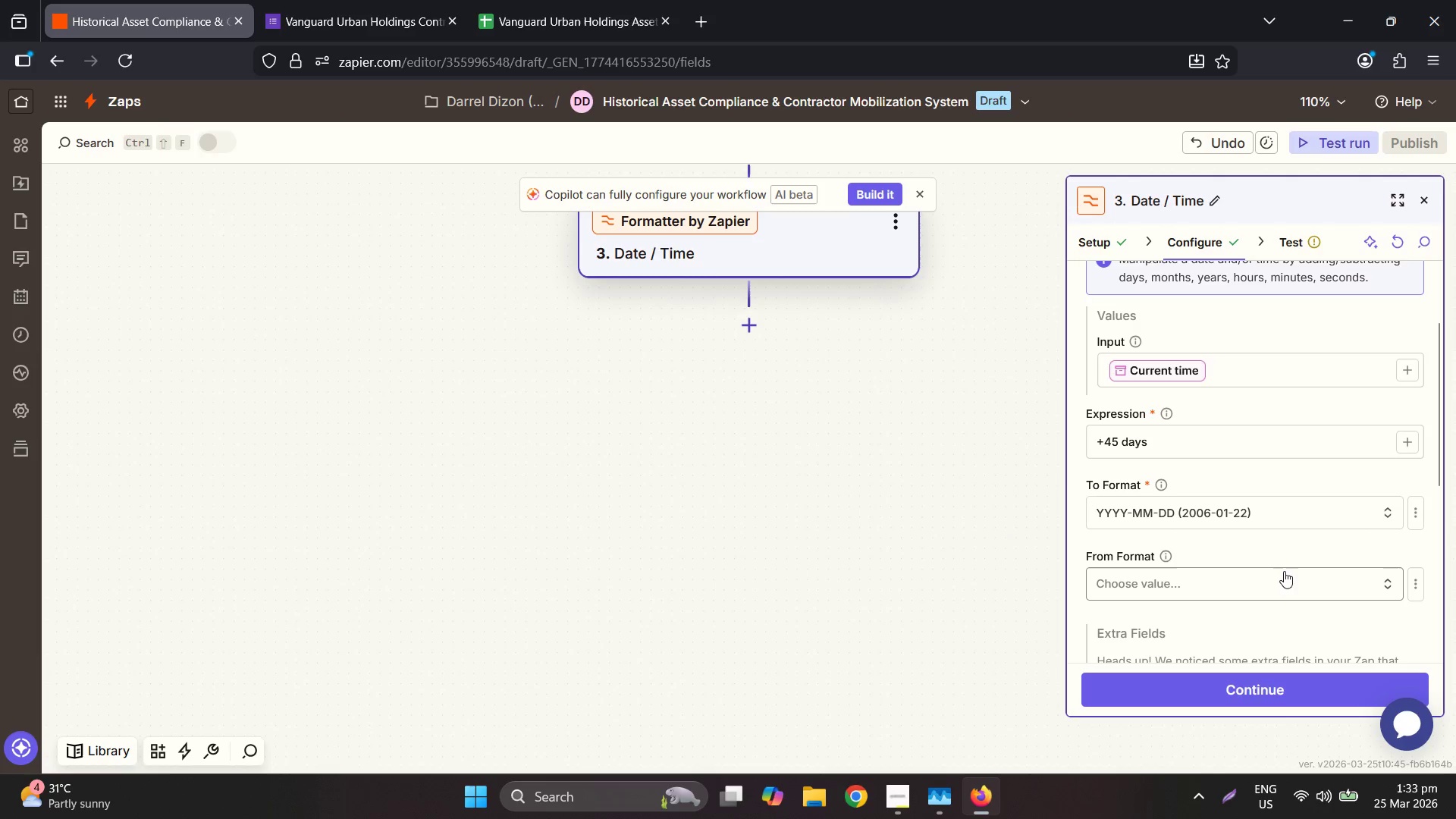 
scroll: coordinate [1279, 576], scroll_direction: down, amount: 2.0
 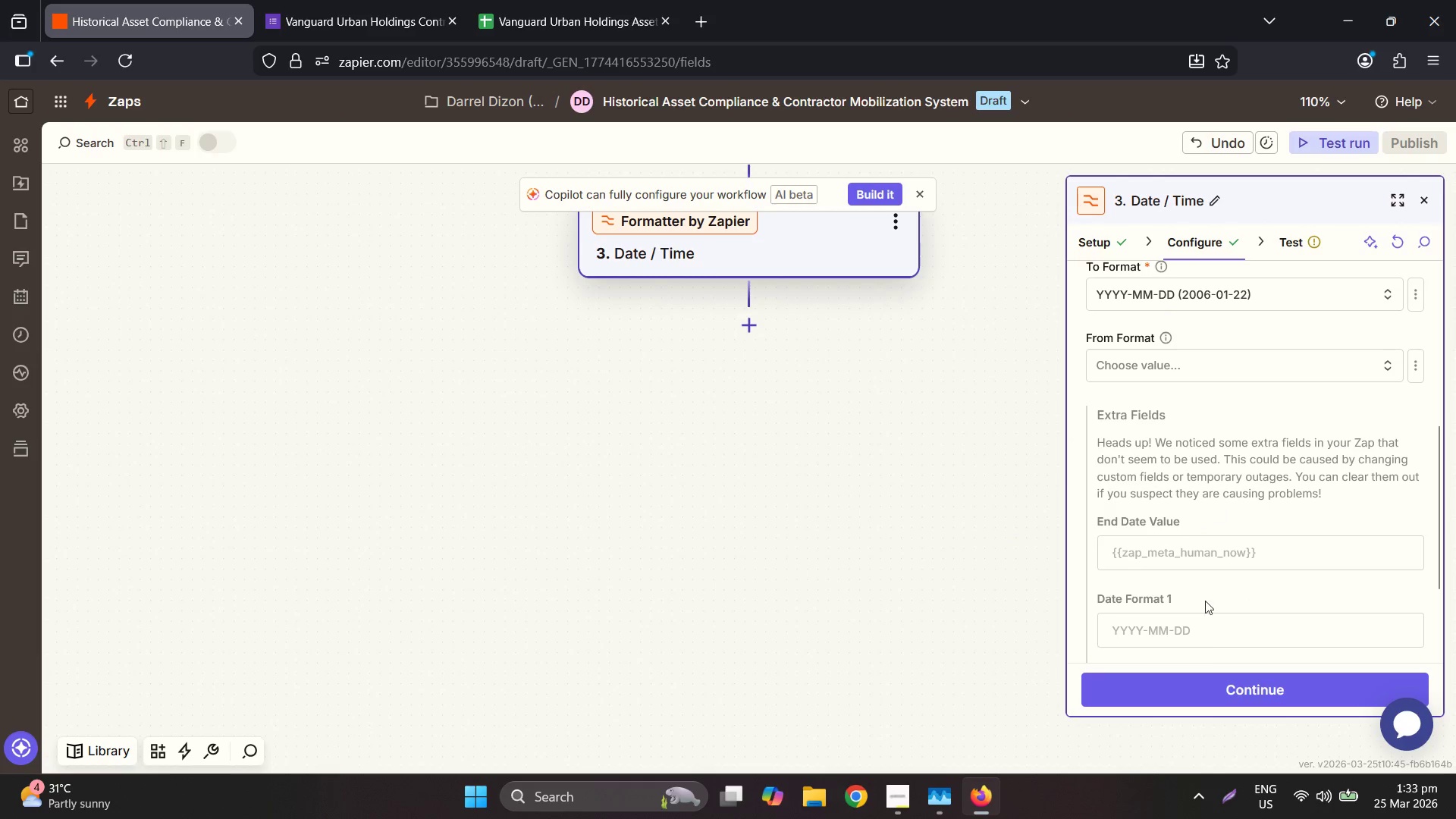 
left_click([1216, 679])
 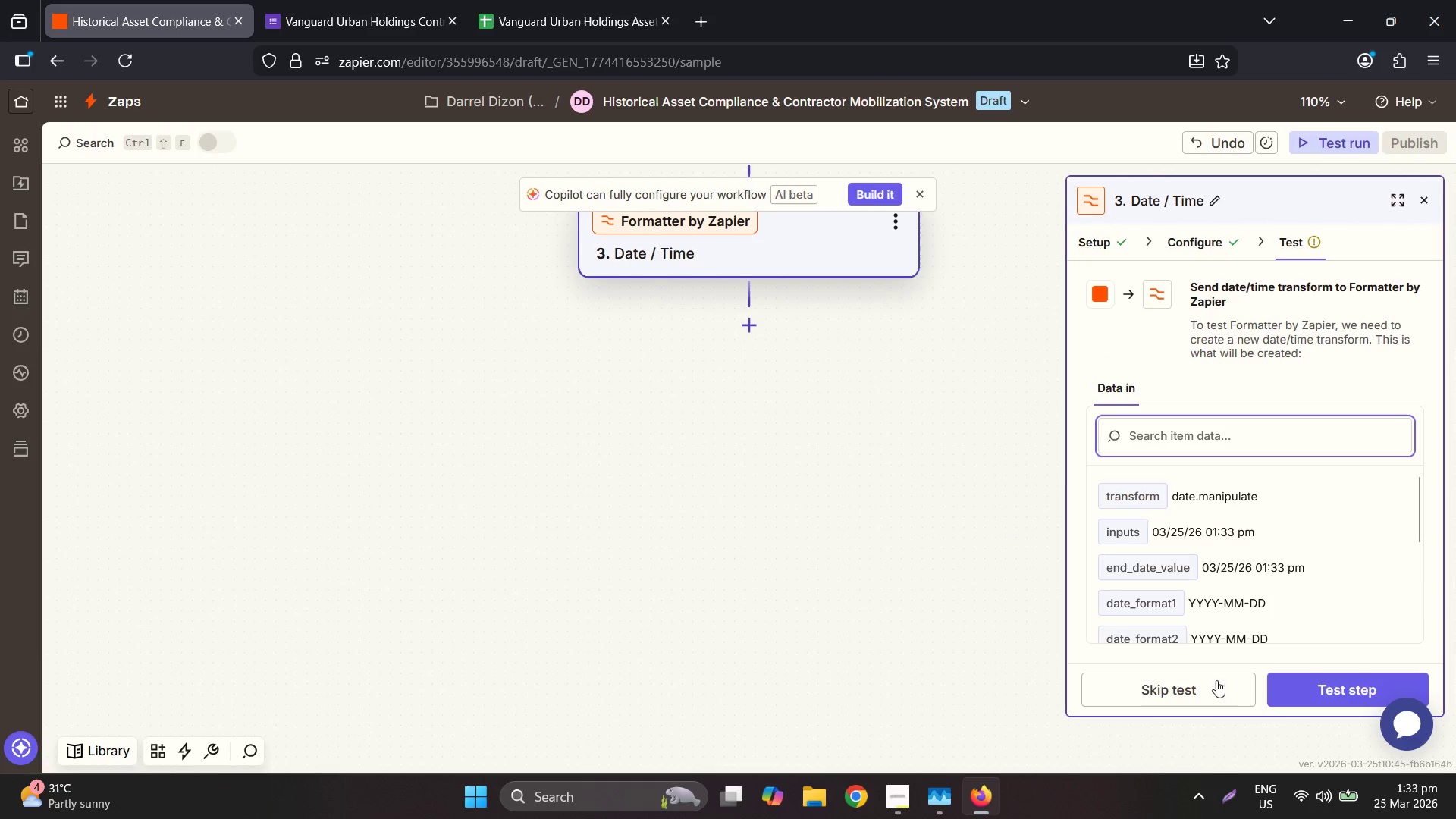 
left_click([1323, 680])
 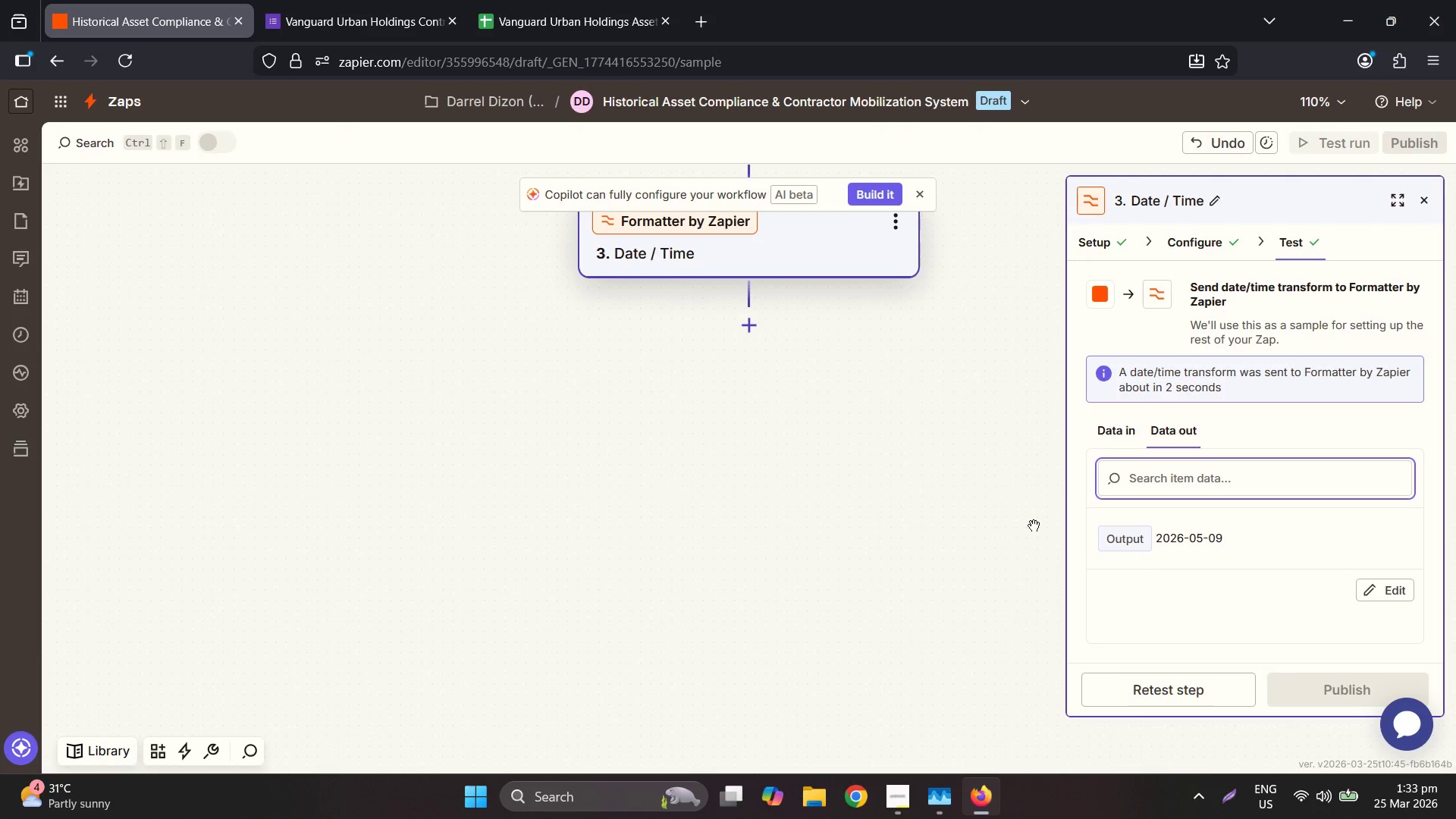 
wait(6.7)
 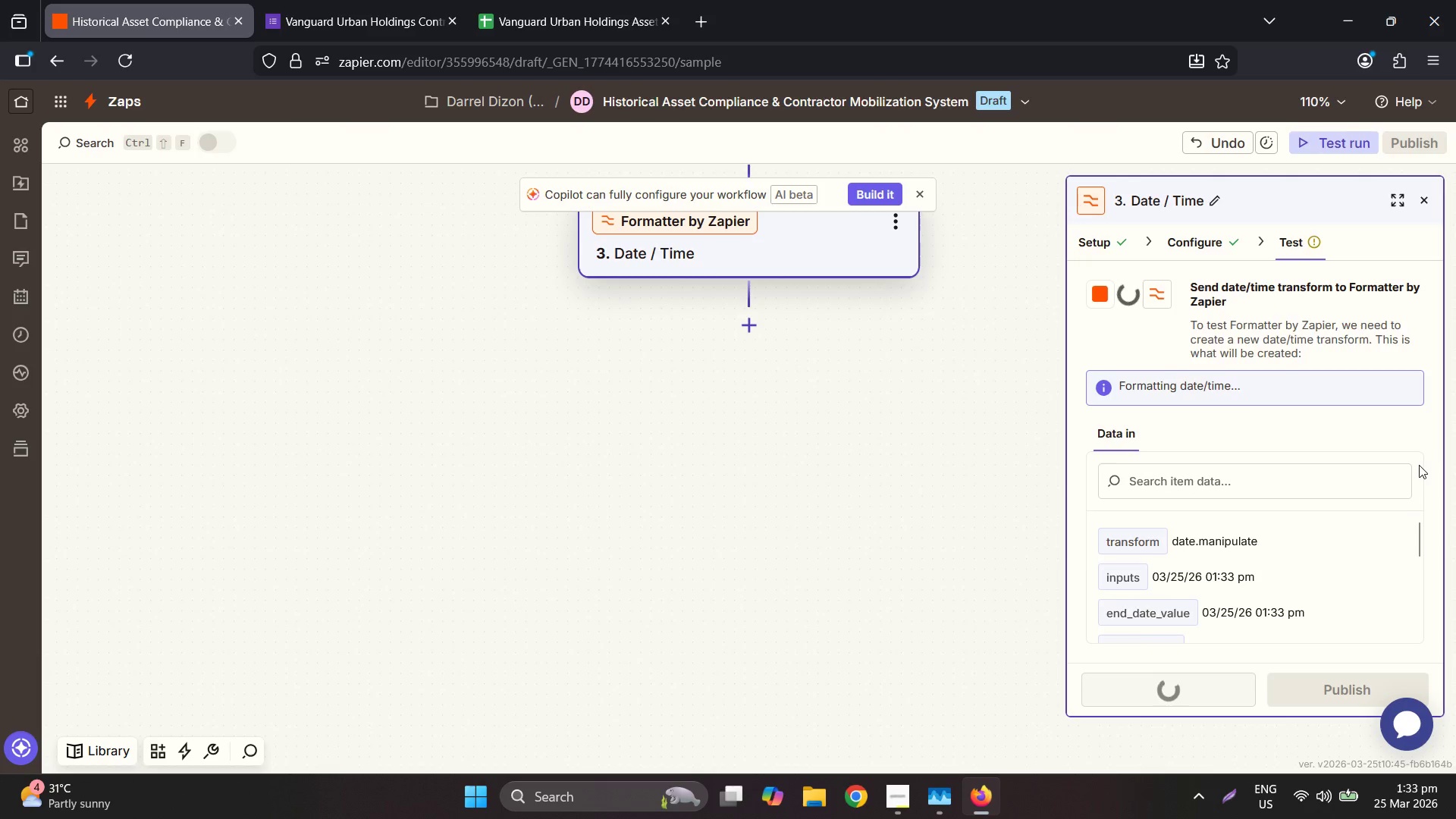 
left_click([1421, 201])
 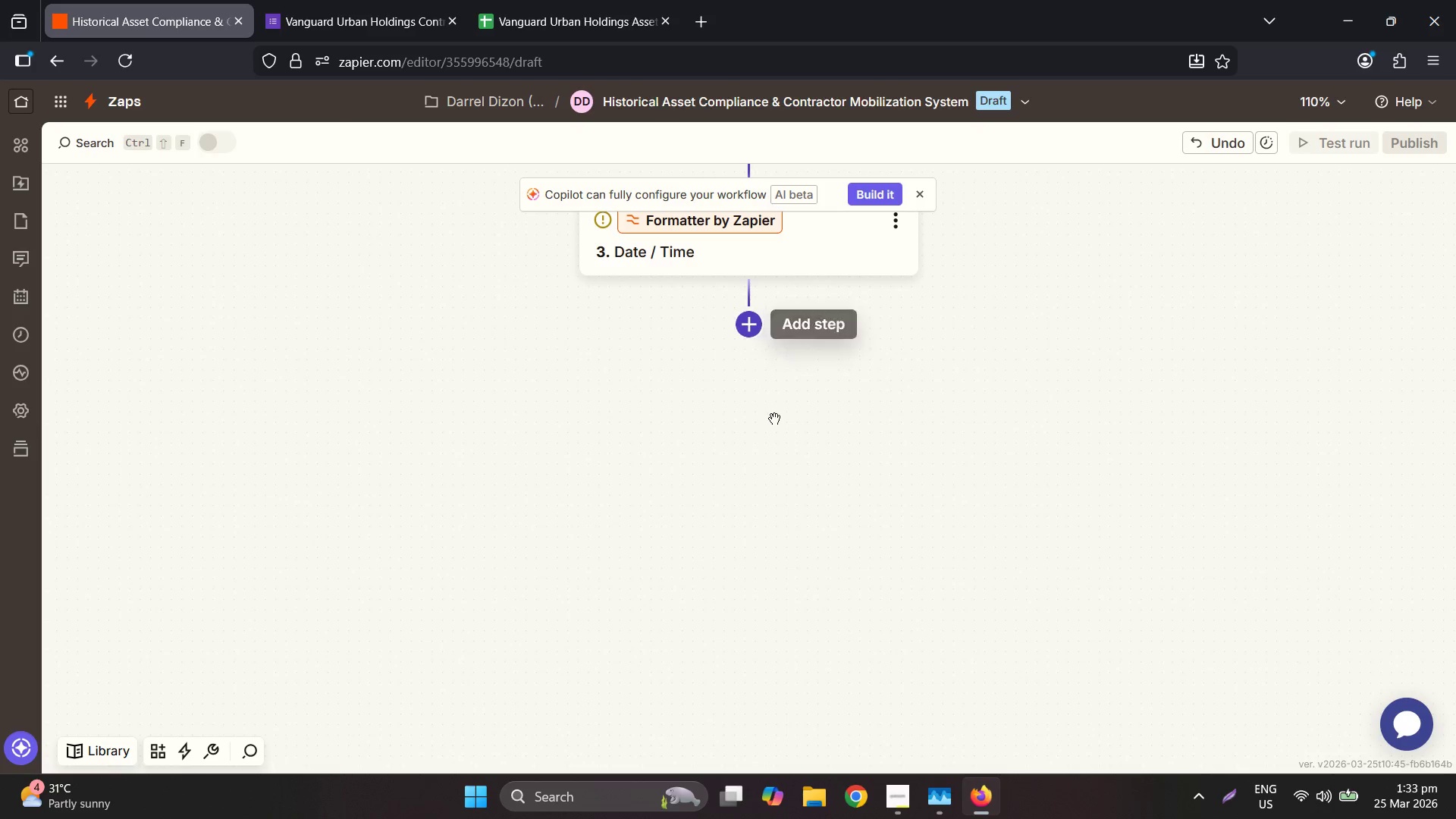 
left_click([748, 327])
 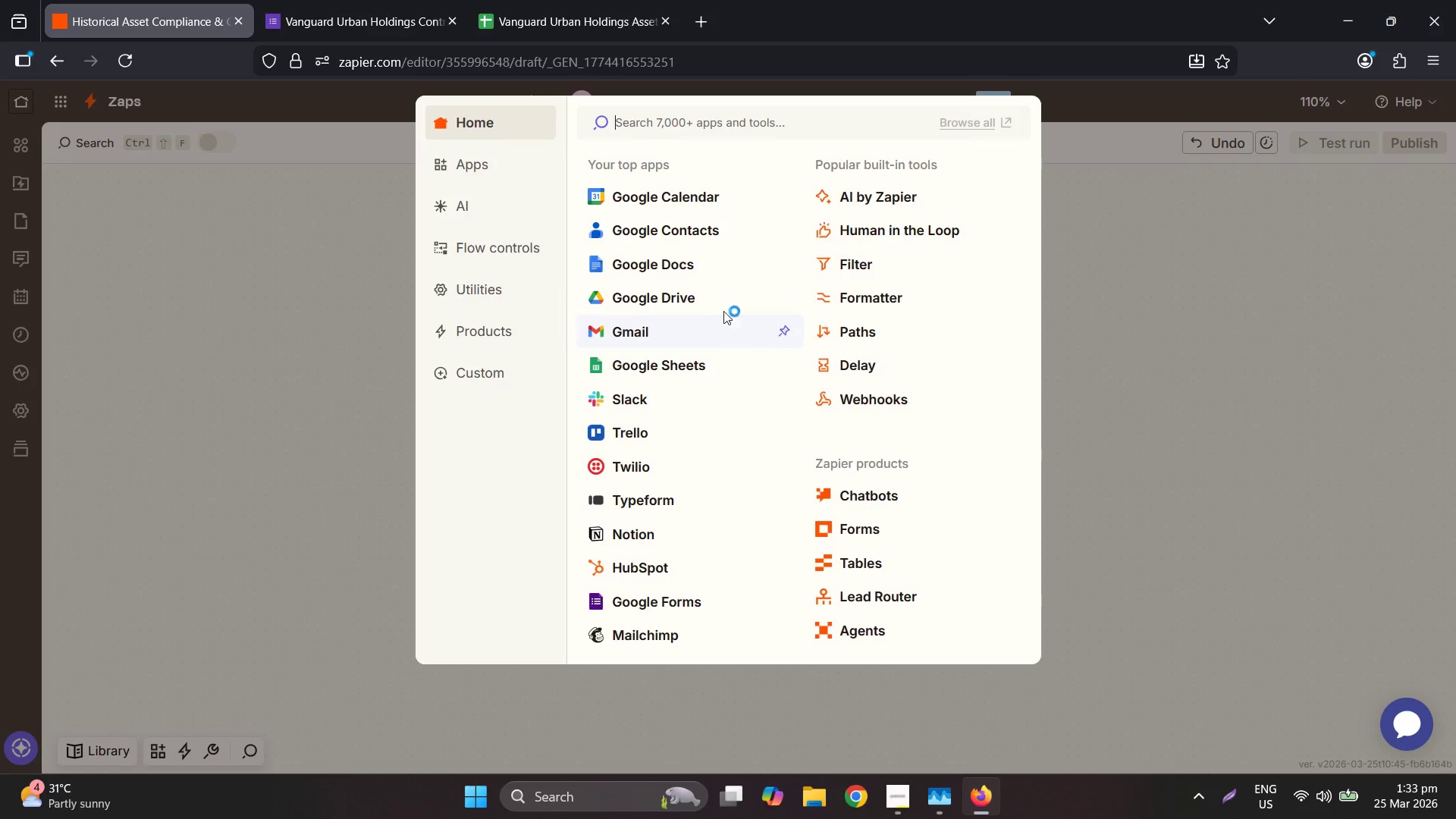 
wait(6.36)
 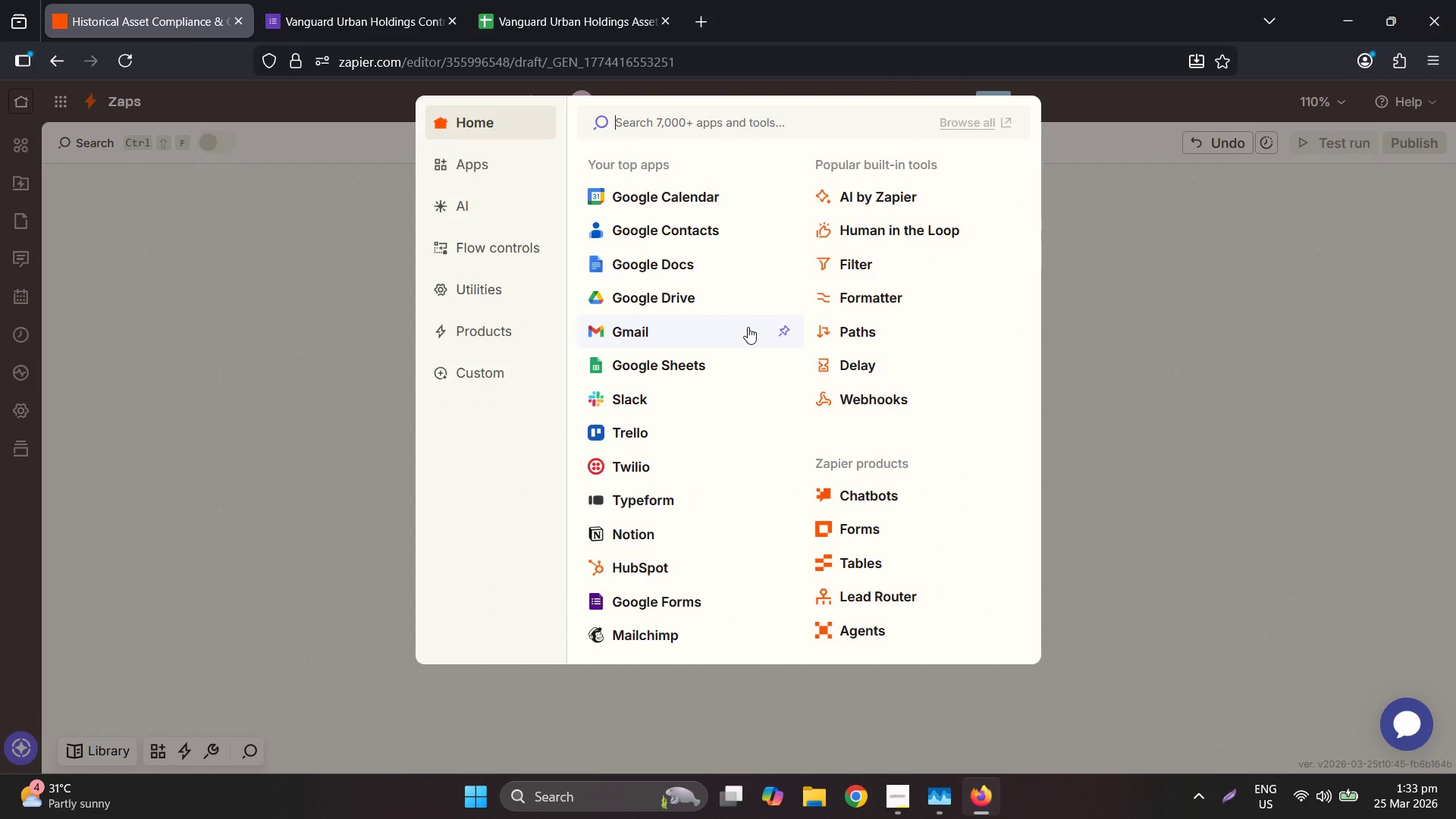 
left_click([679, 118])
 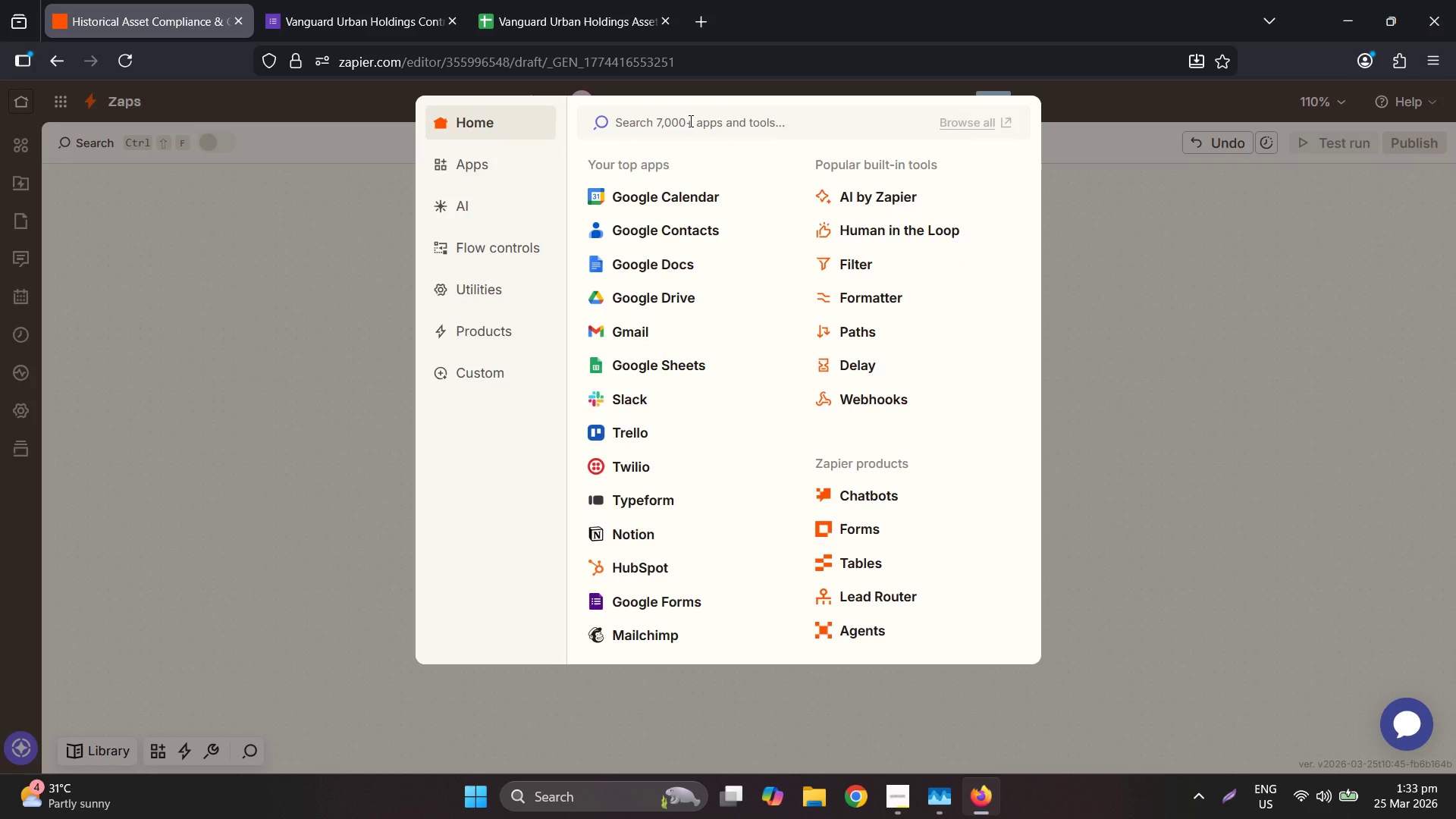 
type(h)
key(Backspace)
key(Backspace)
type(gfi)
key(Backspace)
key(Backspace)
key(Backspace)
type(fil)
 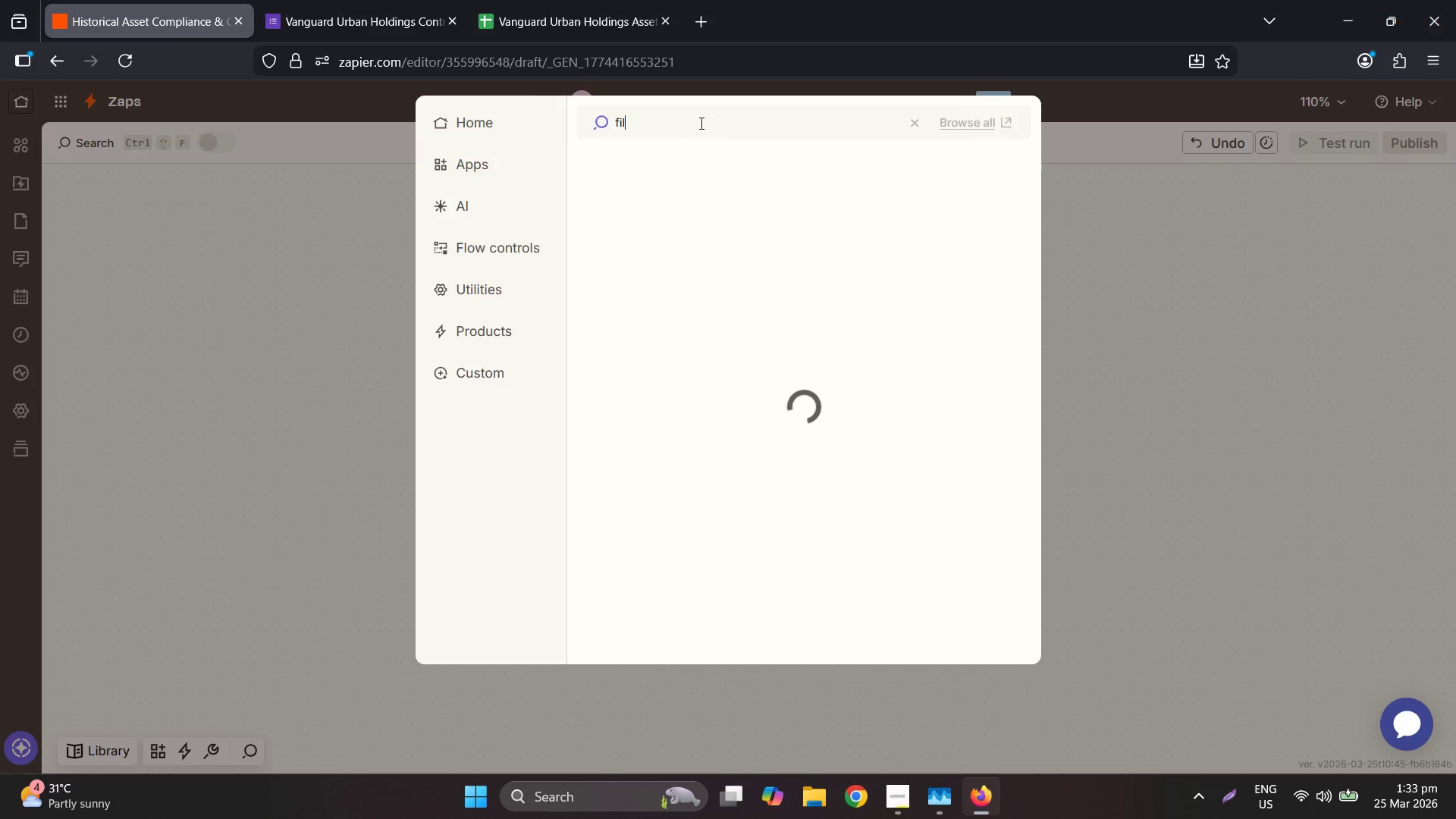 
type(te)
 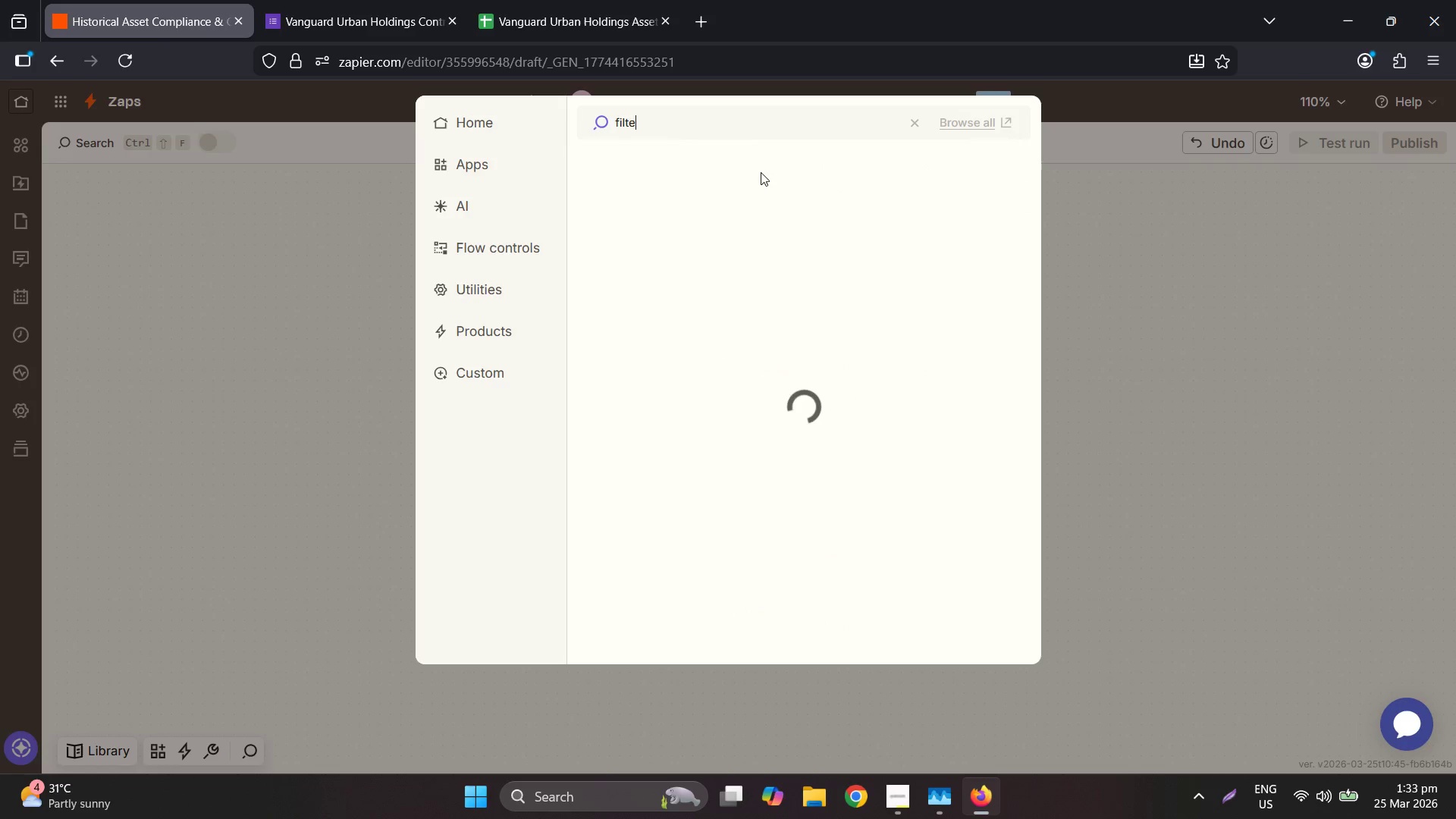 
mouse_move([723, 189])
 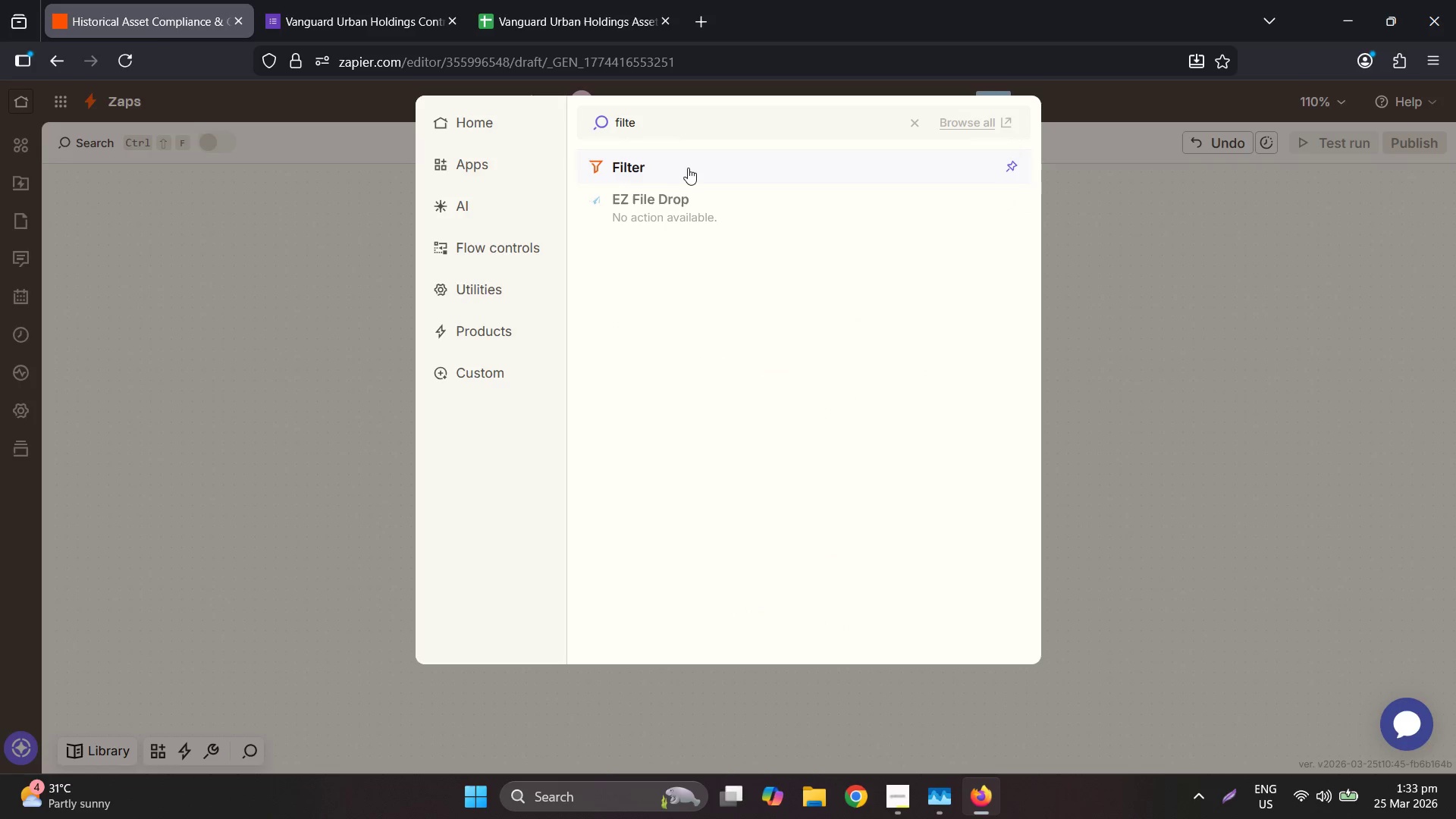 
left_click([688, 167])